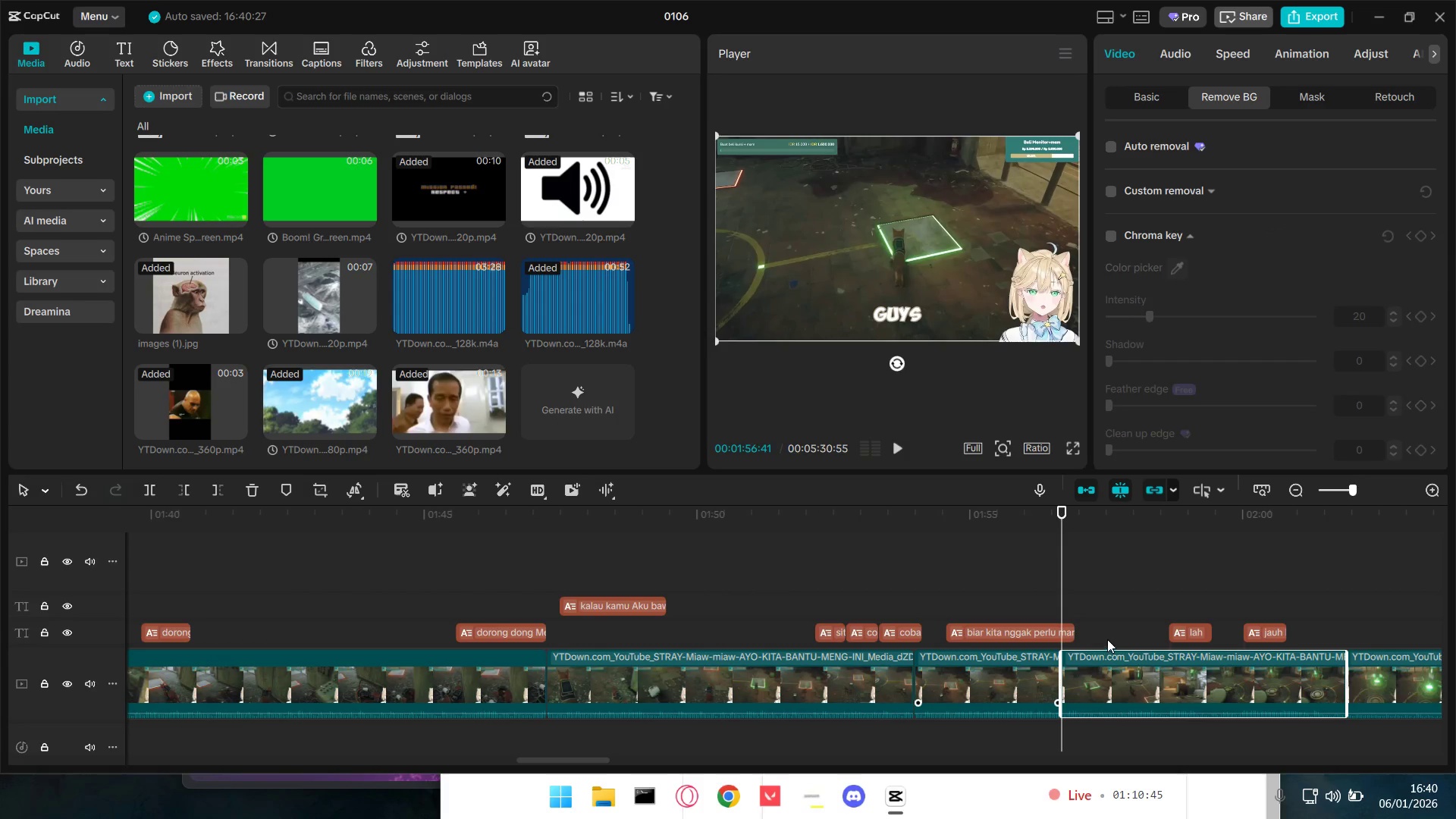 
key(Space)
 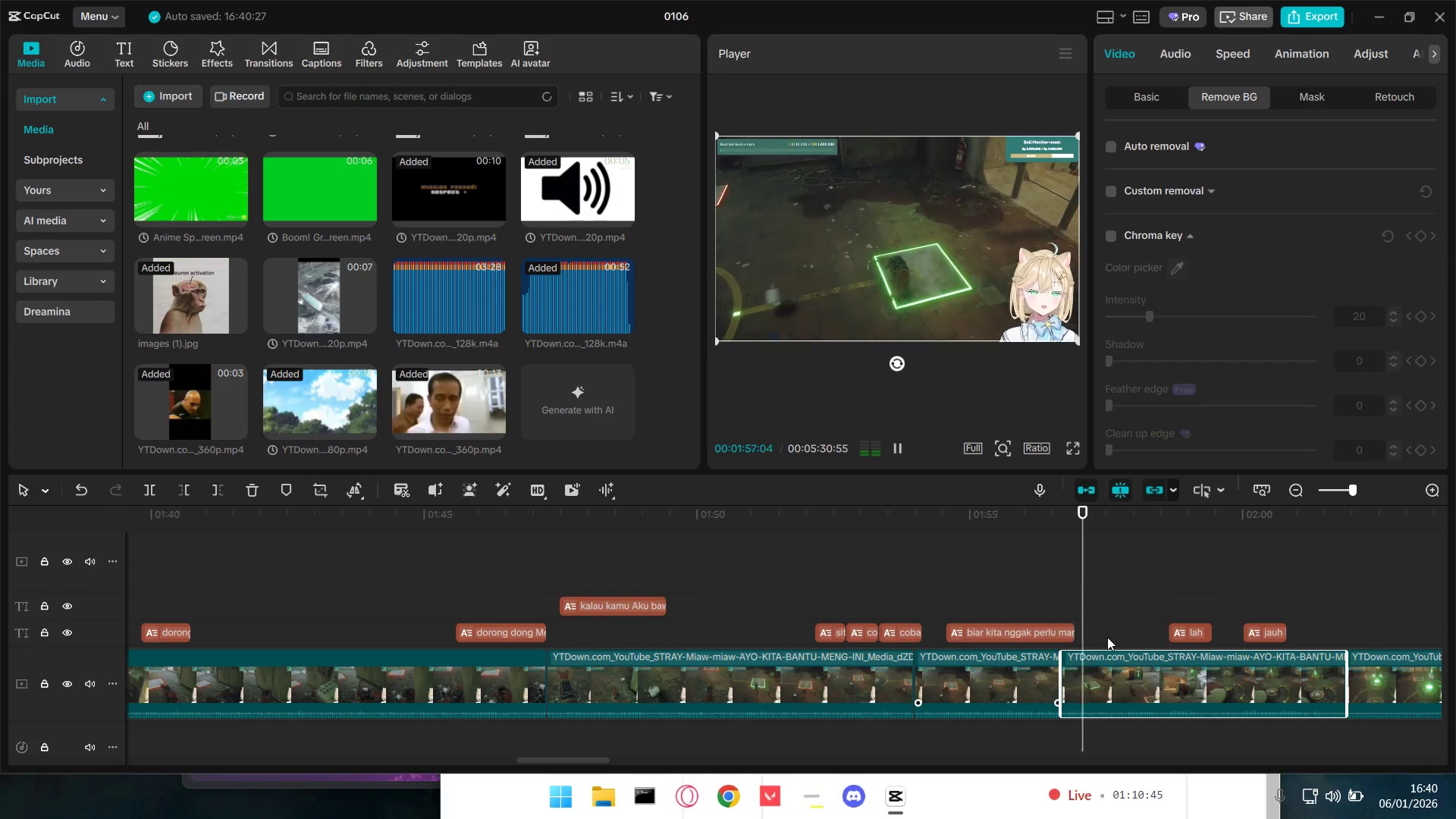 
key(Space)
 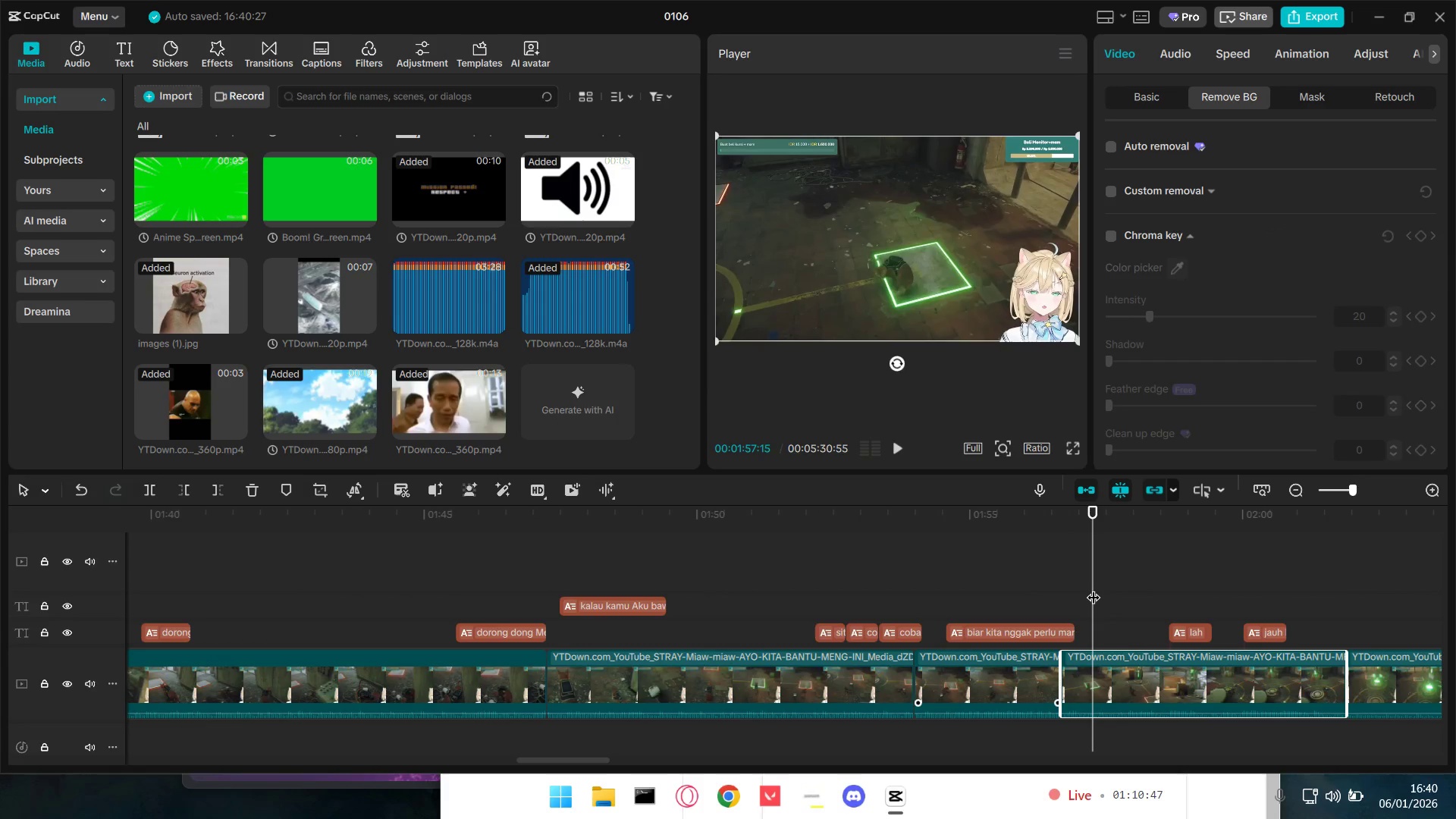 
left_click_drag(start_coordinate=[1094, 587], to_coordinate=[1078, 582])
 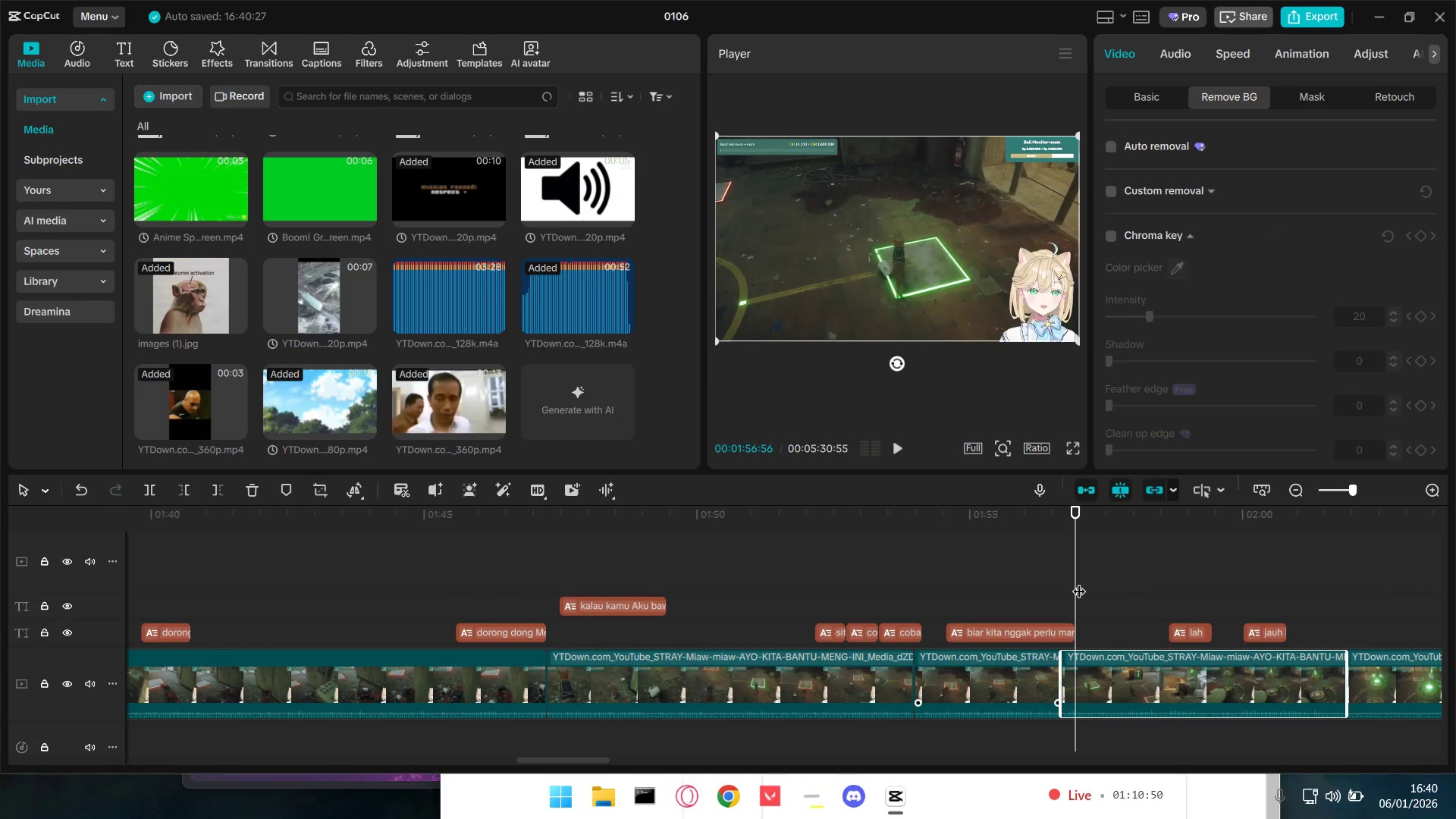 
left_click_drag(start_coordinate=[1079, 582], to_coordinate=[1093, 582])
 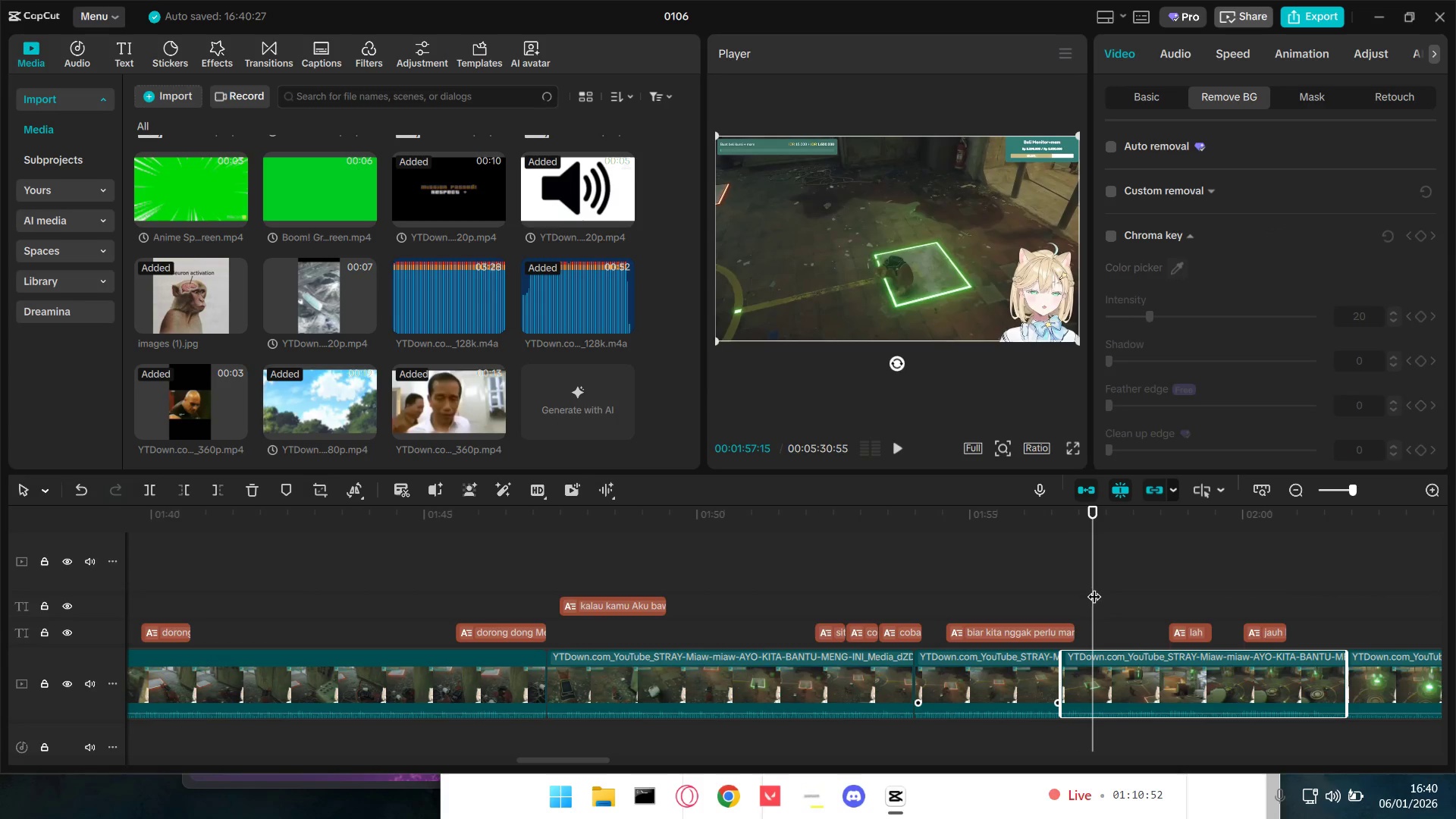 
key(Shift+E)
 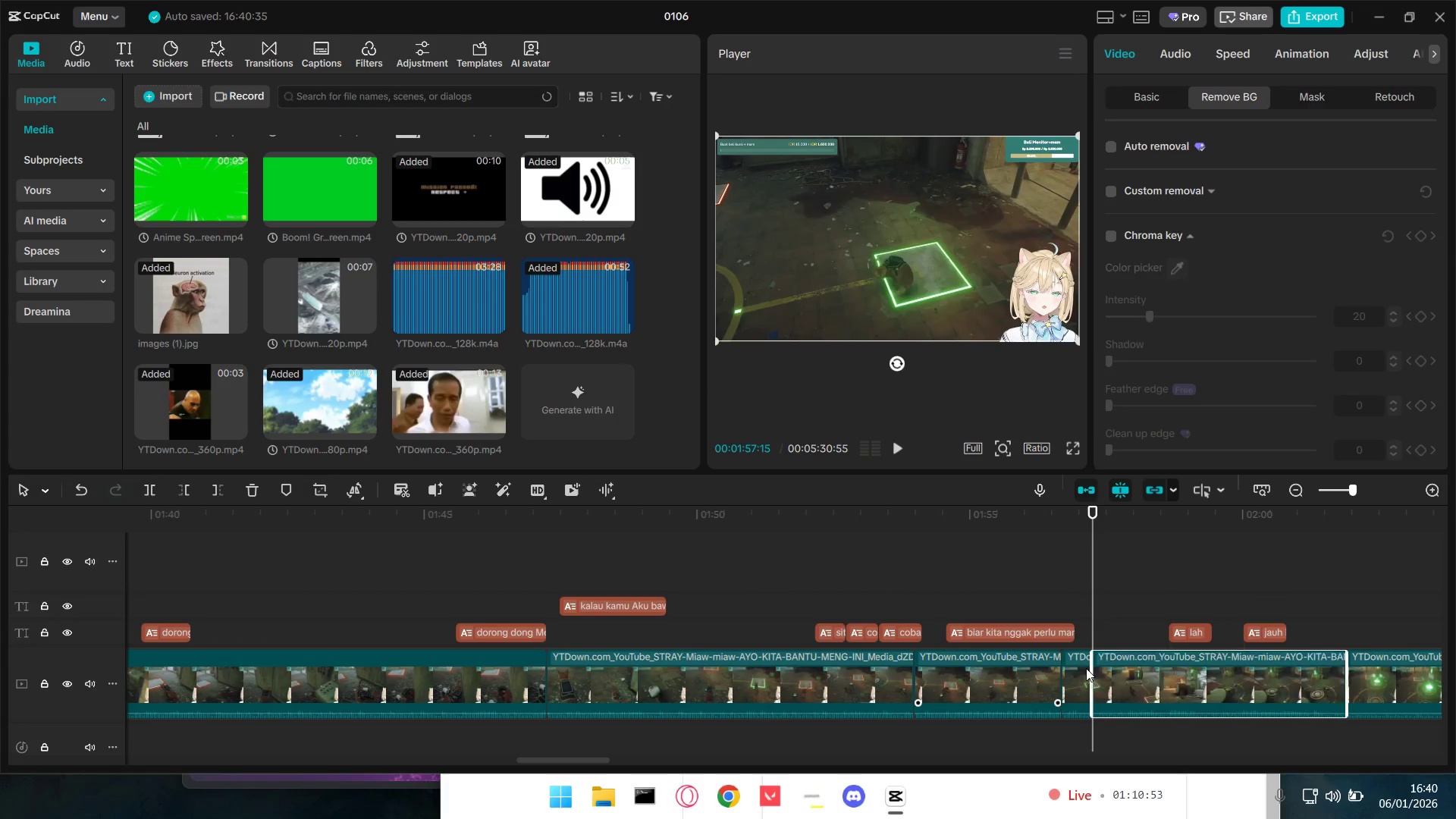 
left_click([1086, 668])
 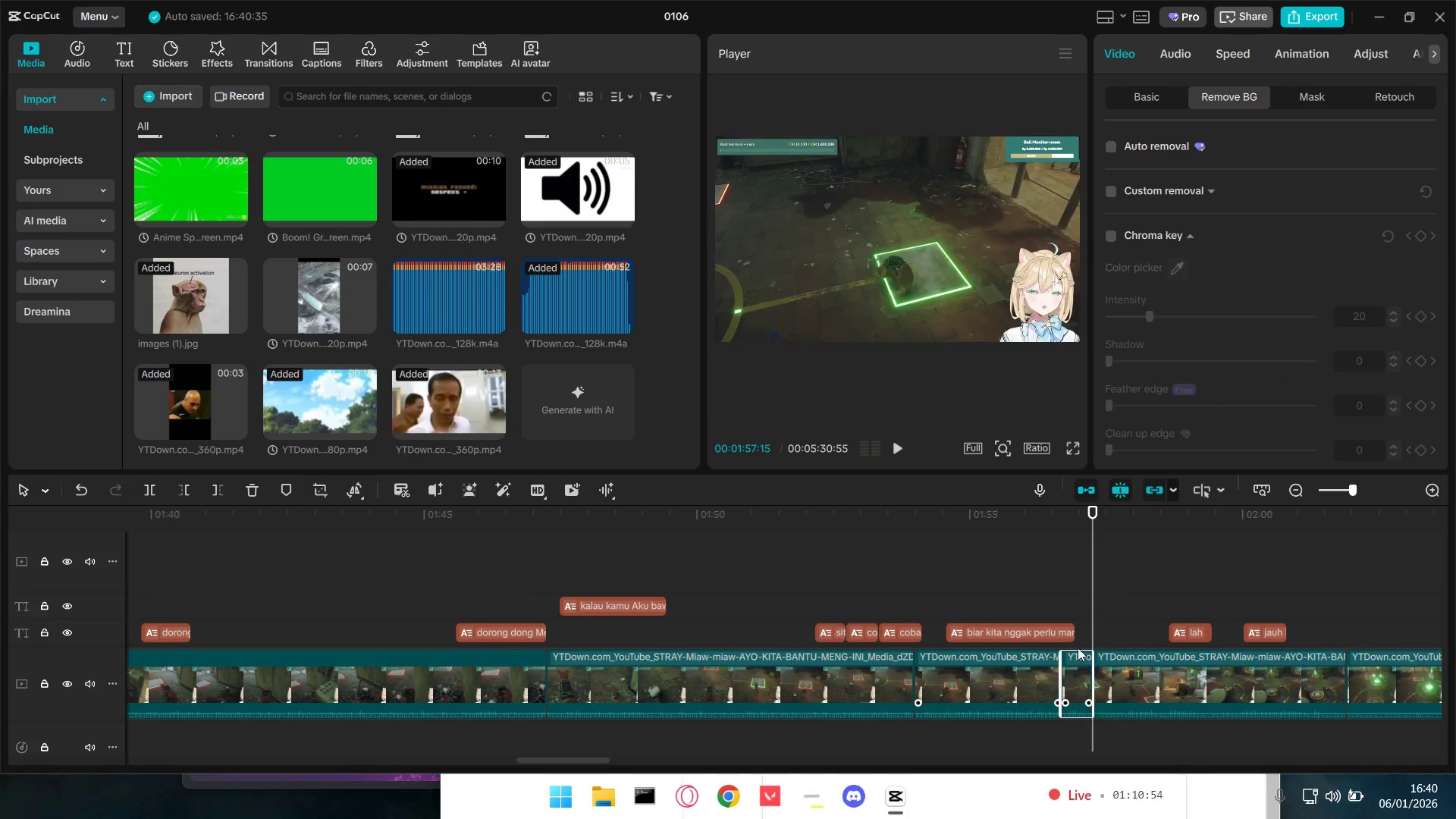 
hold_key(key=ControlLeft, duration=1.25)
 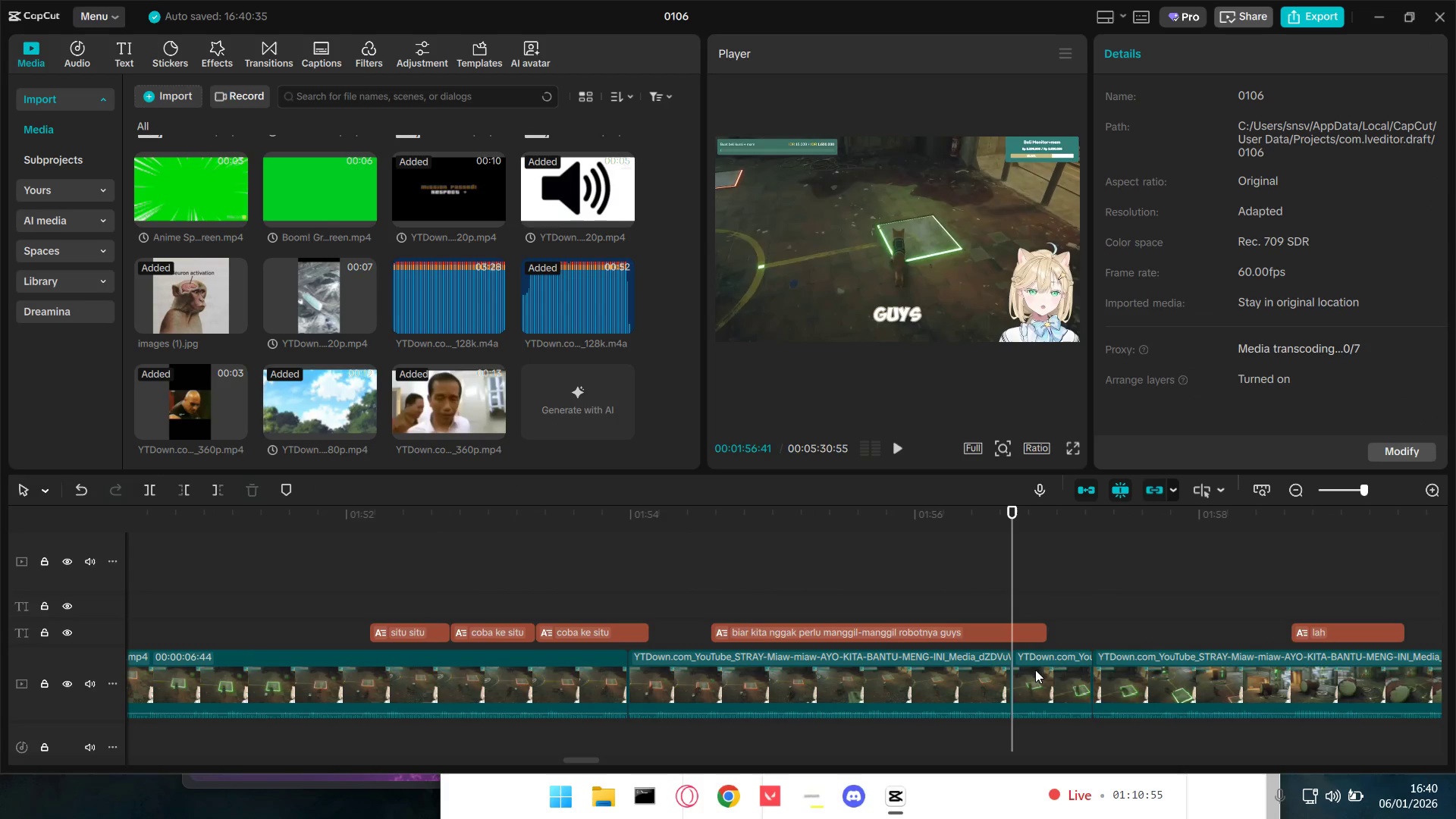 
left_click([1010, 613])
 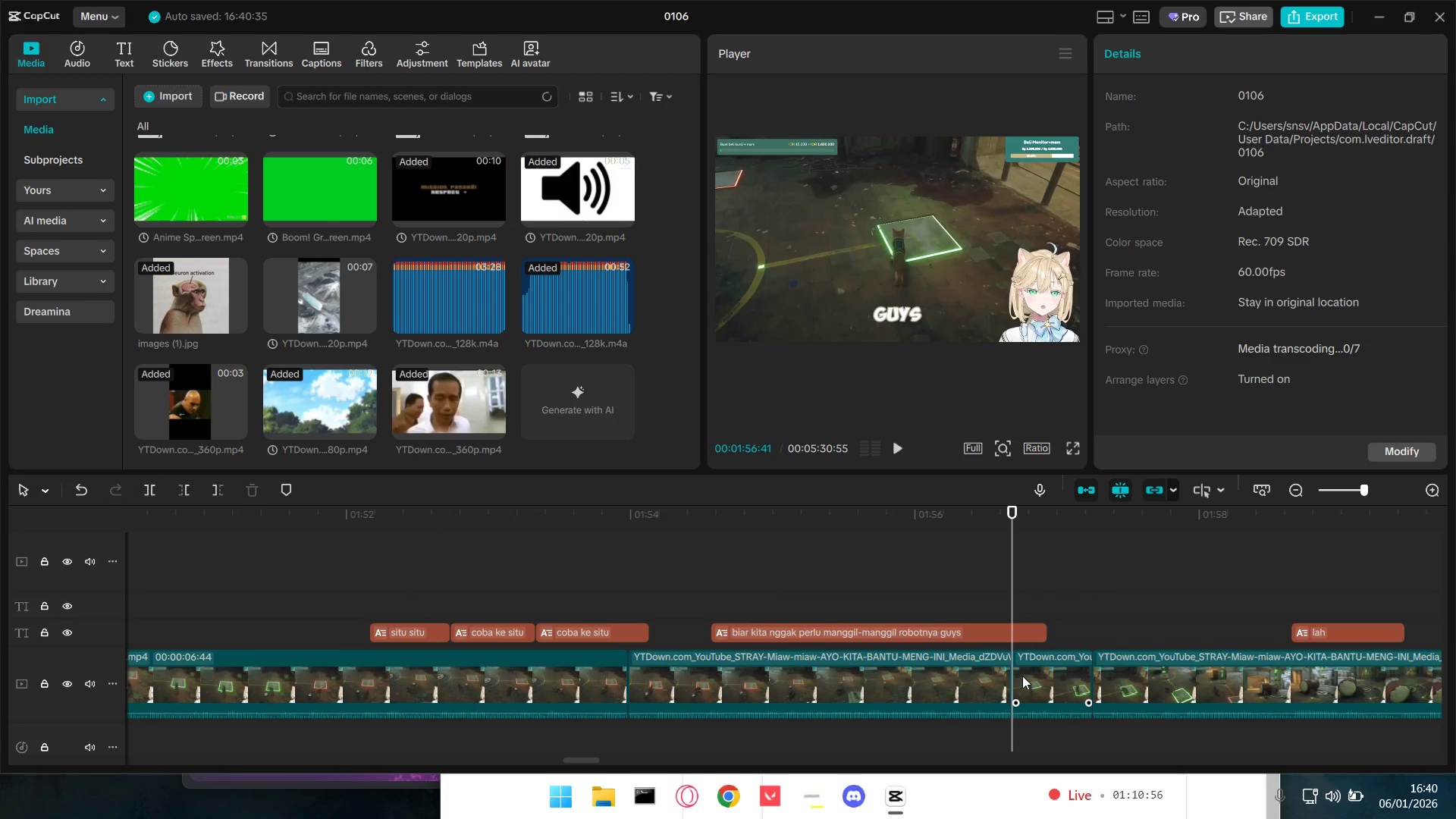 
scroll: coordinate [1074, 640], scroll_direction: up, amount: 14.0
 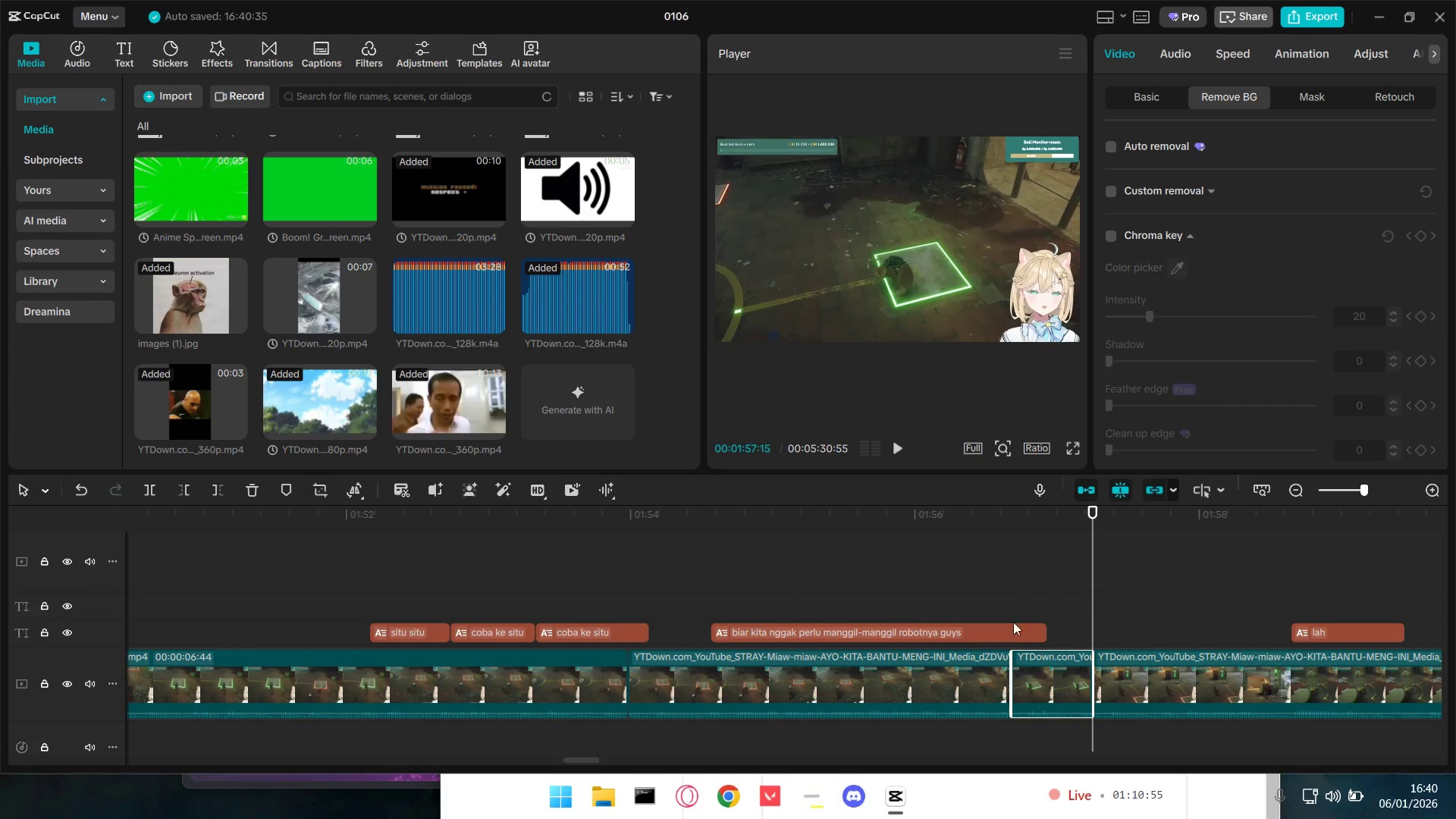 
double_click([1024, 675])
 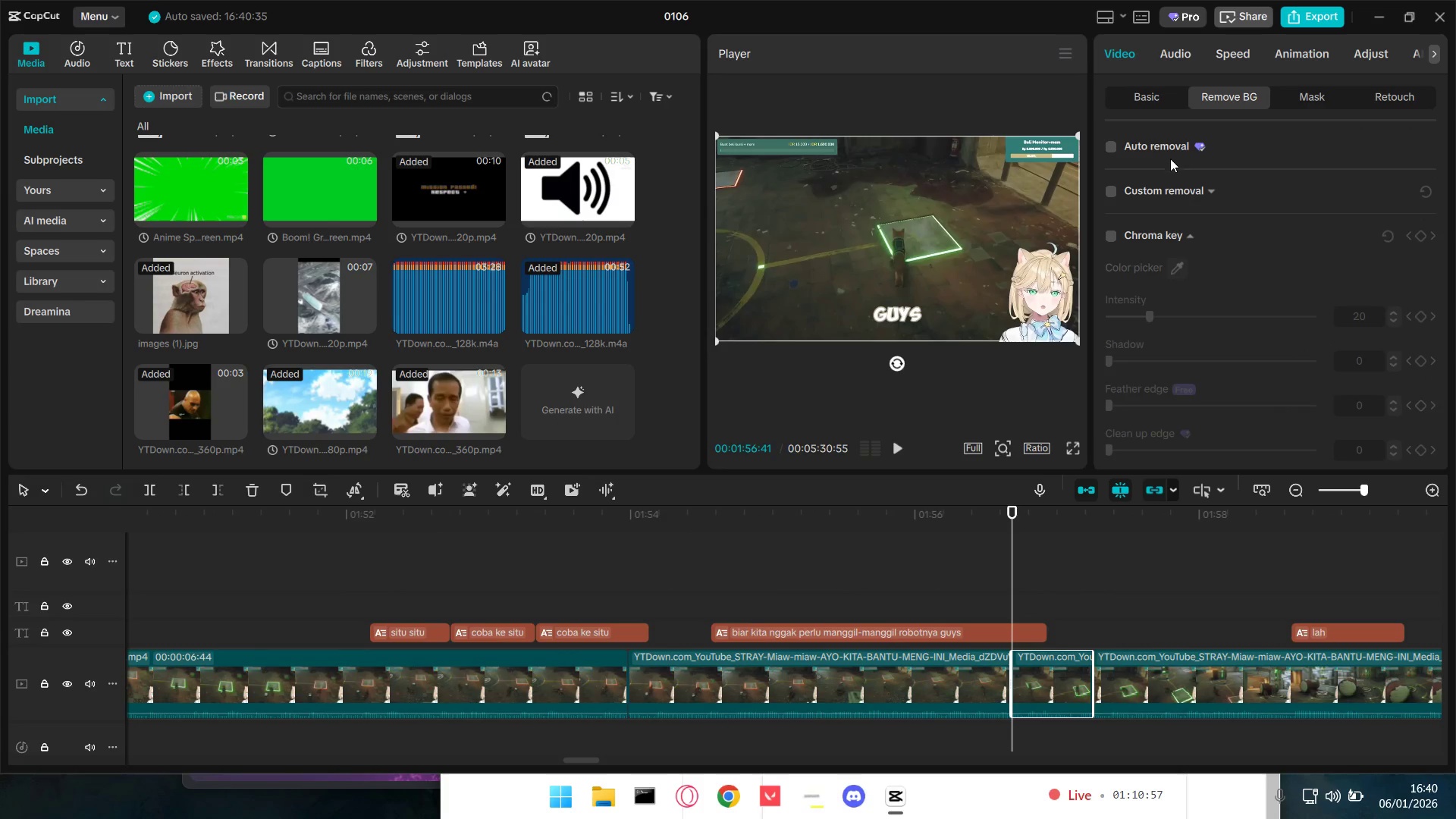 
scroll: coordinate [1159, 259], scroll_direction: up, amount: 7.0
 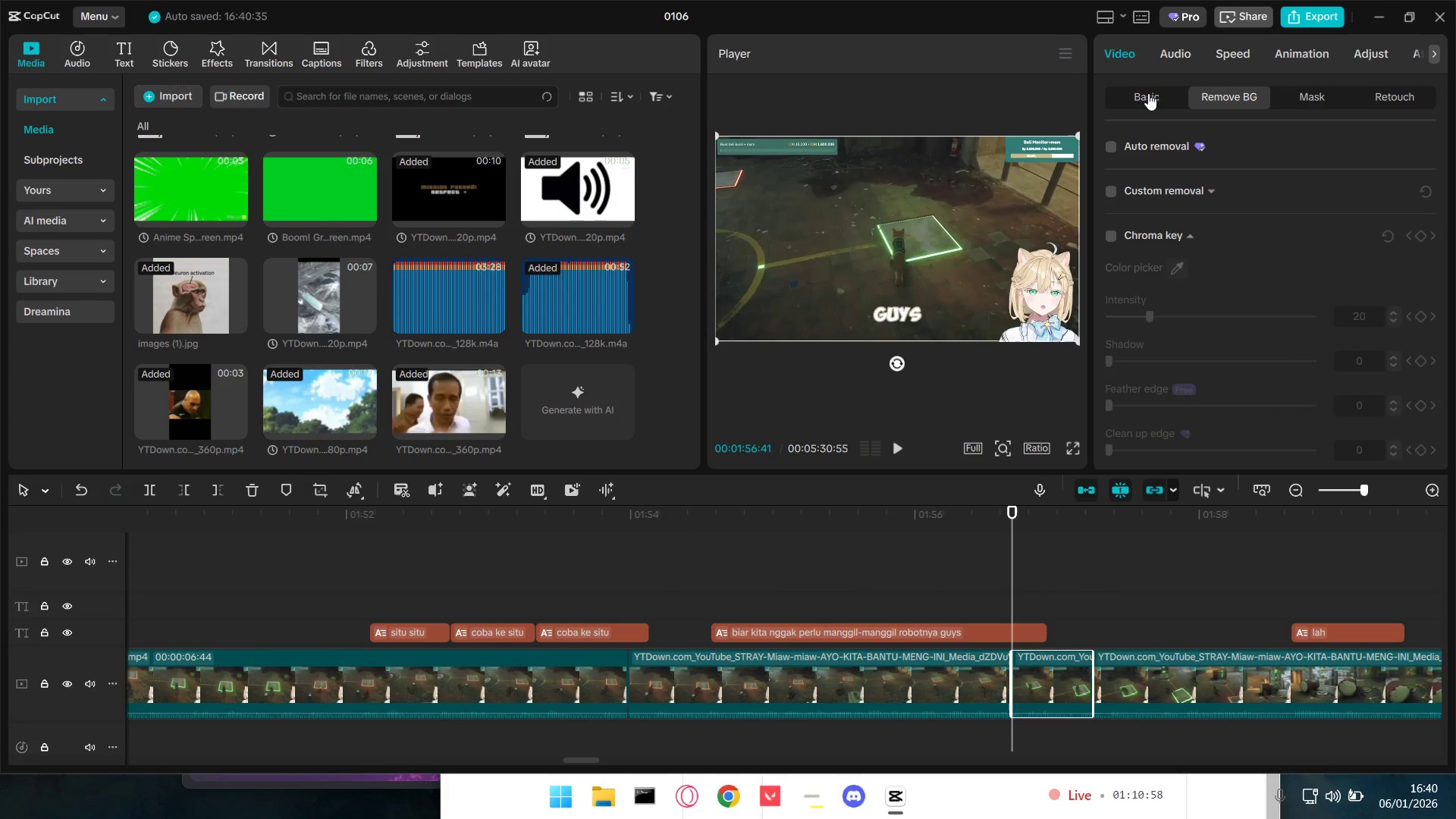 
left_click([1147, 95])
 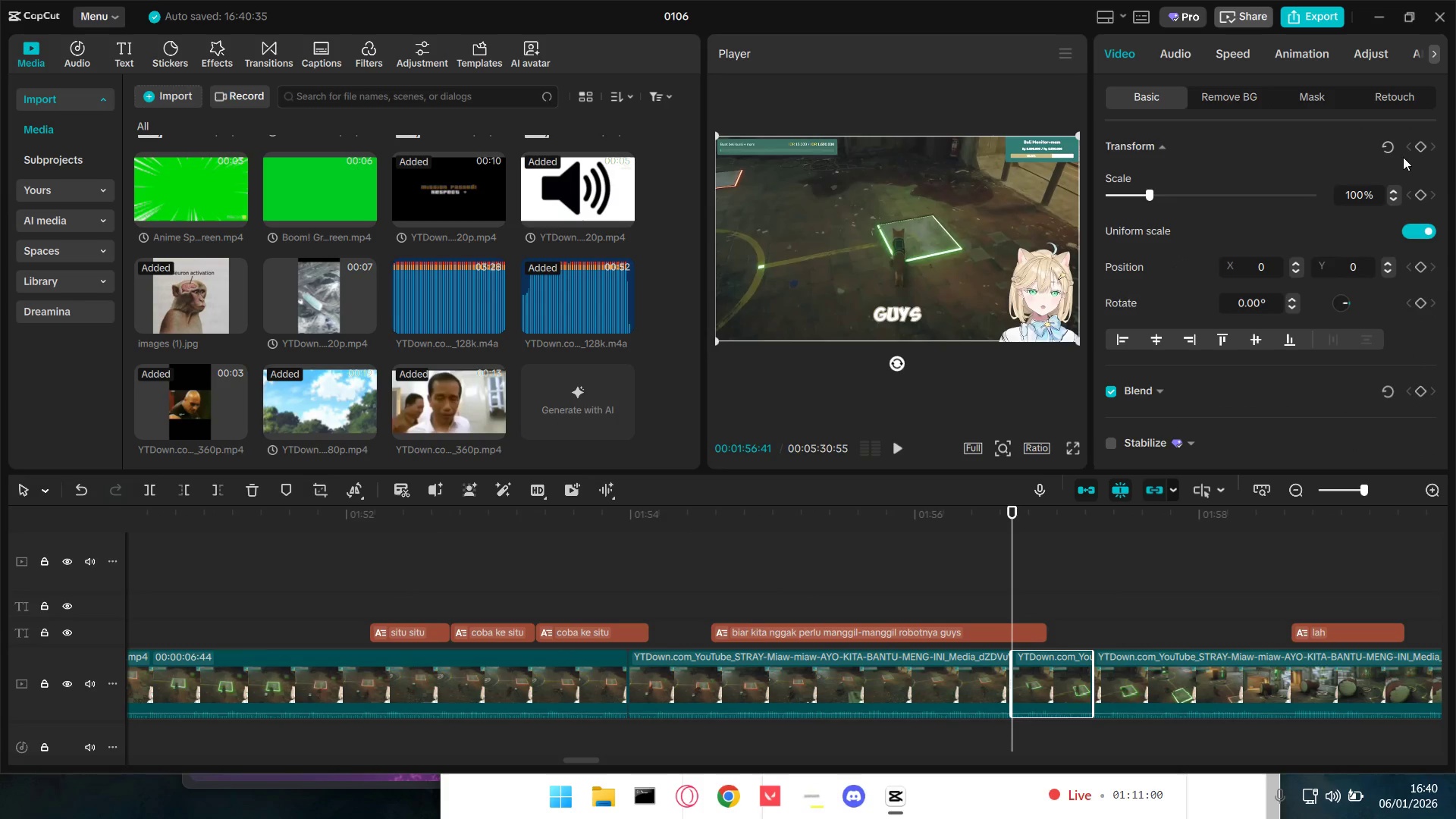 
left_click([1420, 148])
 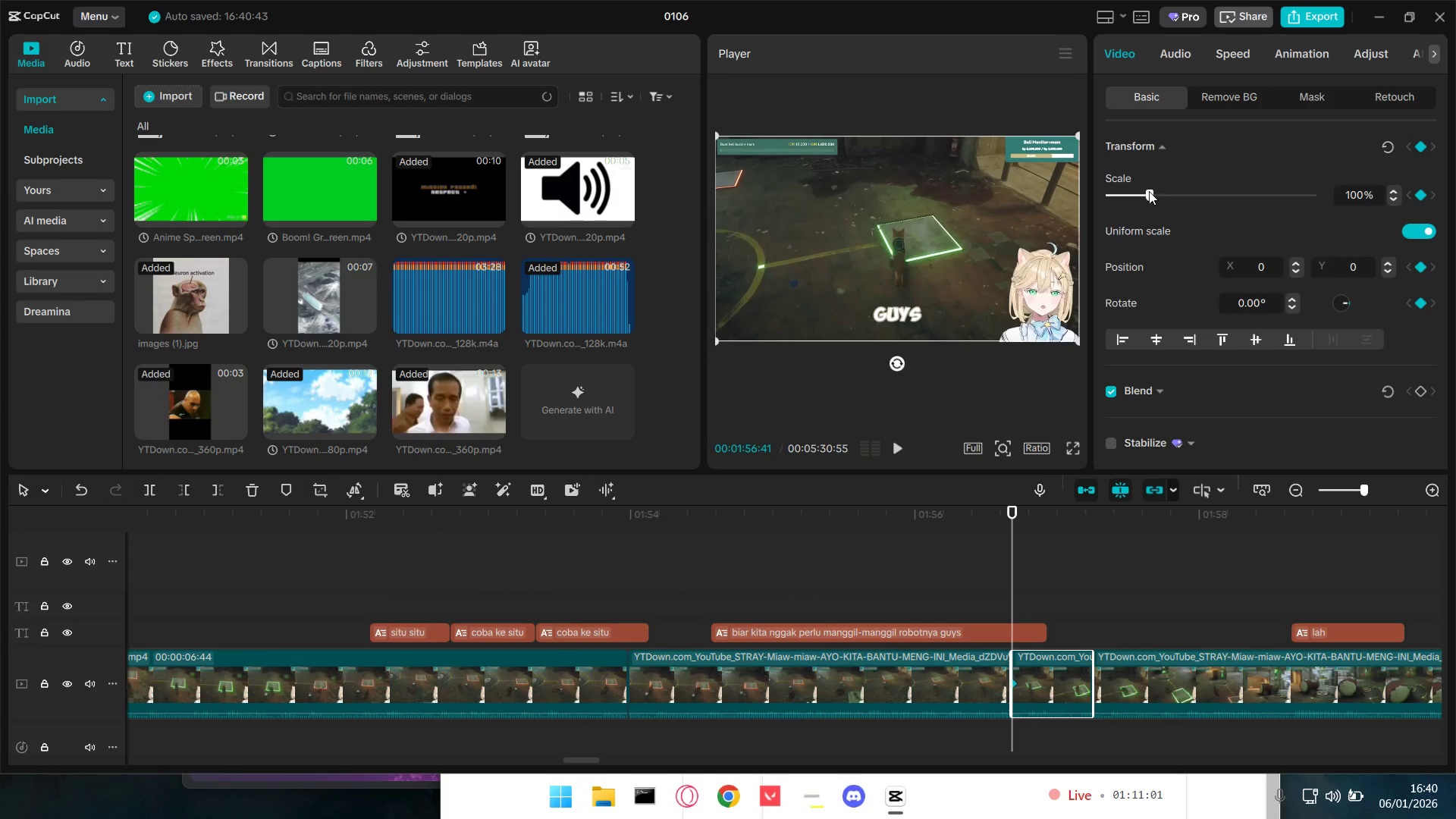 
left_click_drag(start_coordinate=[1149, 191], to_coordinate=[1285, 180])
 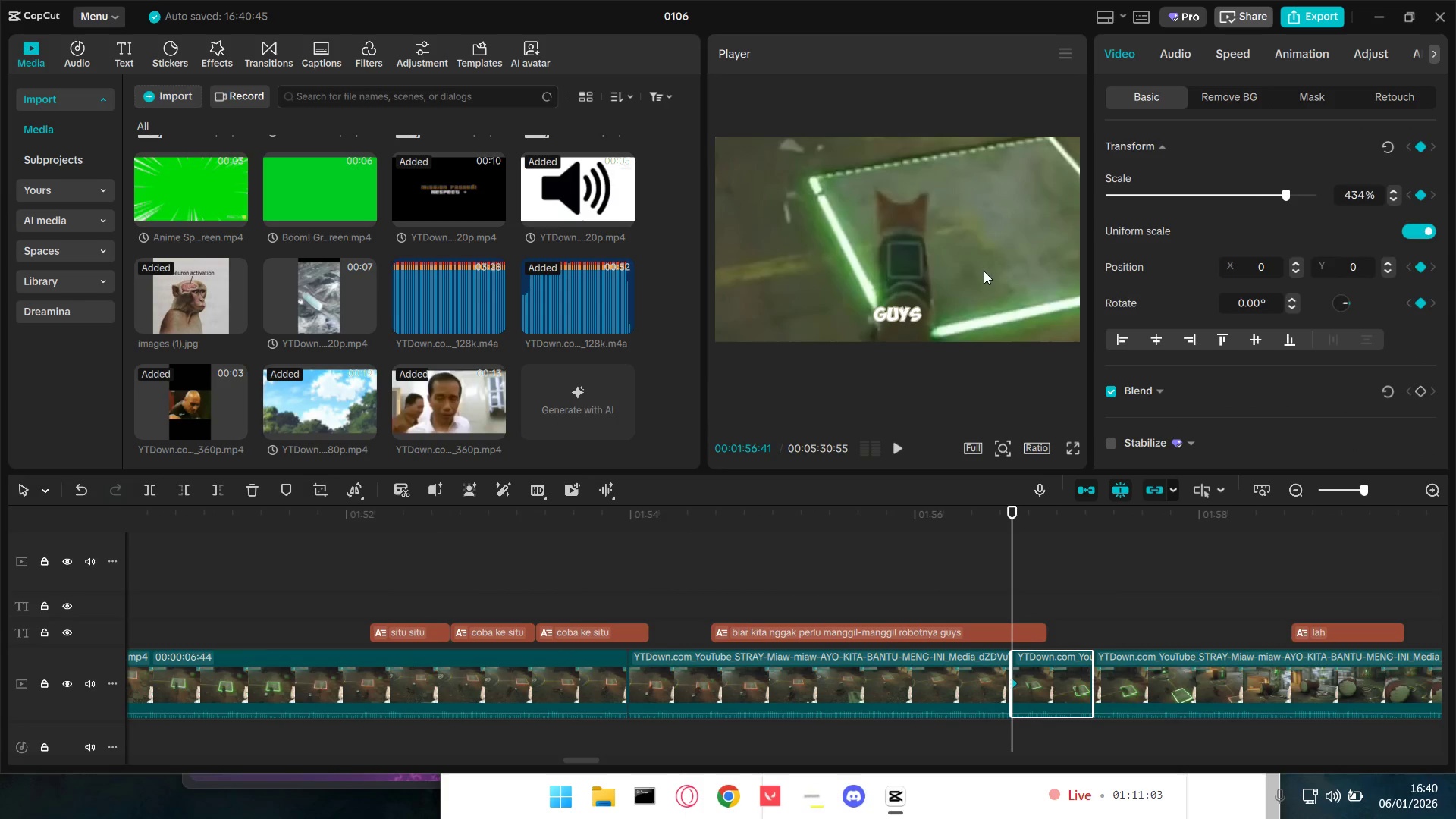 
left_click_drag(start_coordinate=[983, 271], to_coordinate=[1002, 244])
 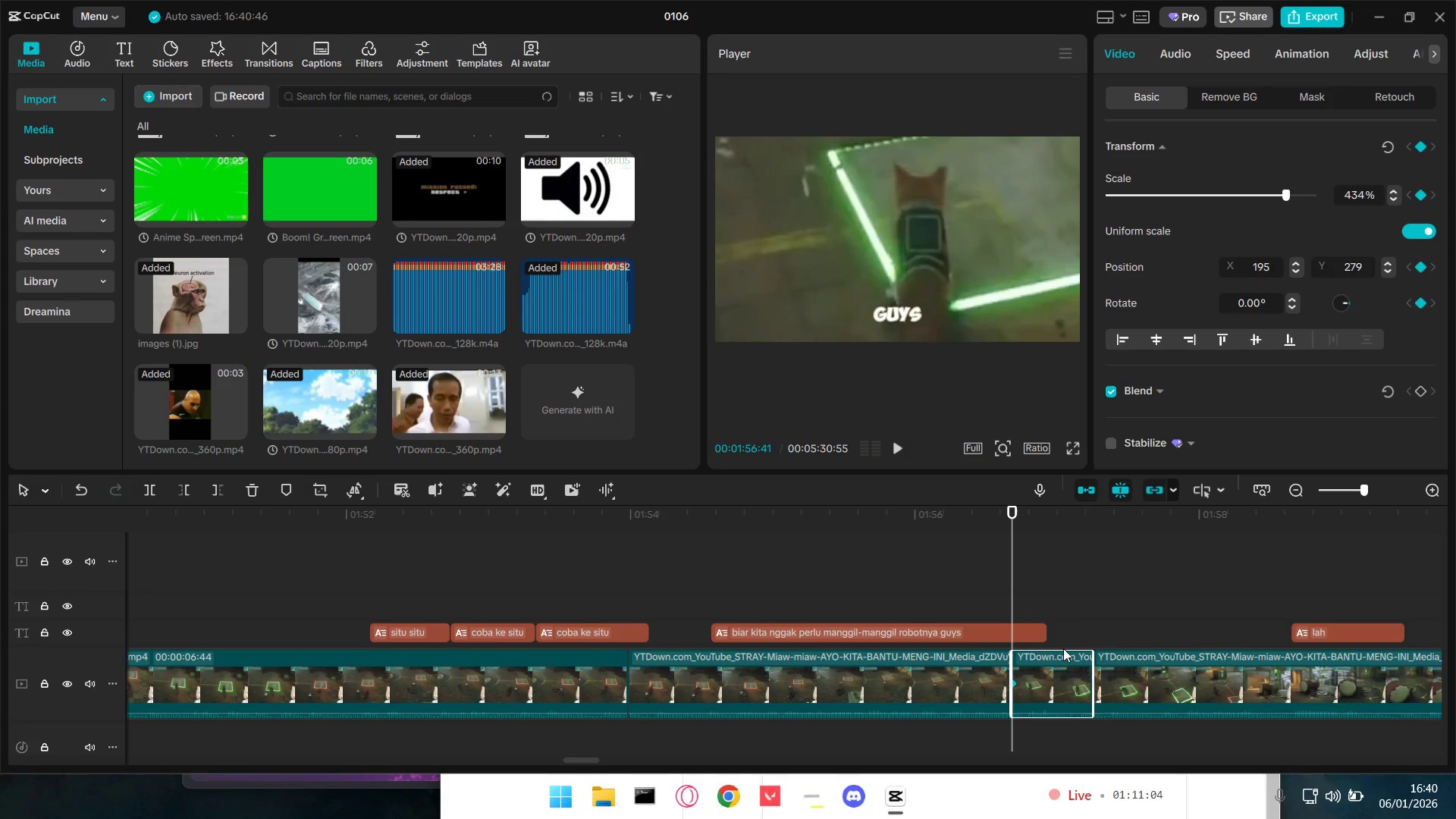 
left_click([1068, 623])
 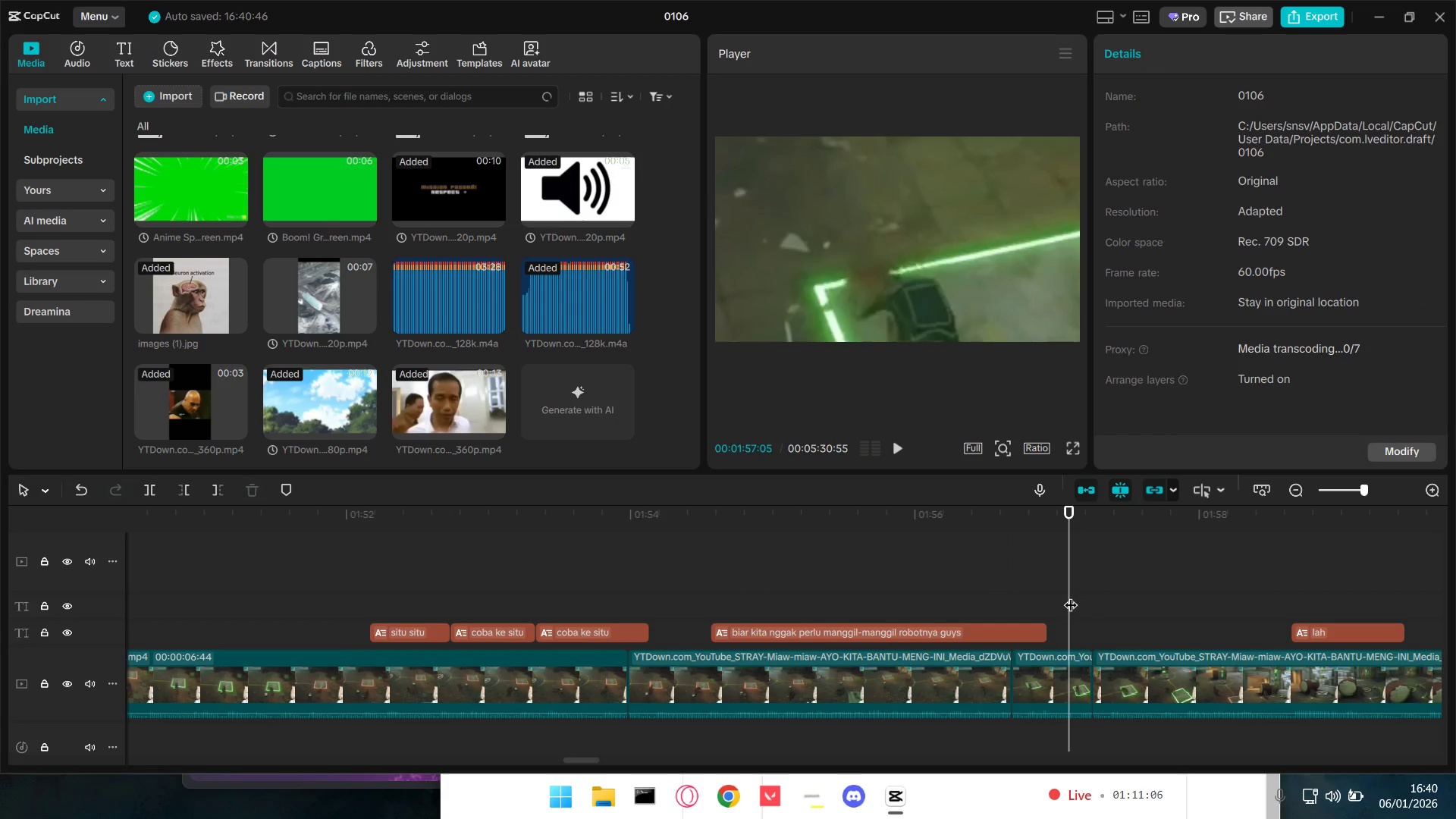 
left_click_drag(start_coordinate=[1071, 594], to_coordinate=[1090, 595])
 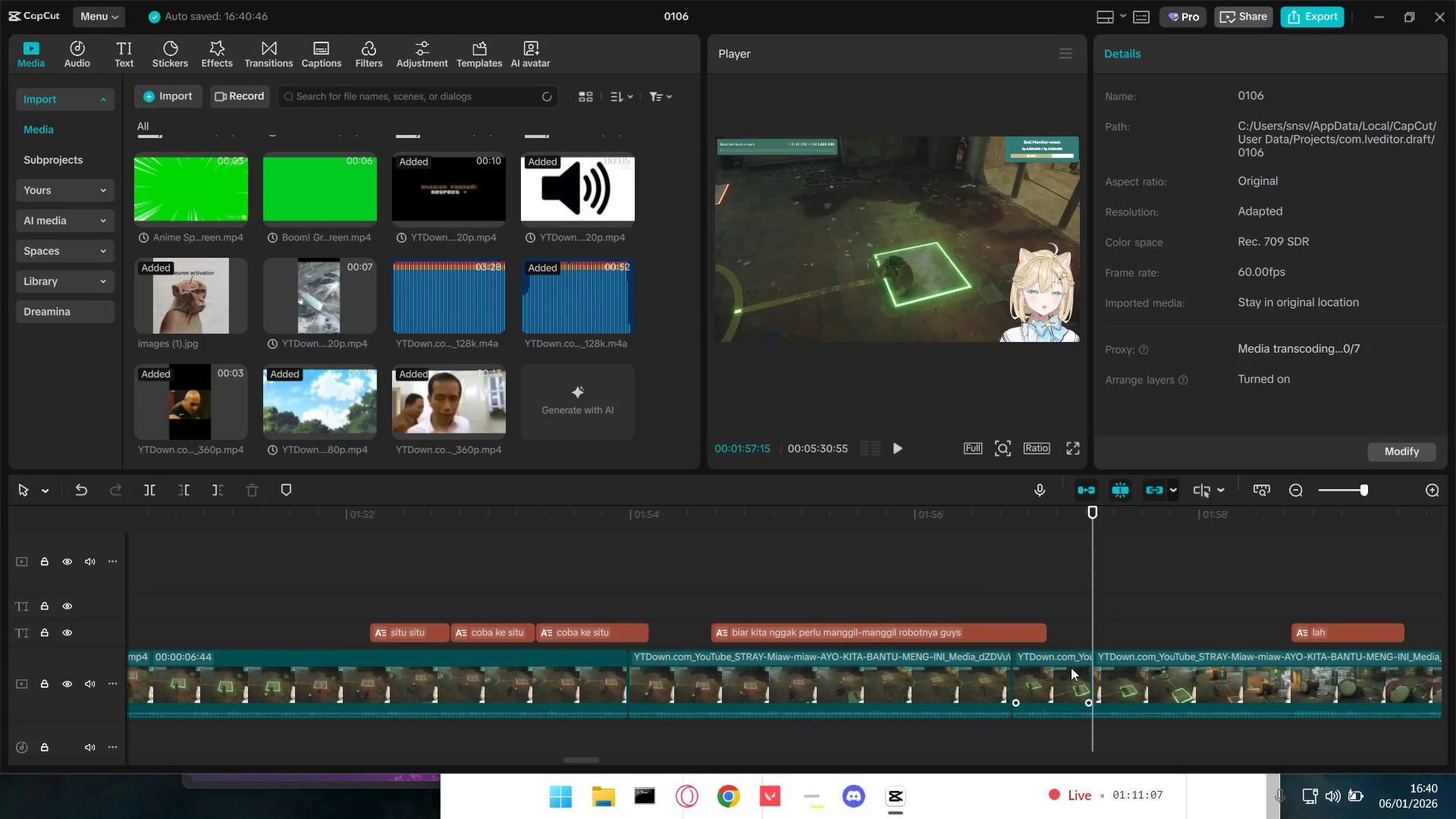 
left_click([1071, 667])
 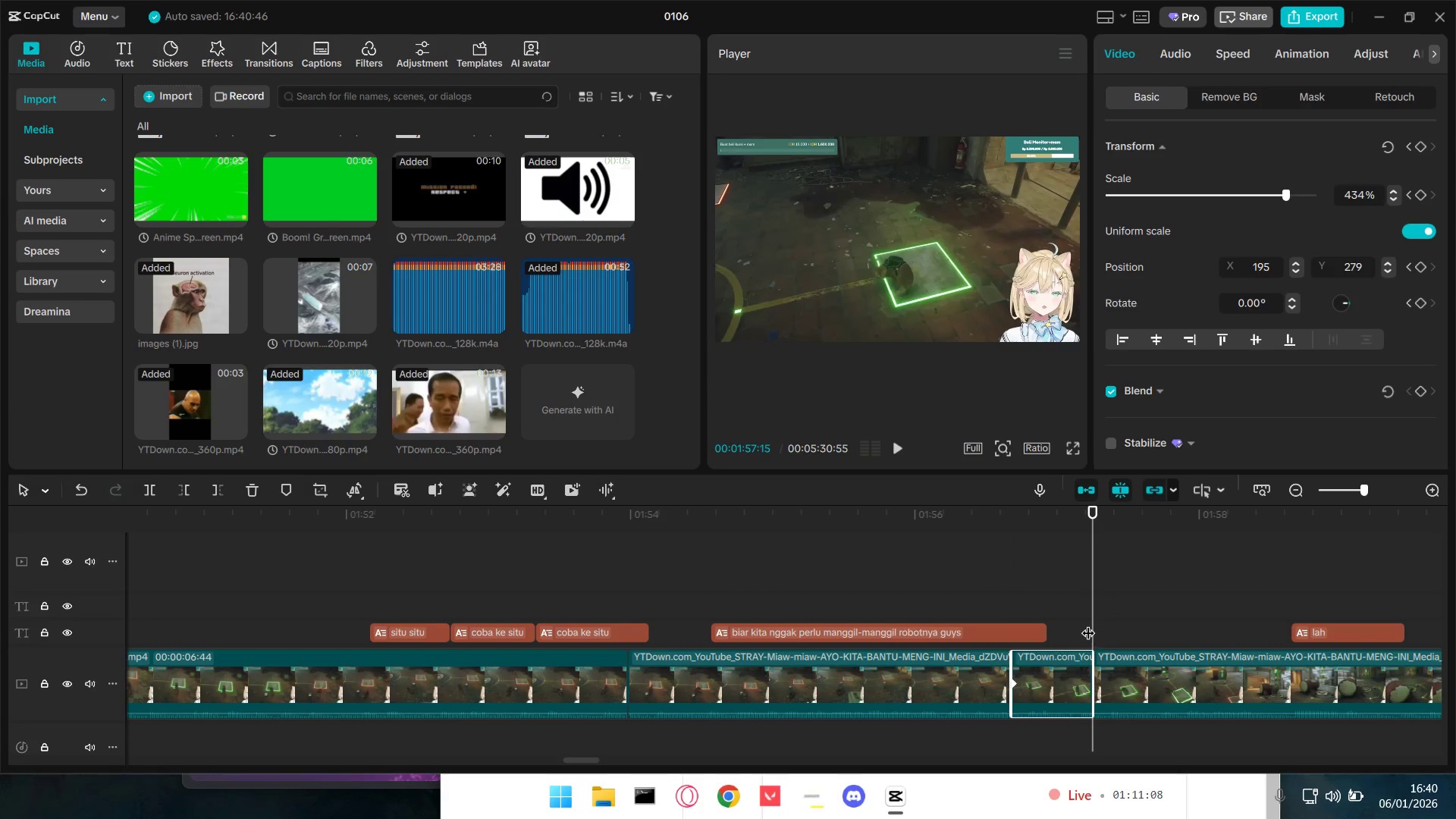 
left_click_drag(start_coordinate=[1093, 620], to_coordinate=[1084, 620])
 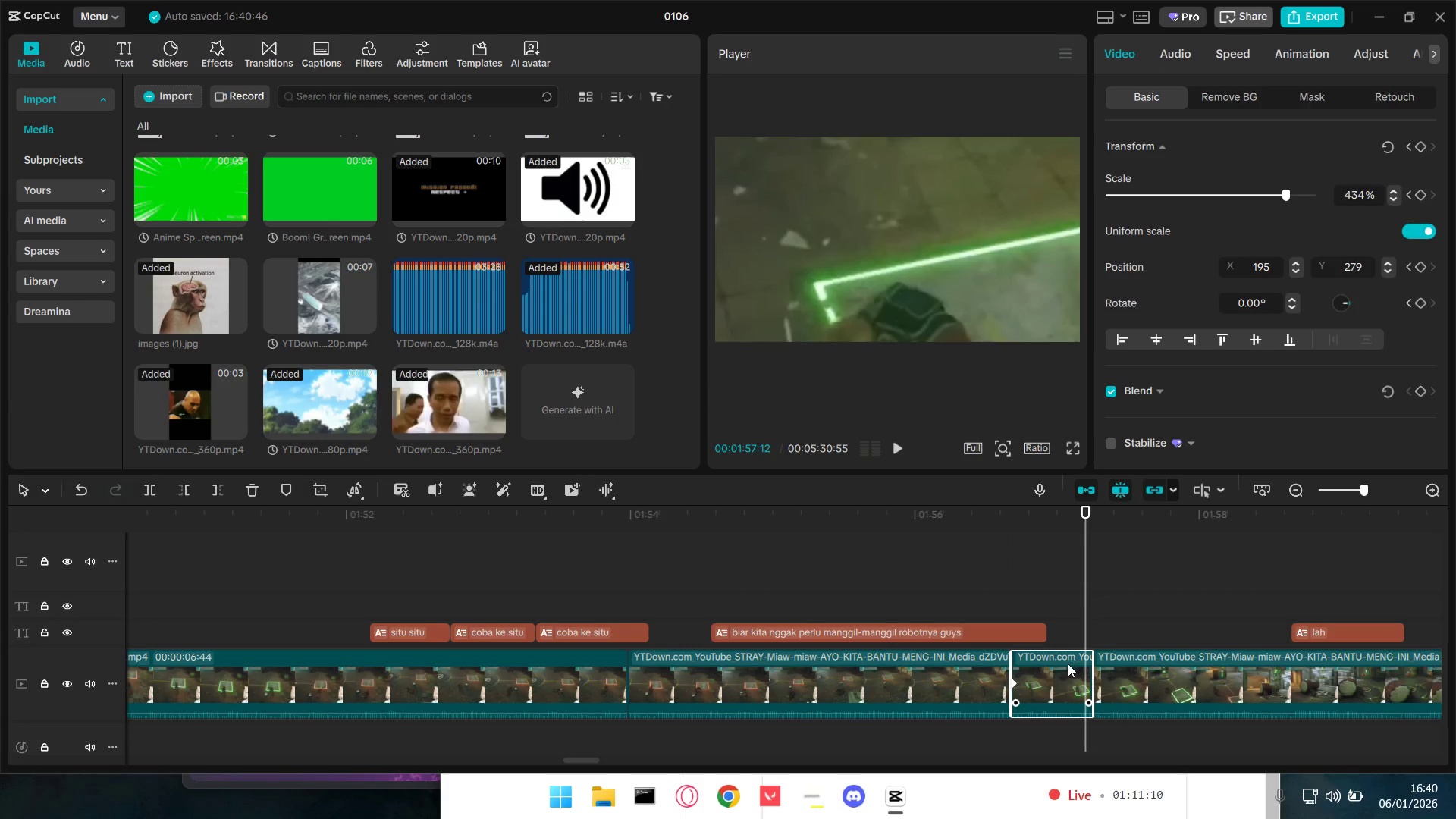 
left_click([1068, 664])
 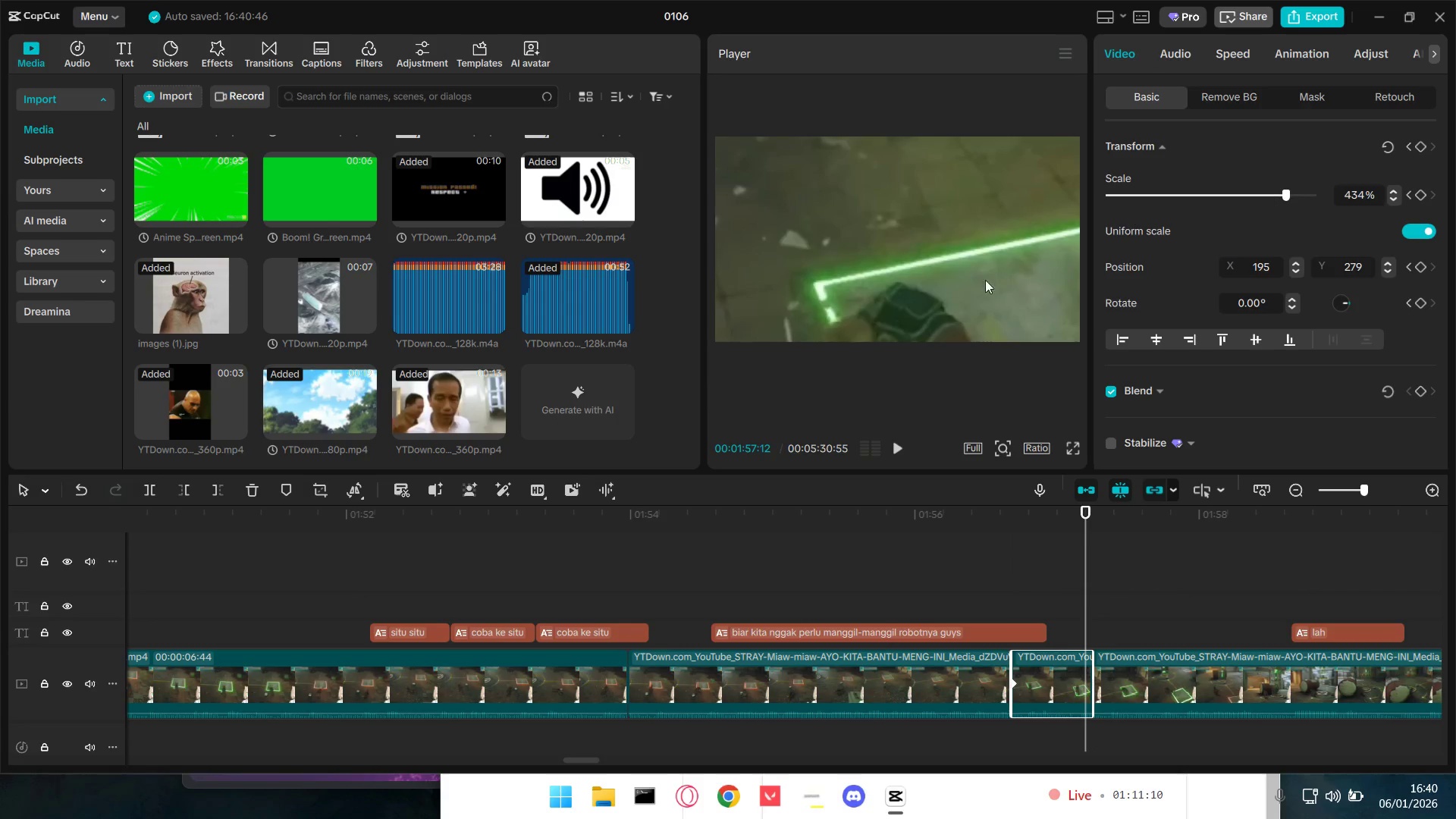 
left_click_drag(start_coordinate=[887, 312], to_coordinate=[964, 138])
 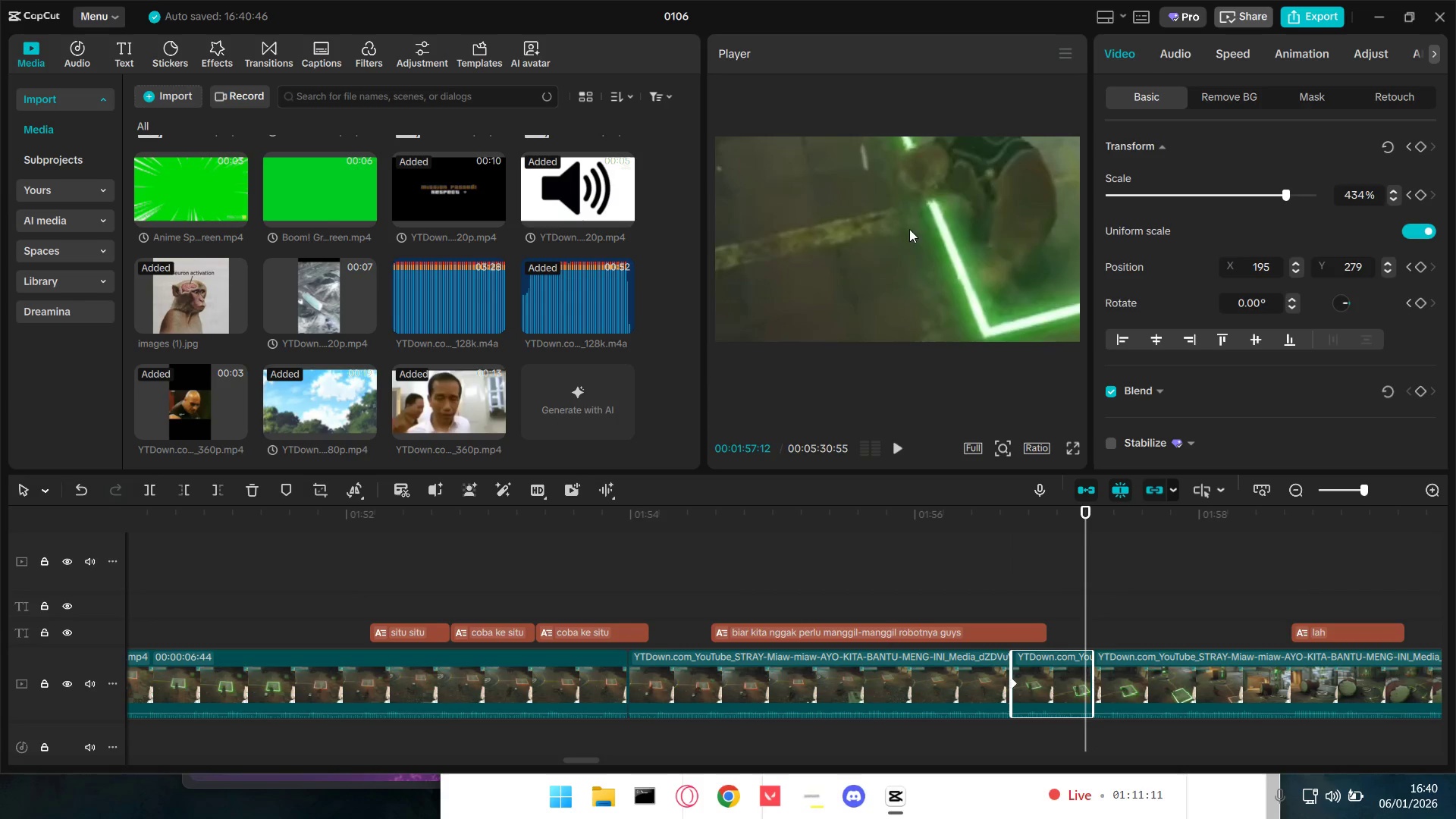 
left_click_drag(start_coordinate=[909, 229], to_coordinate=[1073, 208])
 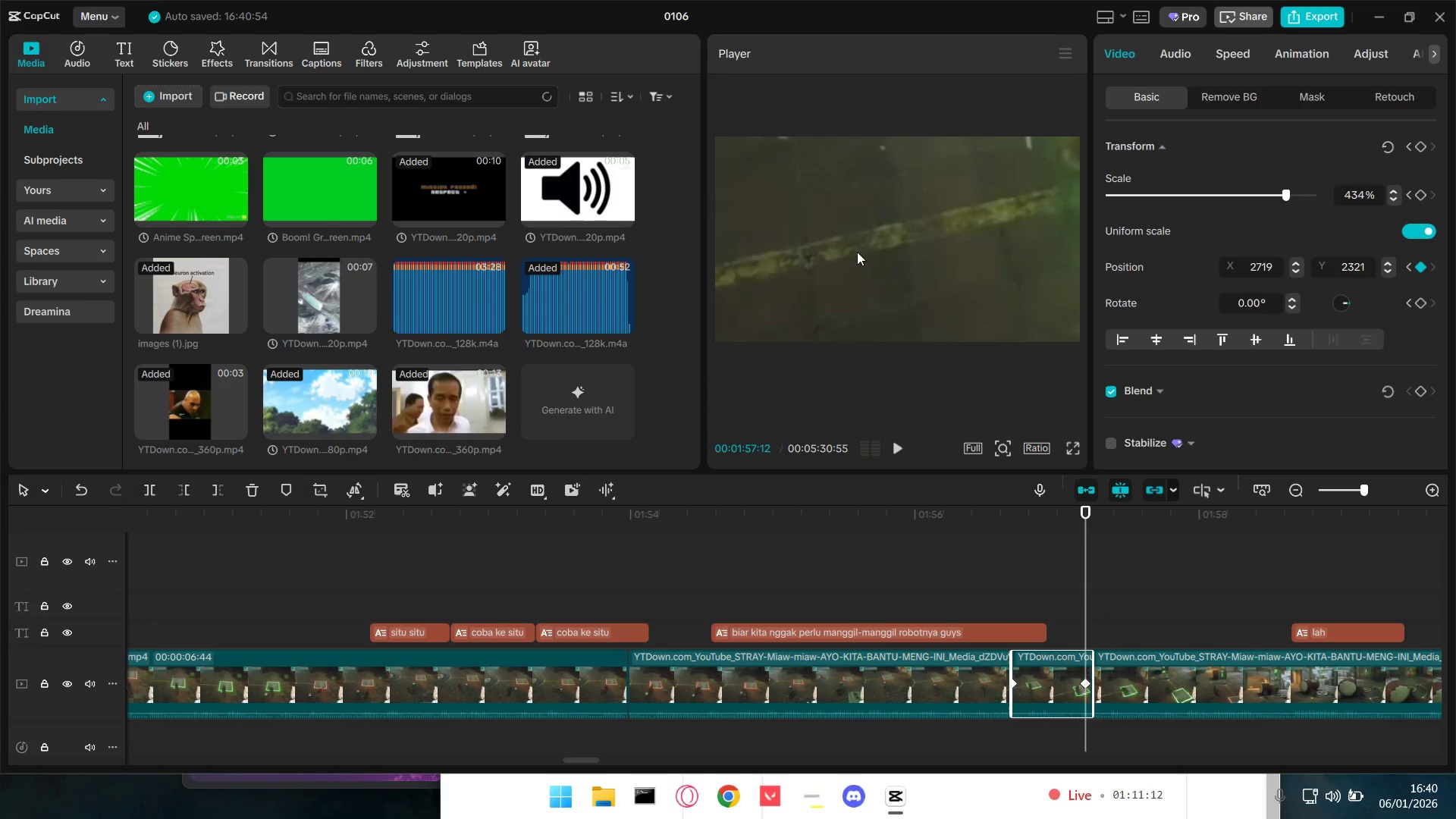 
left_click_drag(start_coordinate=[856, 252], to_coordinate=[1055, 234])
 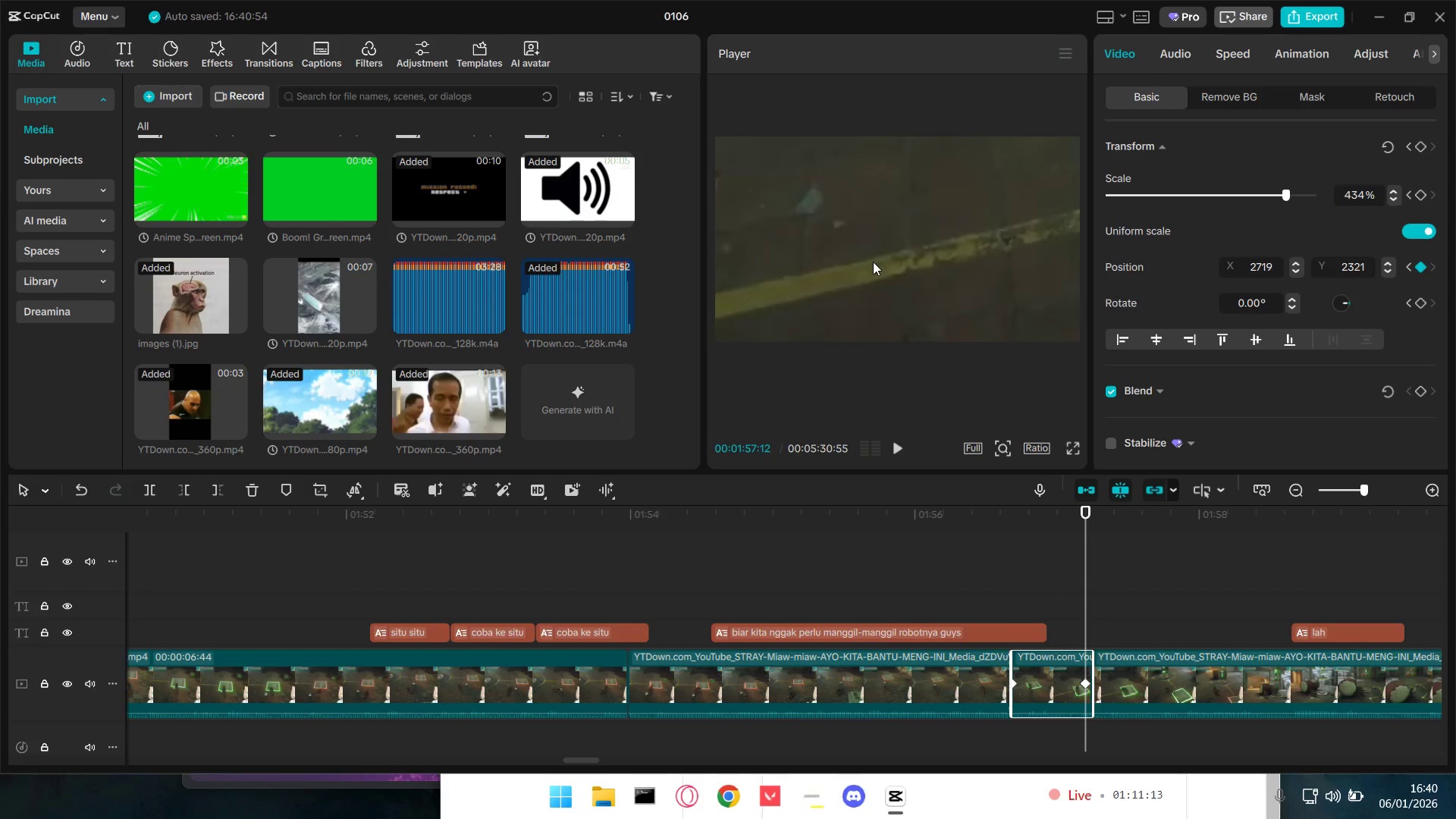 
left_click_drag(start_coordinate=[874, 262], to_coordinate=[1084, 227])
 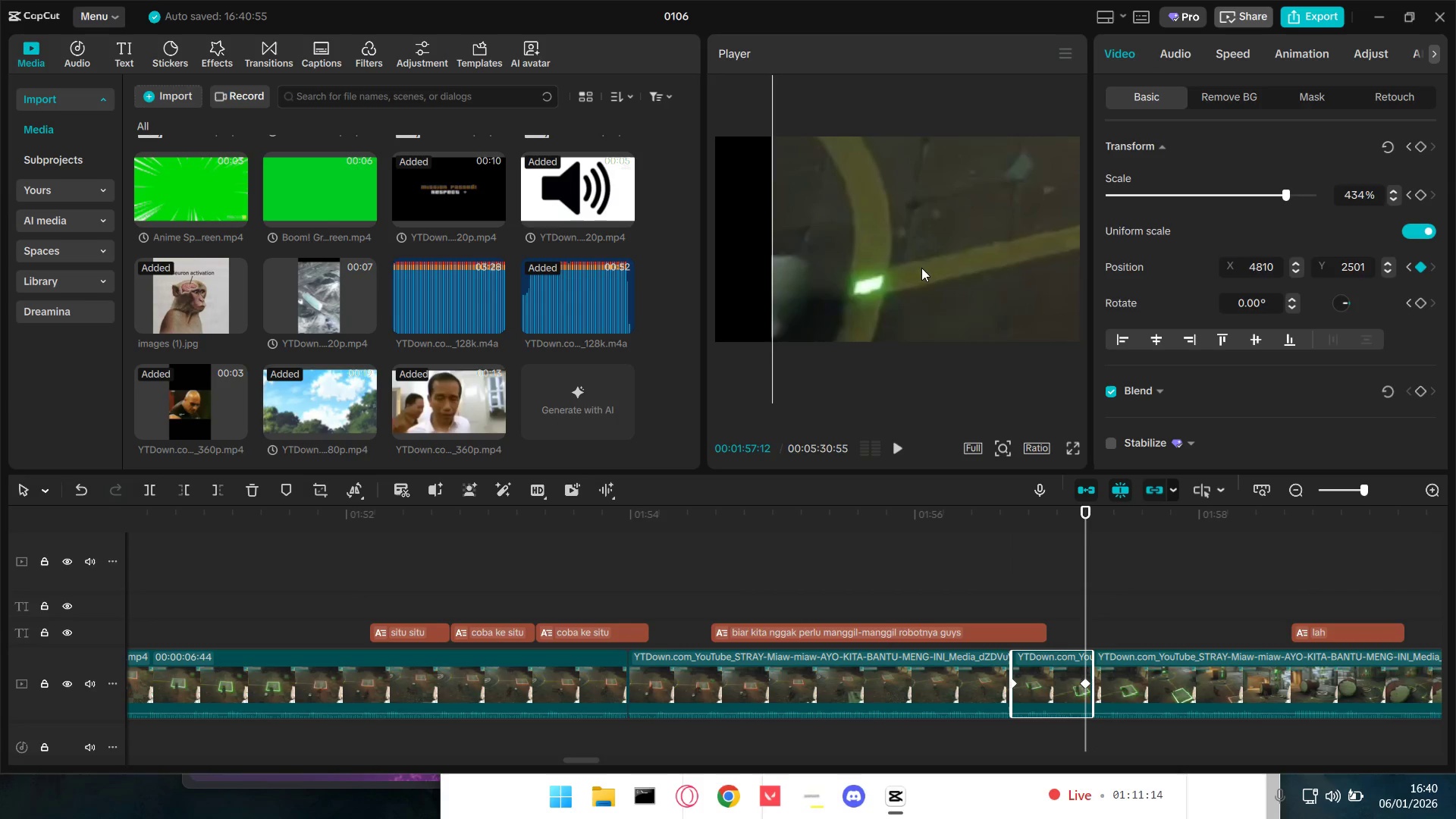 
left_click_drag(start_coordinate=[921, 268], to_coordinate=[858, 261])
 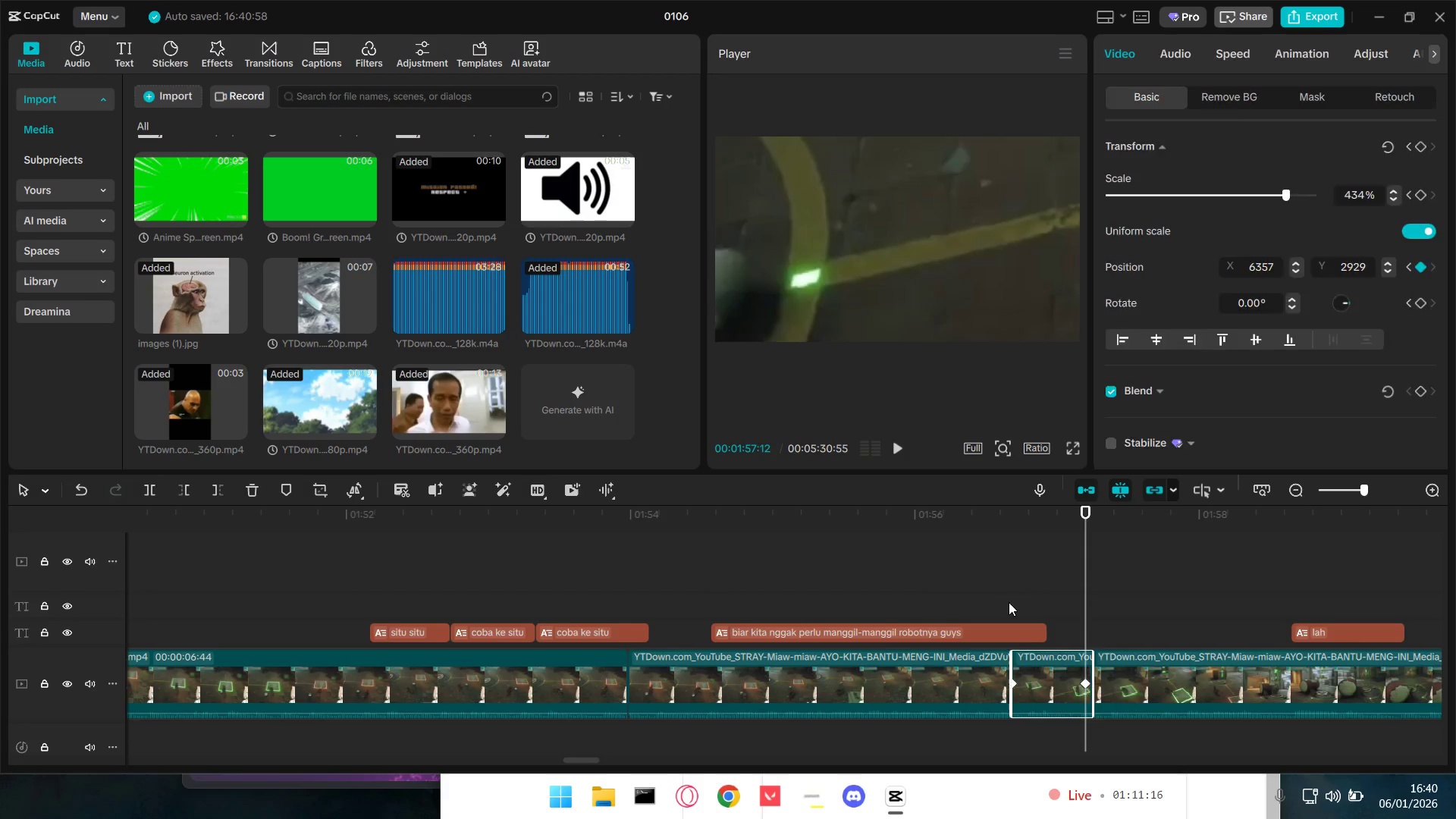 
key(Space)
 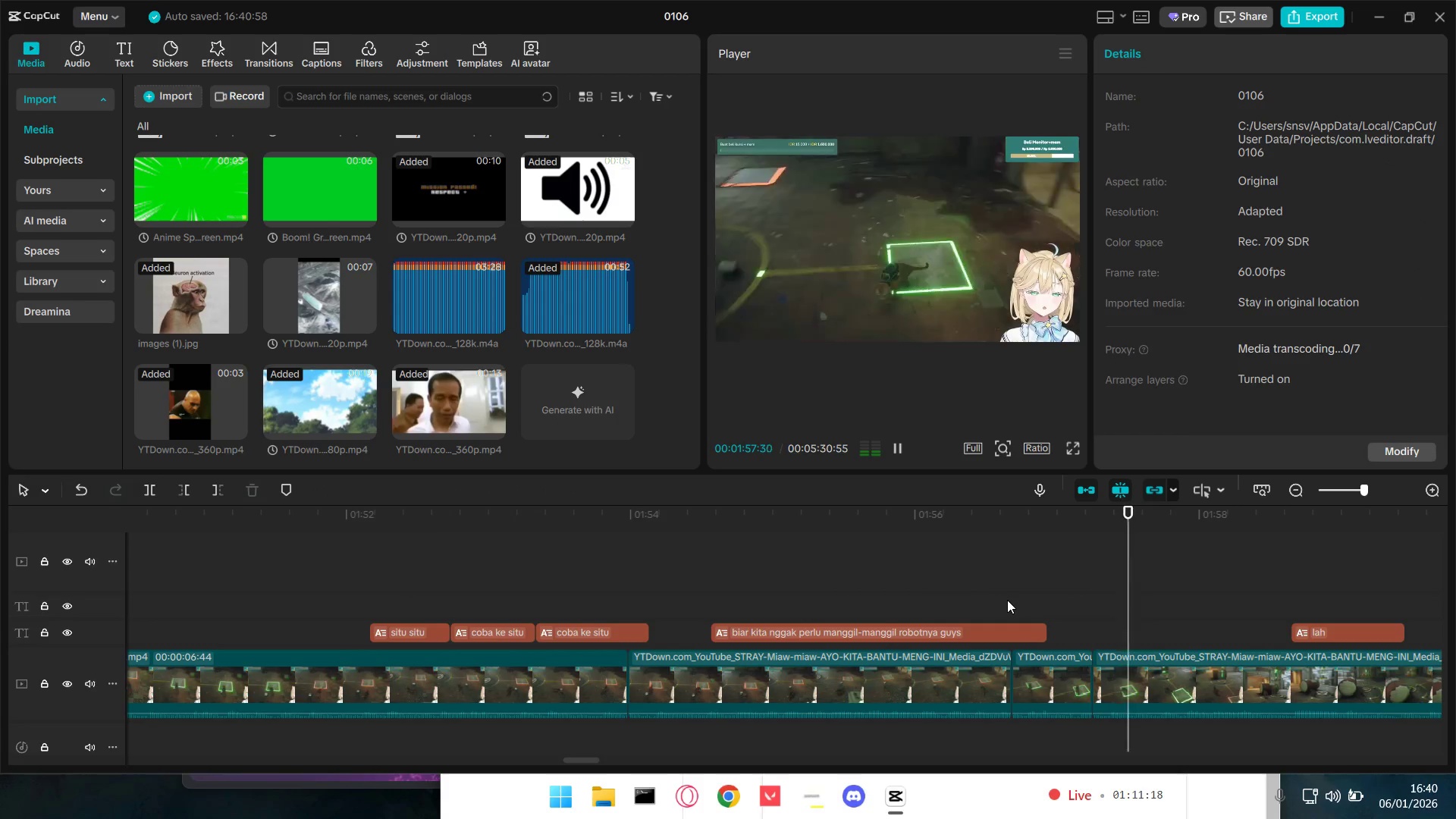 
key(Space)
 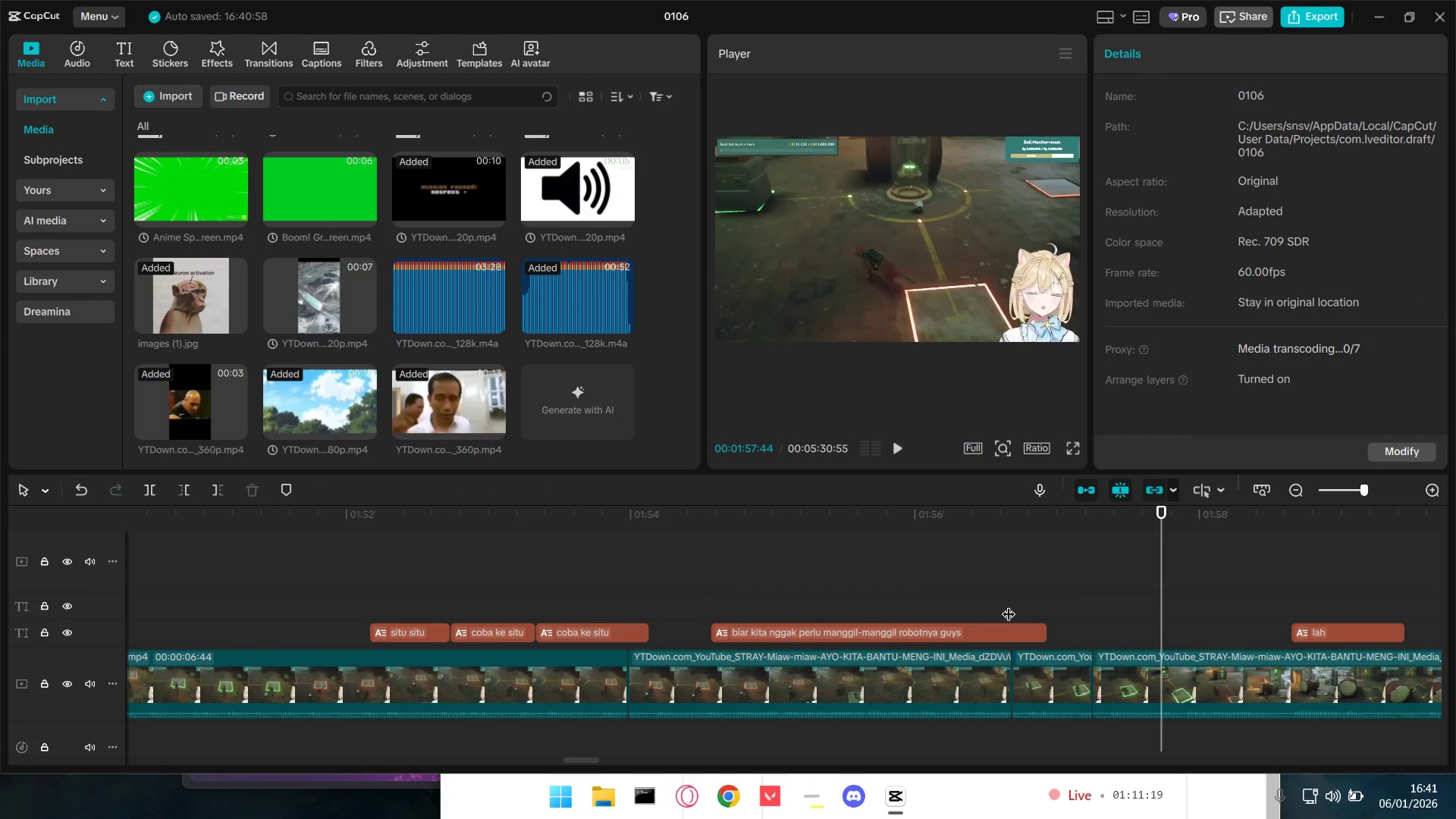 
key(Space)
 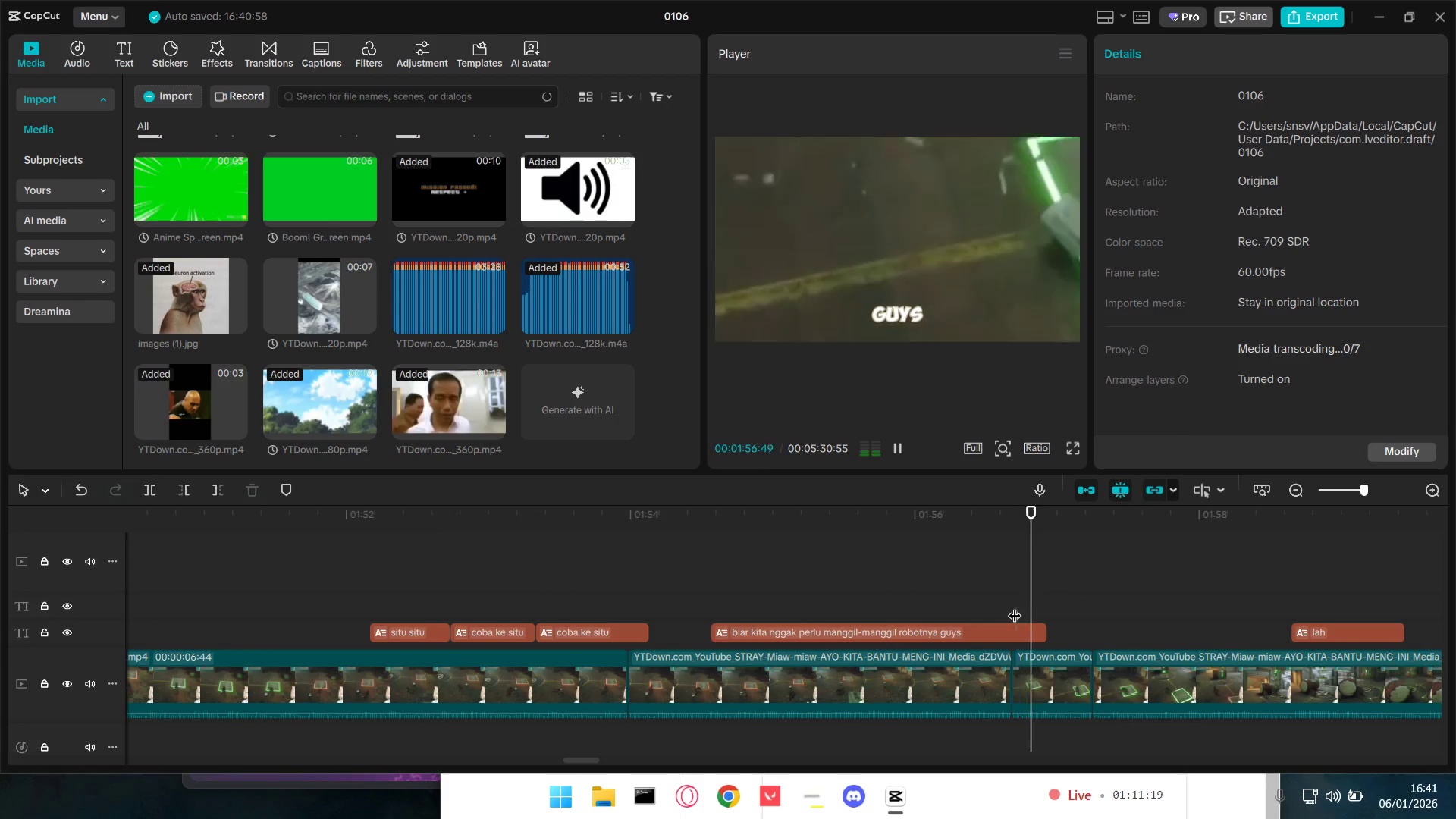 
key(Space)
 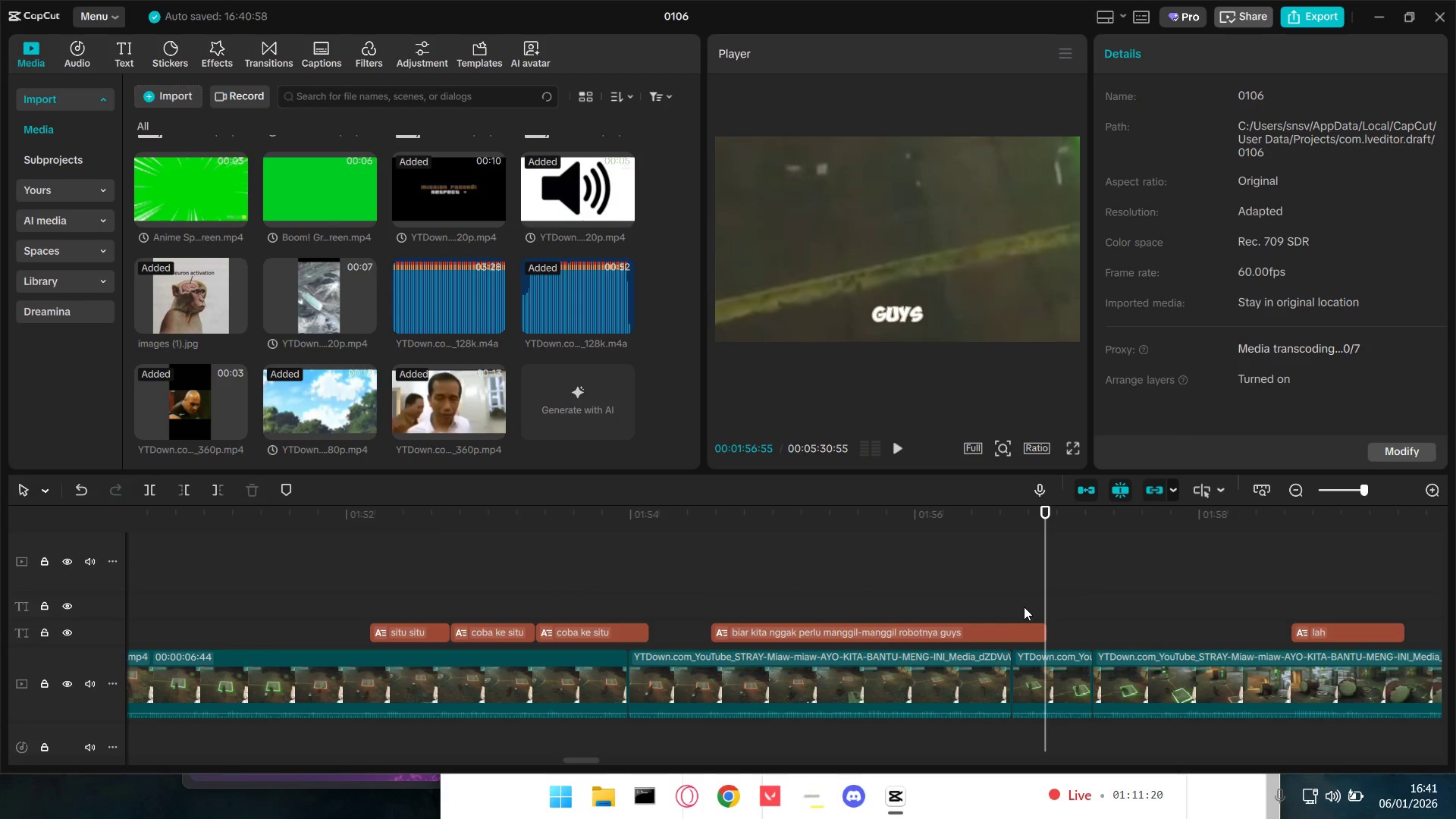 
key(Space)
 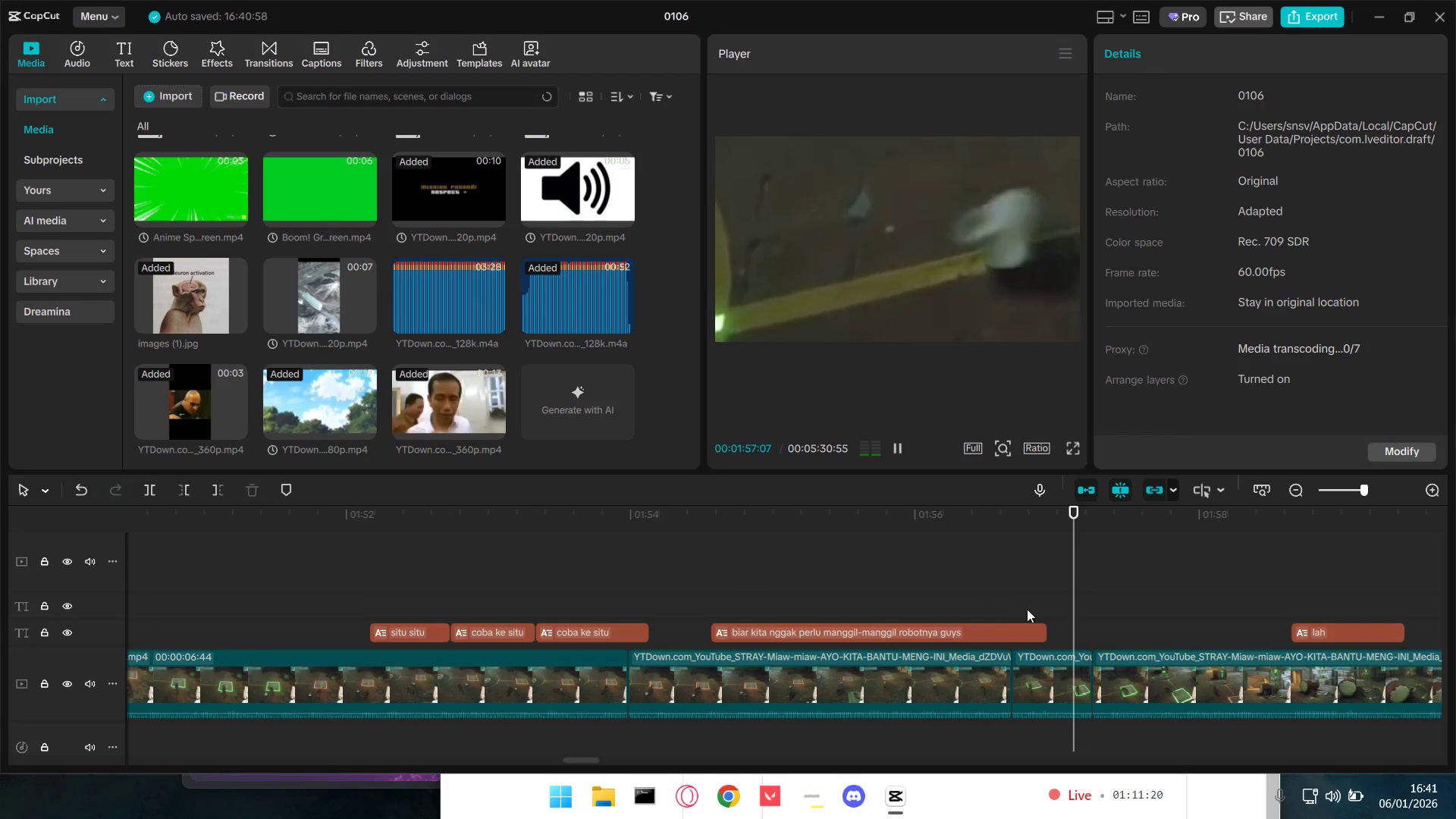 
key(Space)
 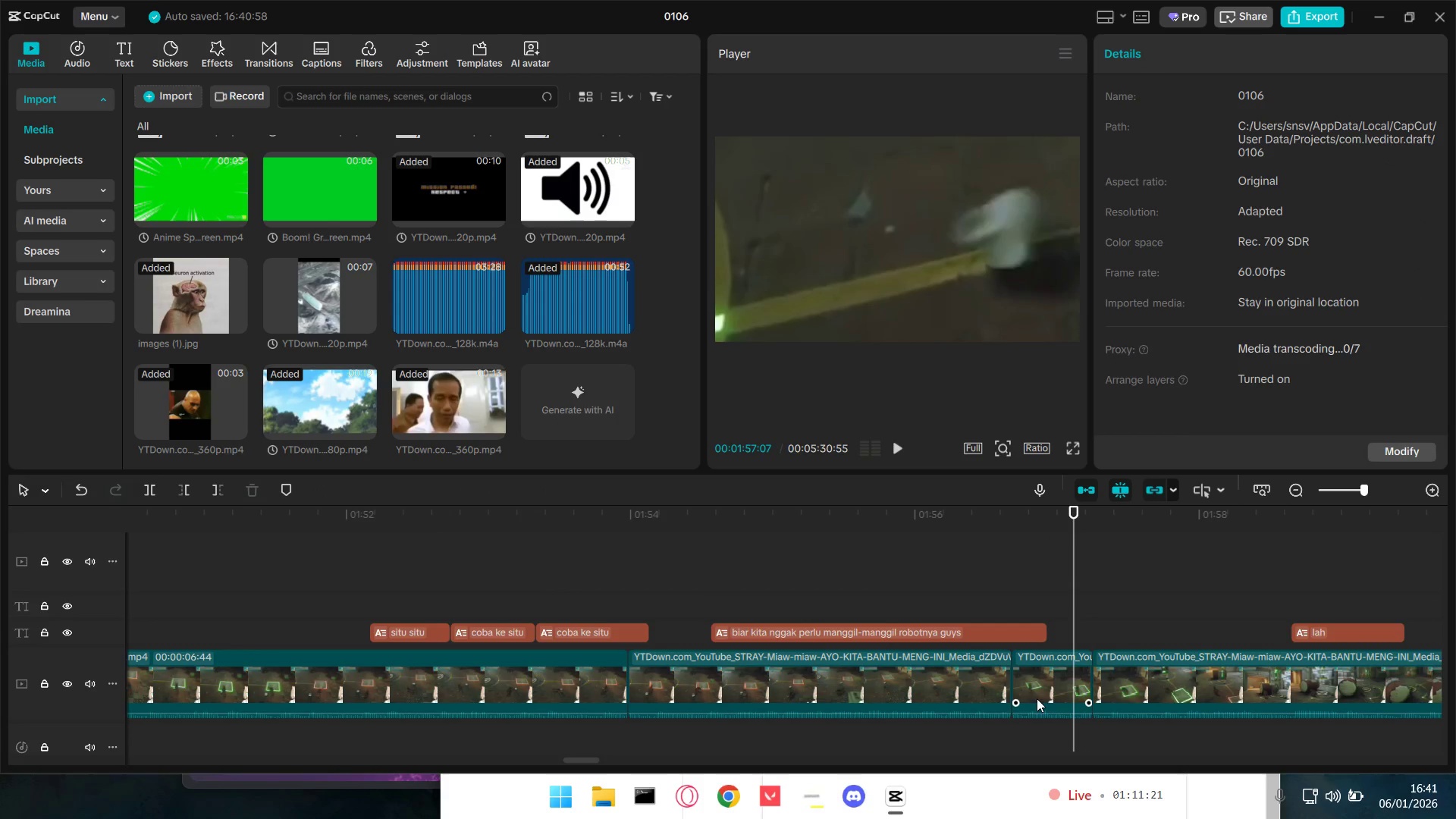 
left_click([1037, 684])
 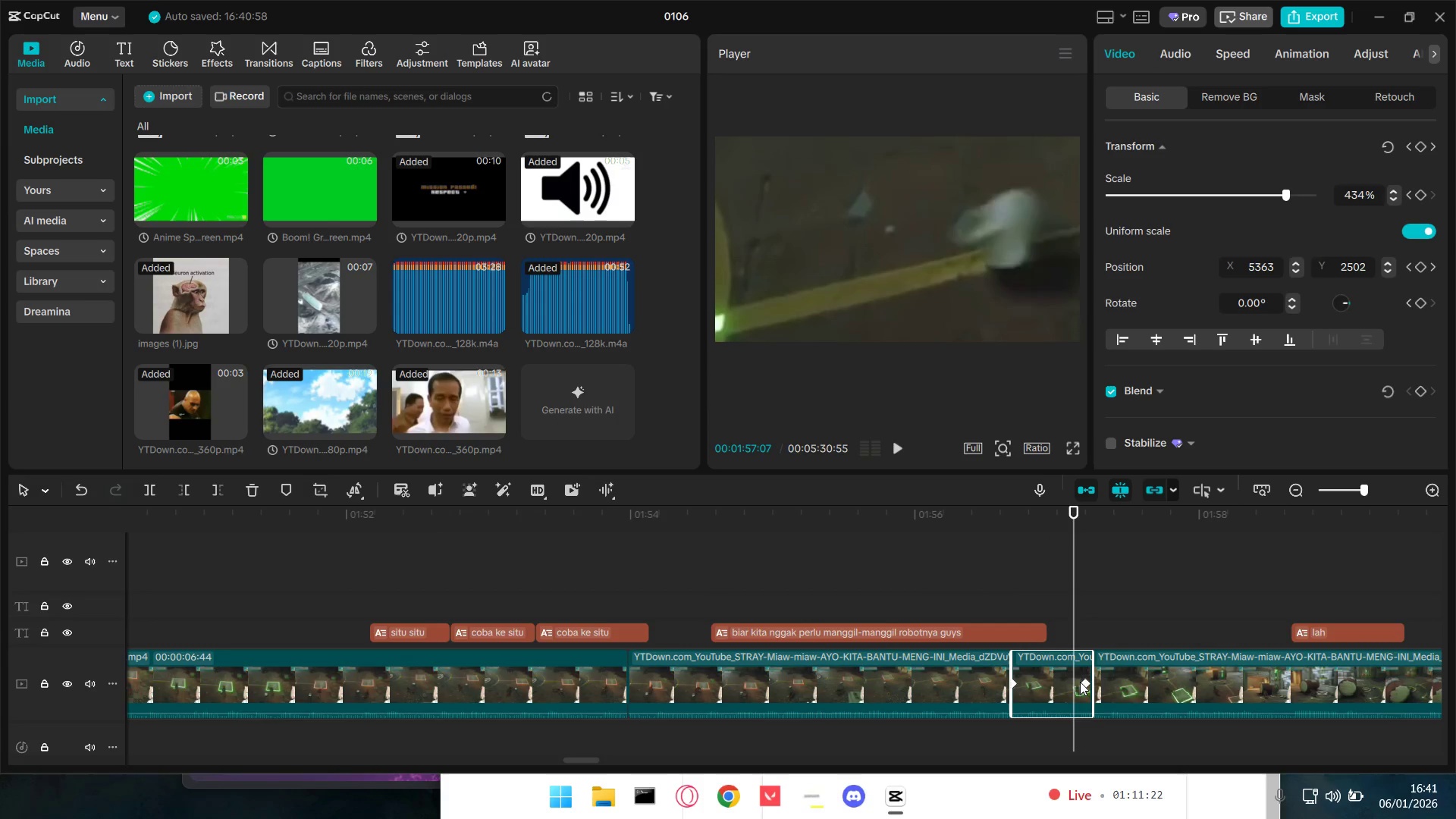 
left_click_drag(start_coordinate=[1083, 682], to_coordinate=[1073, 682])
 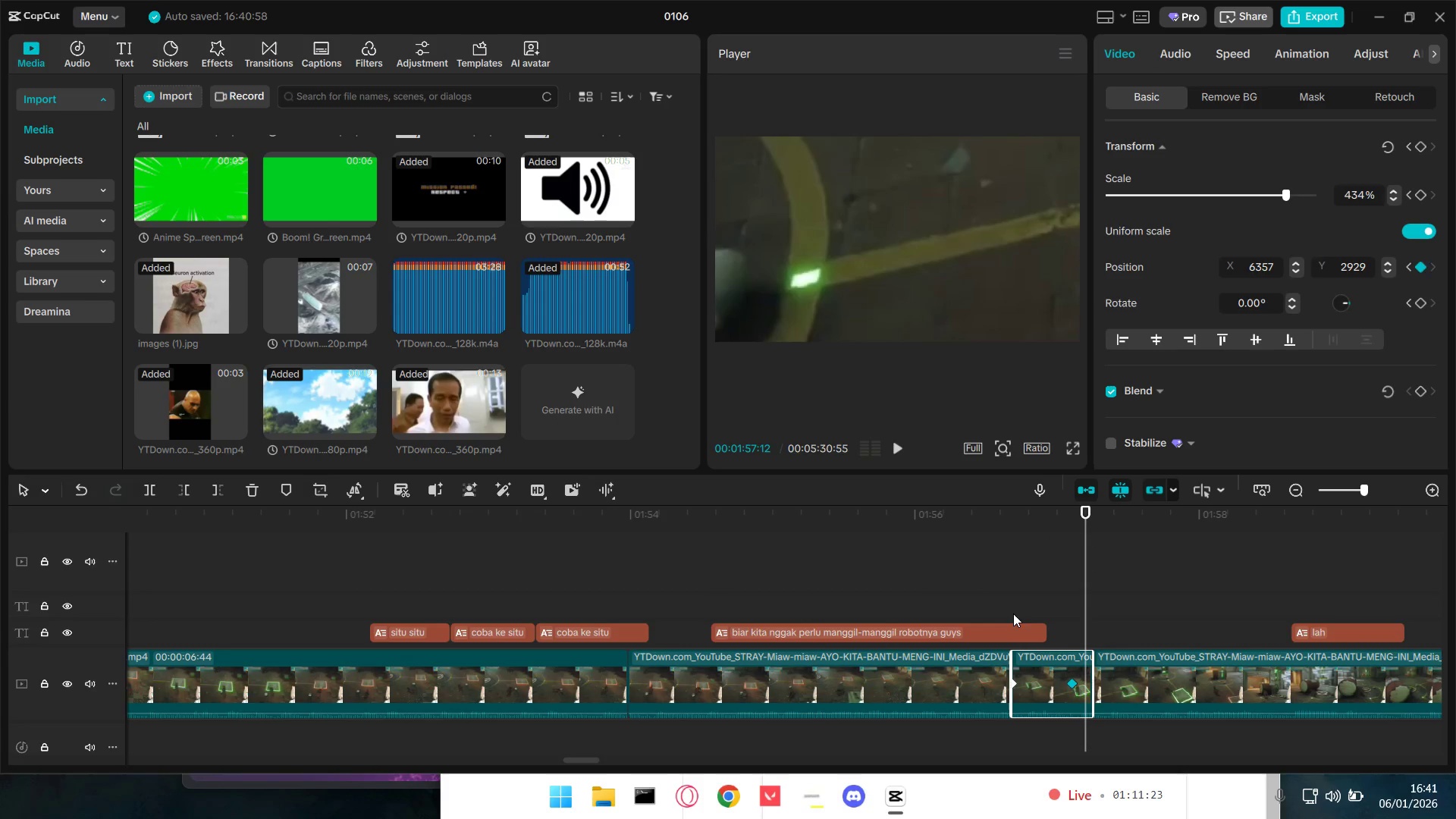 
left_click([1012, 611])
 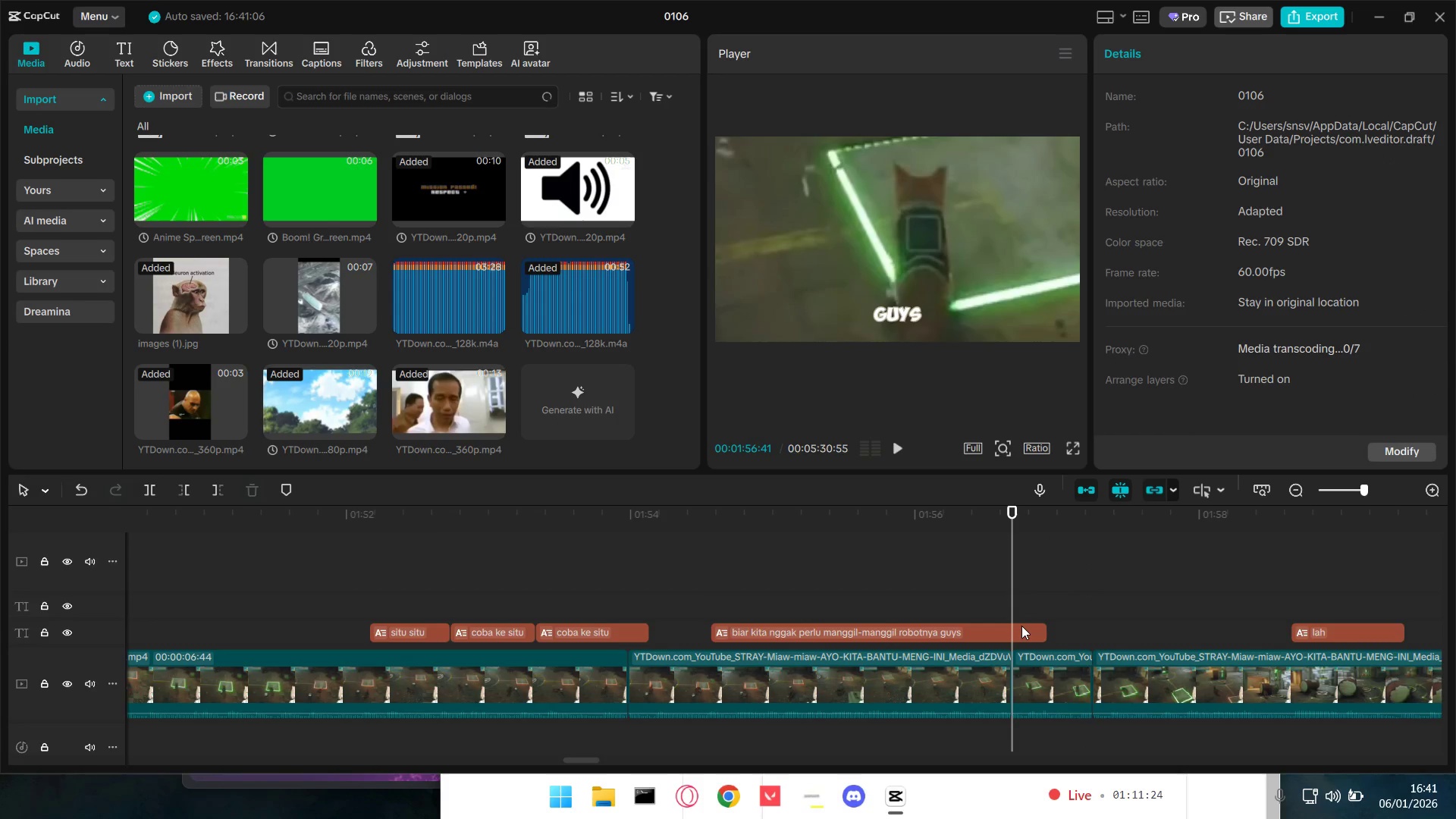 
key(Space)
 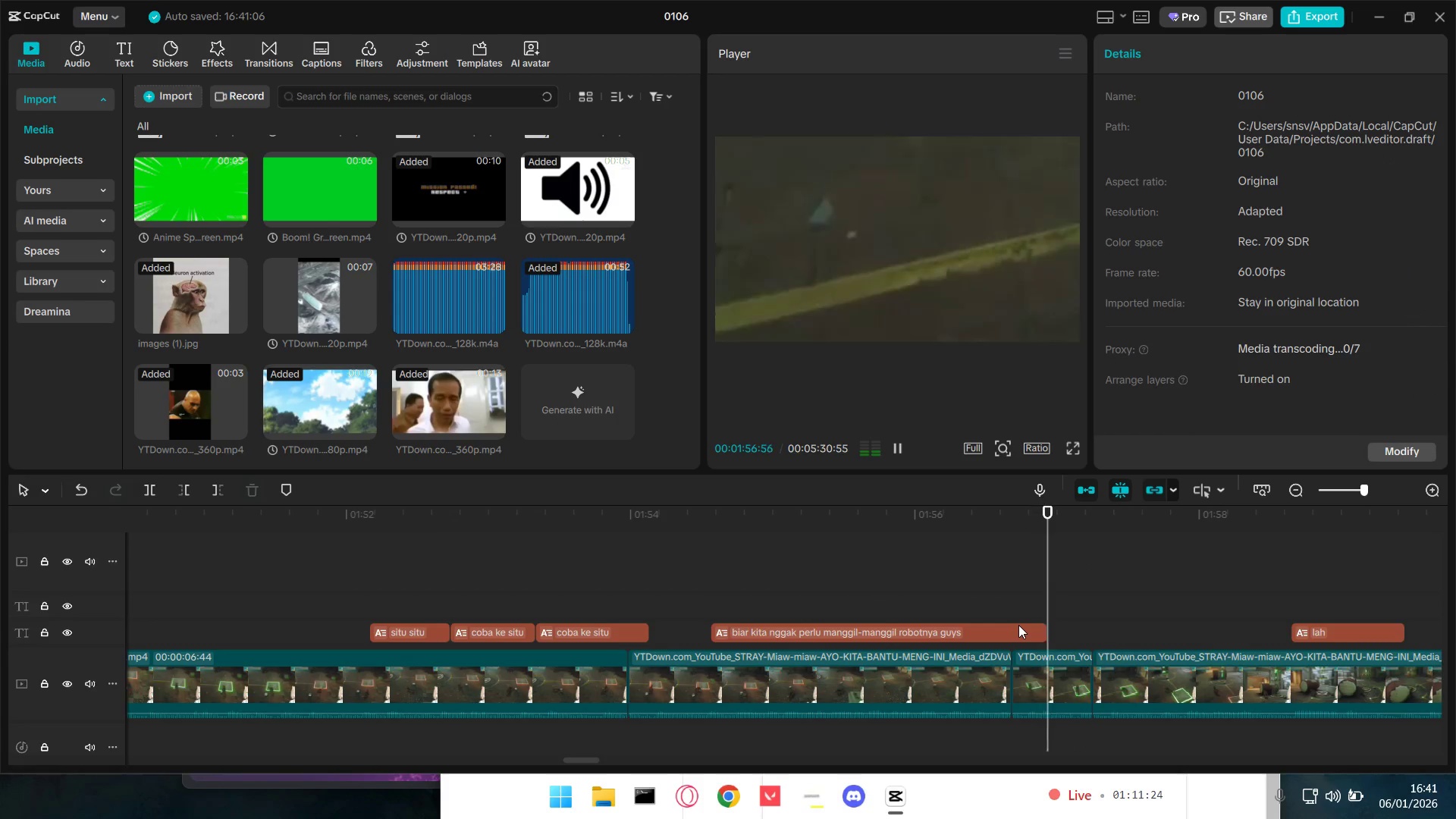 
key(Space)
 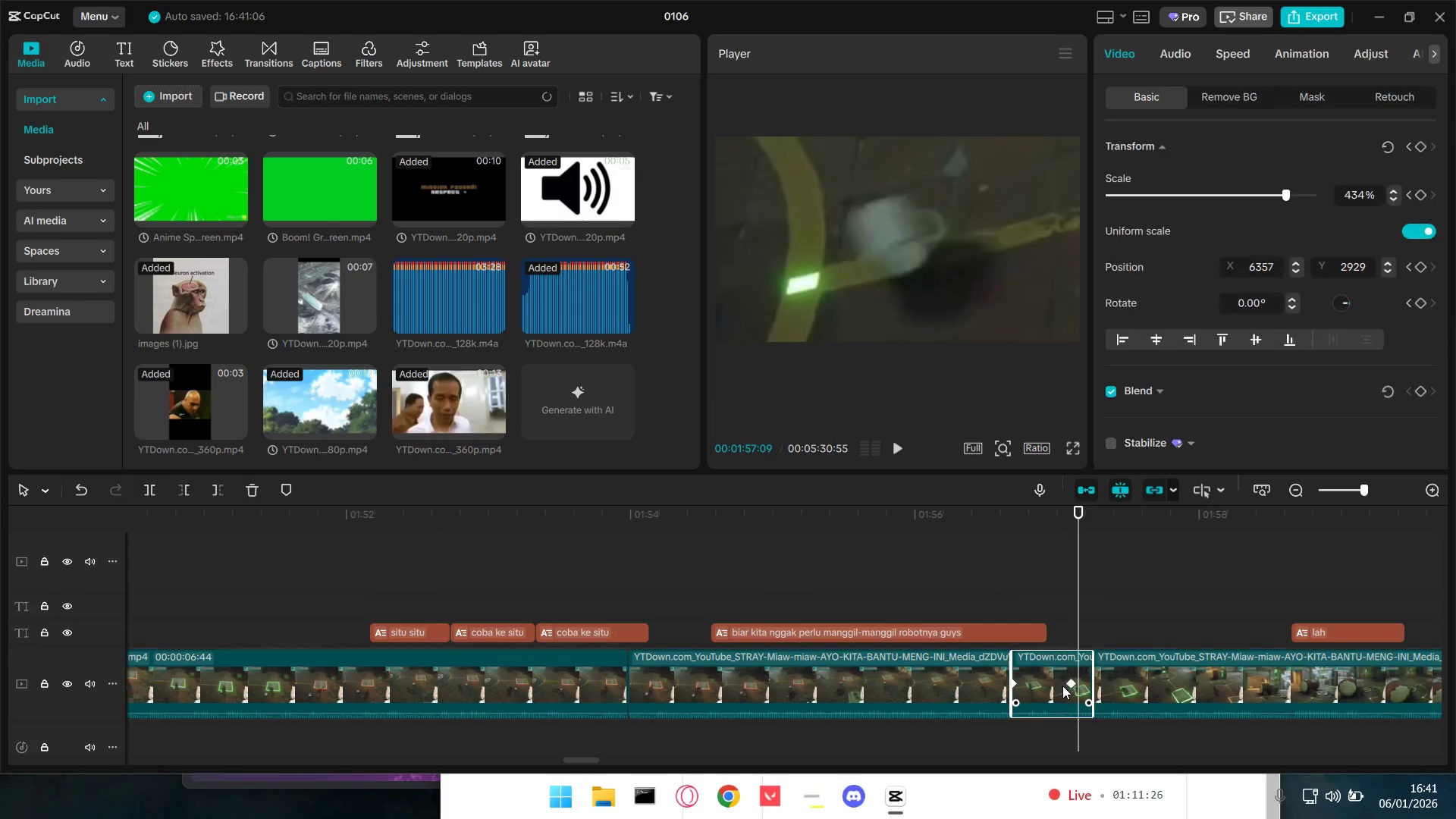 
left_click_drag(start_coordinate=[1067, 682], to_coordinate=[1053, 682])
 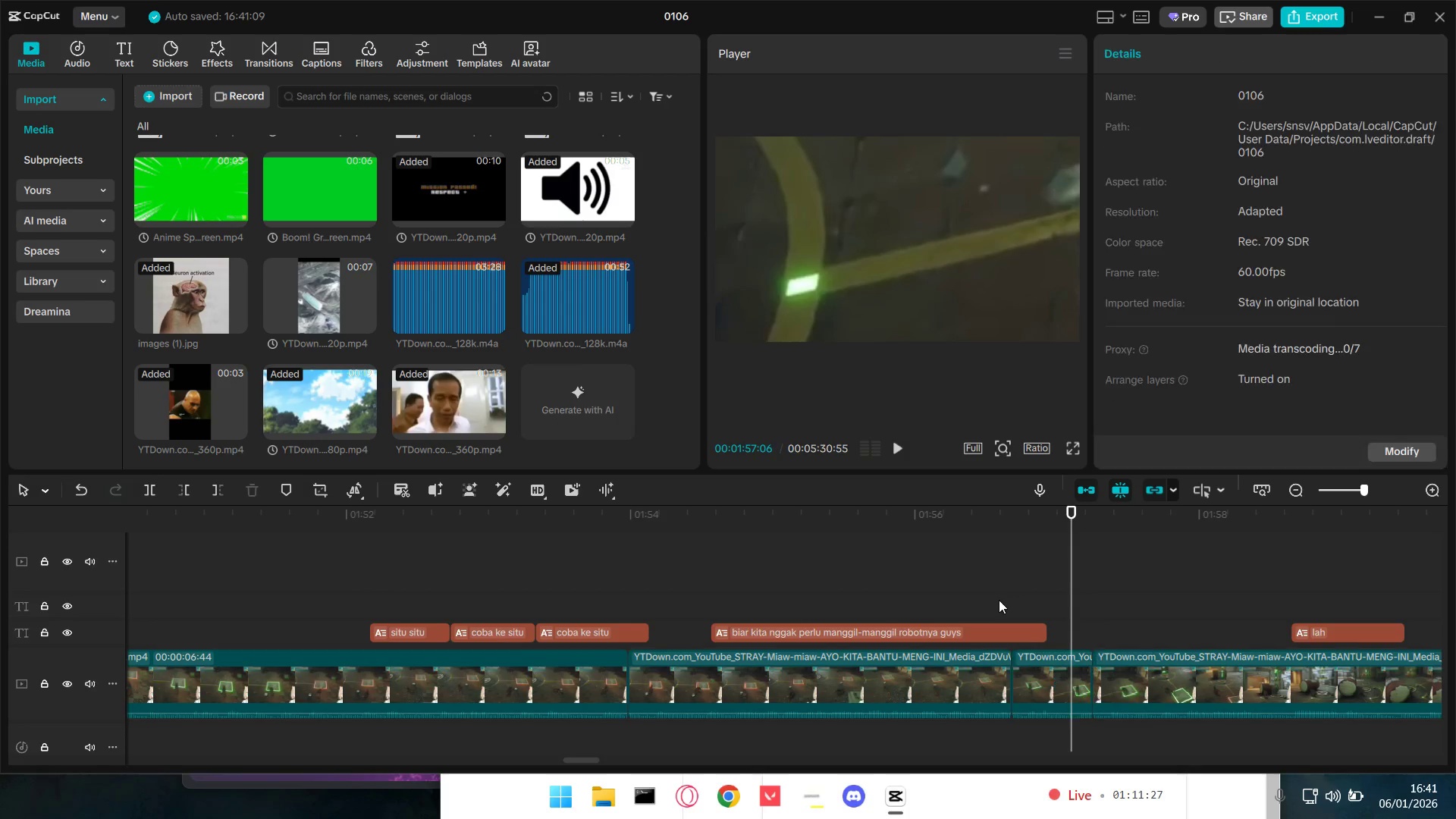 
key(Space)
 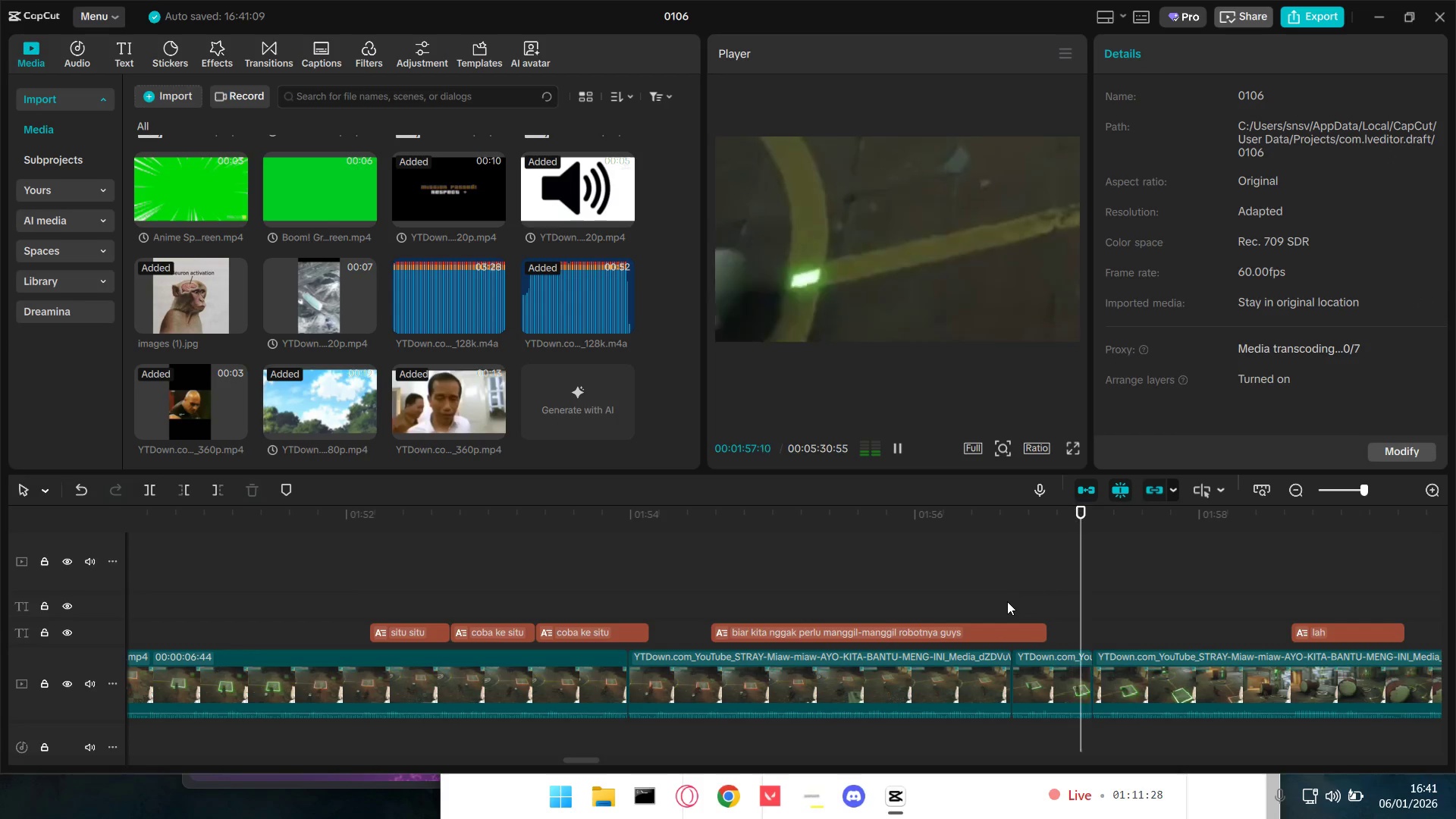 
key(Space)
 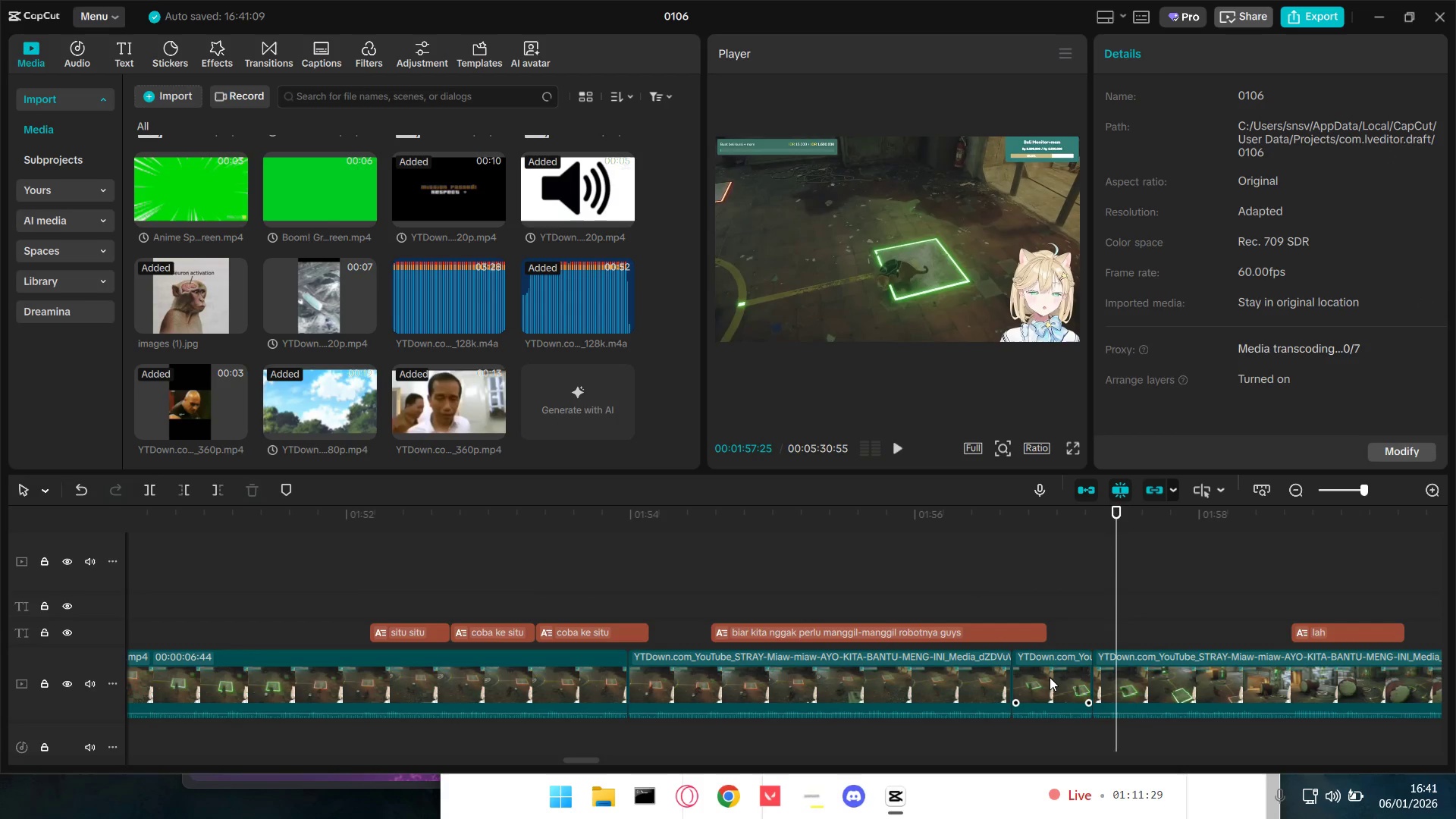 
left_click([1050, 680])
 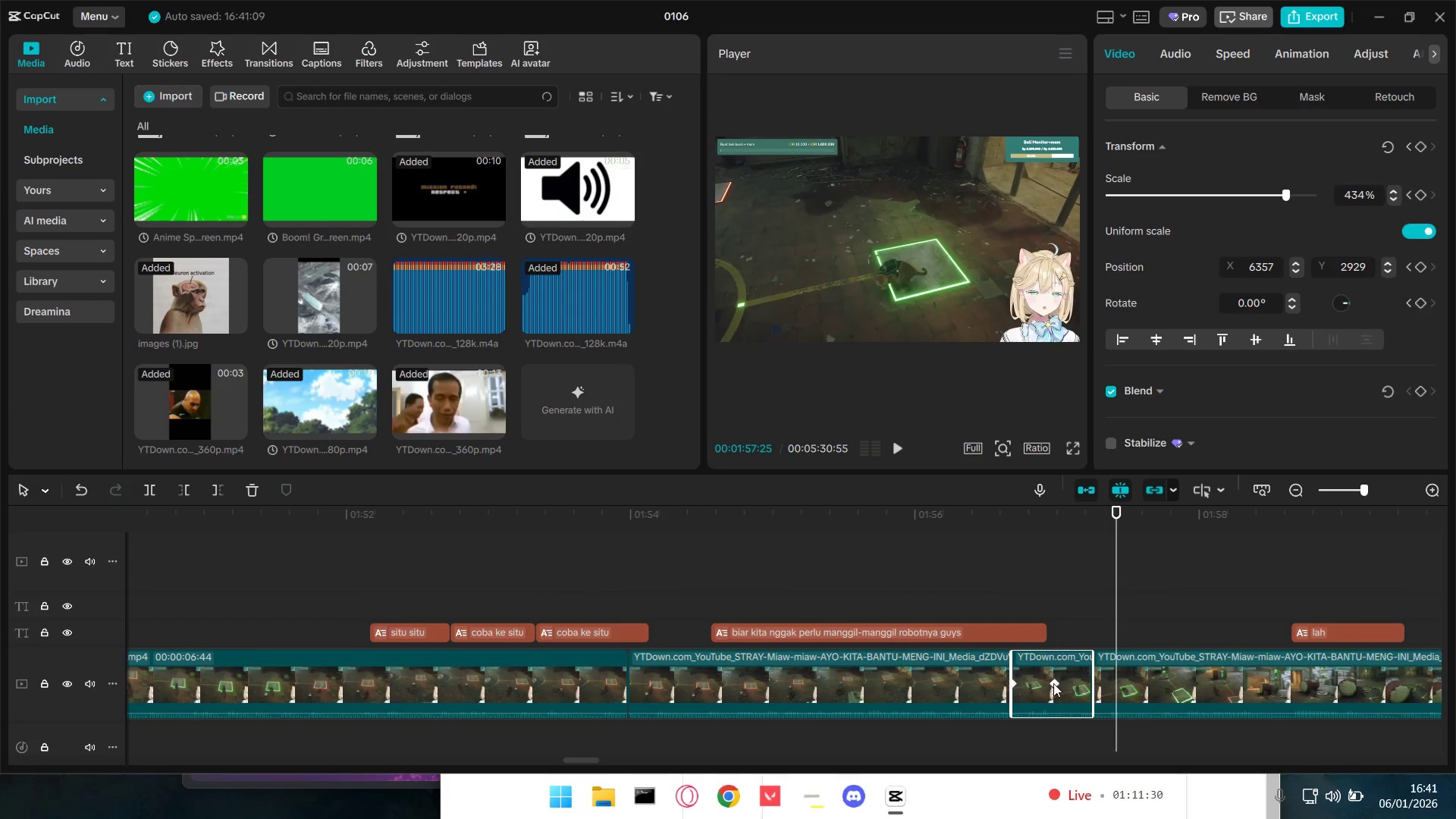 
left_click_drag(start_coordinate=[1053, 682], to_coordinate=[1099, 682])
 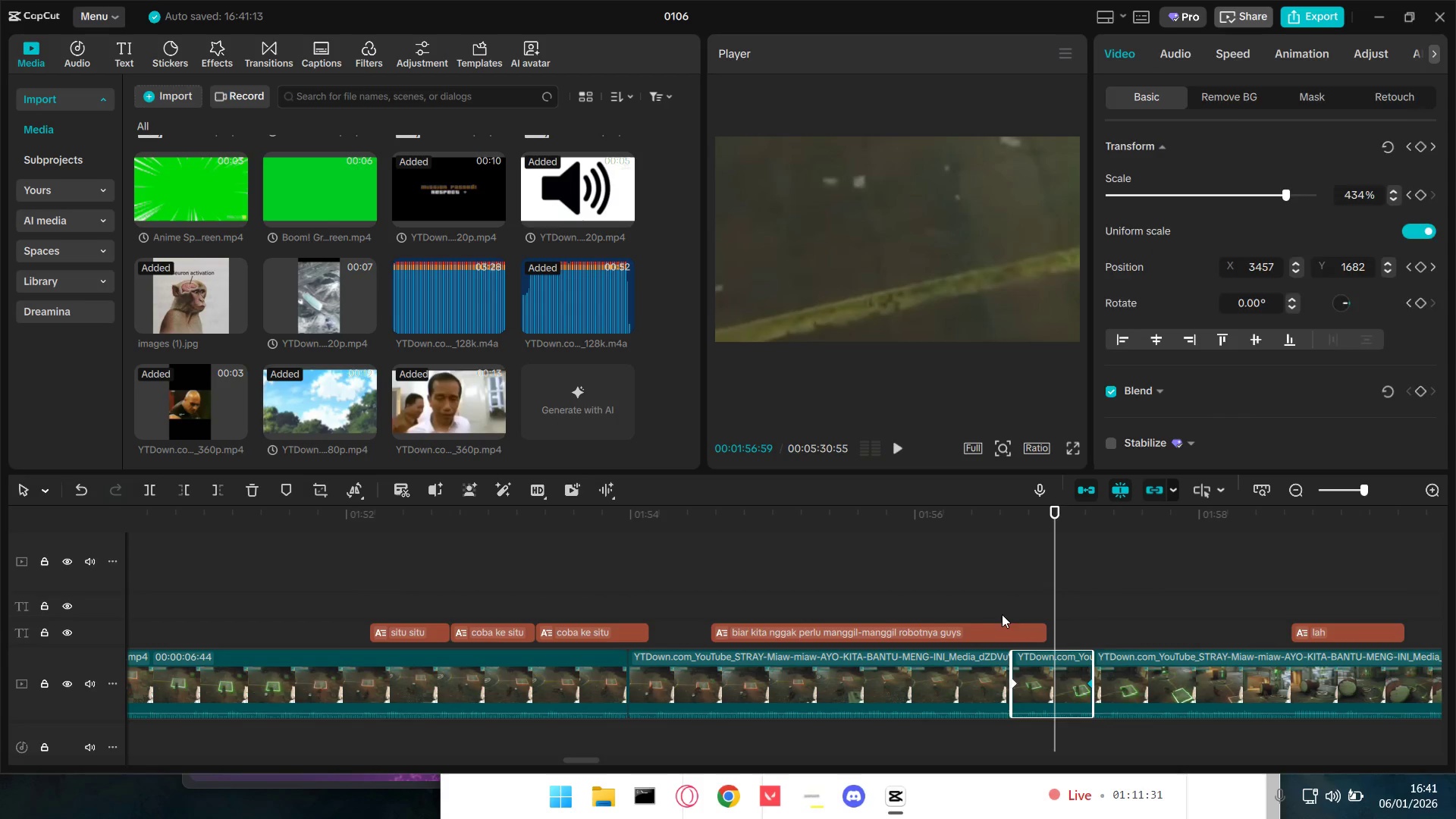 
key(Space)
 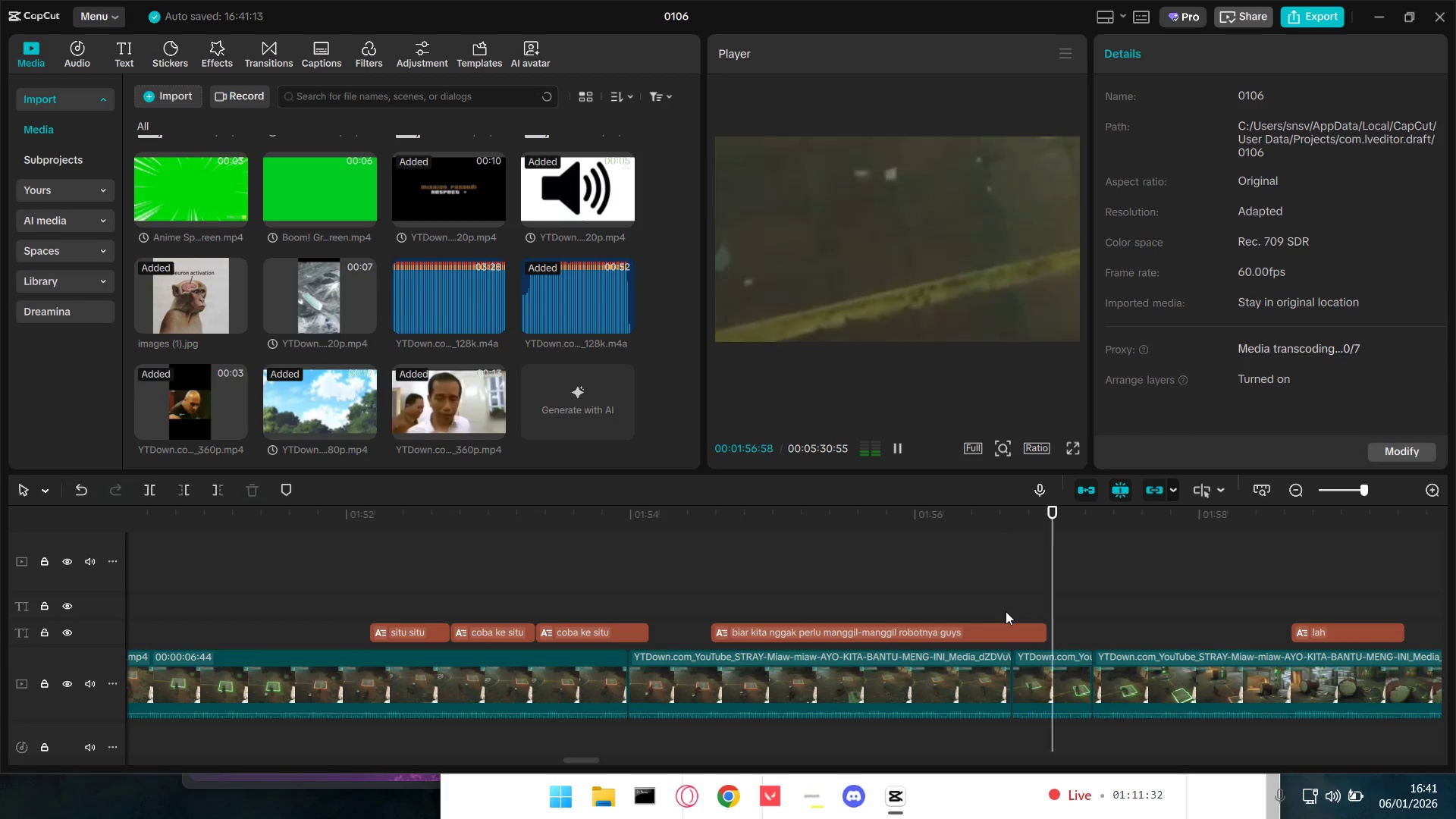 
key(Space)
 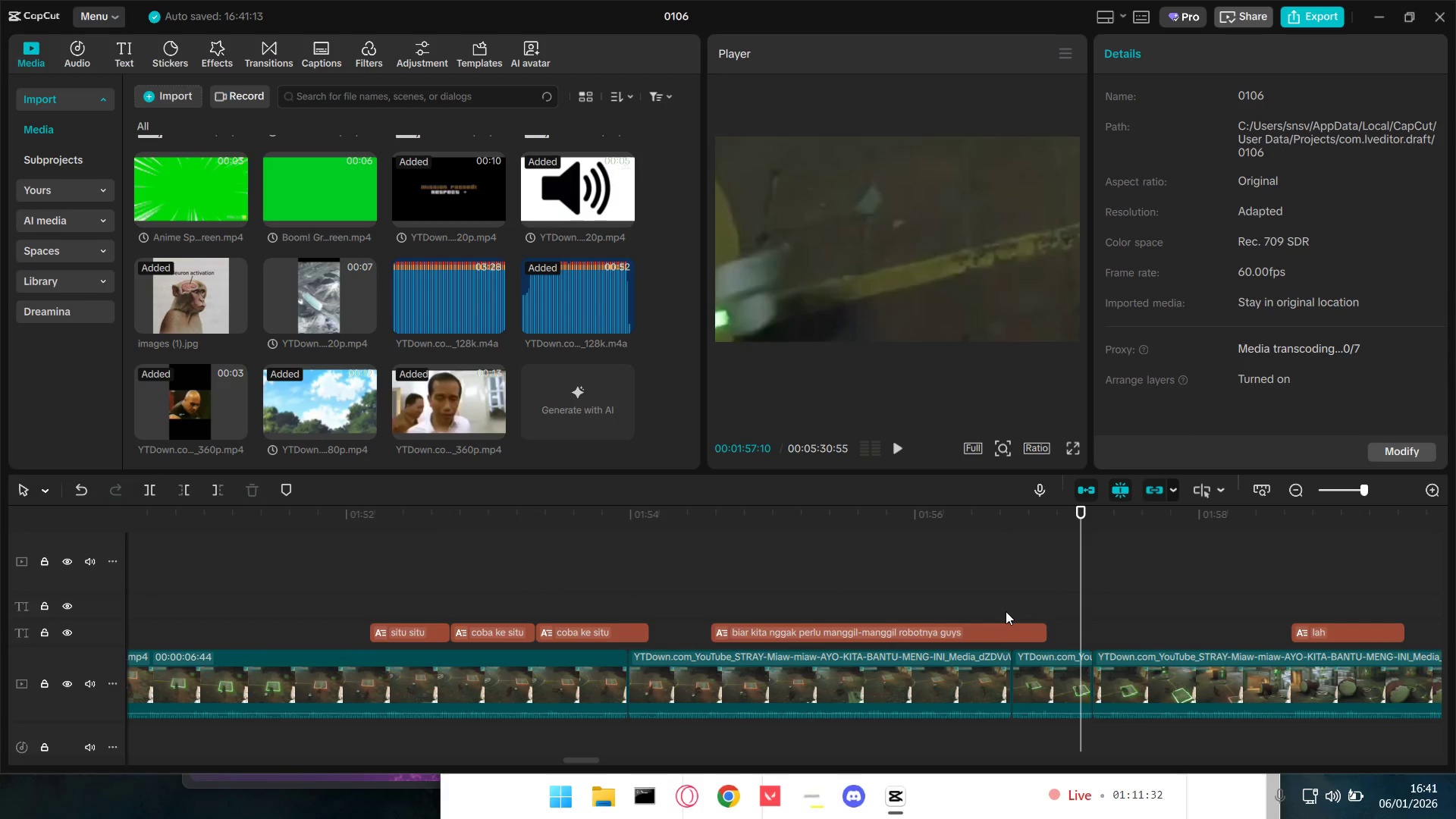 
key(Space)
 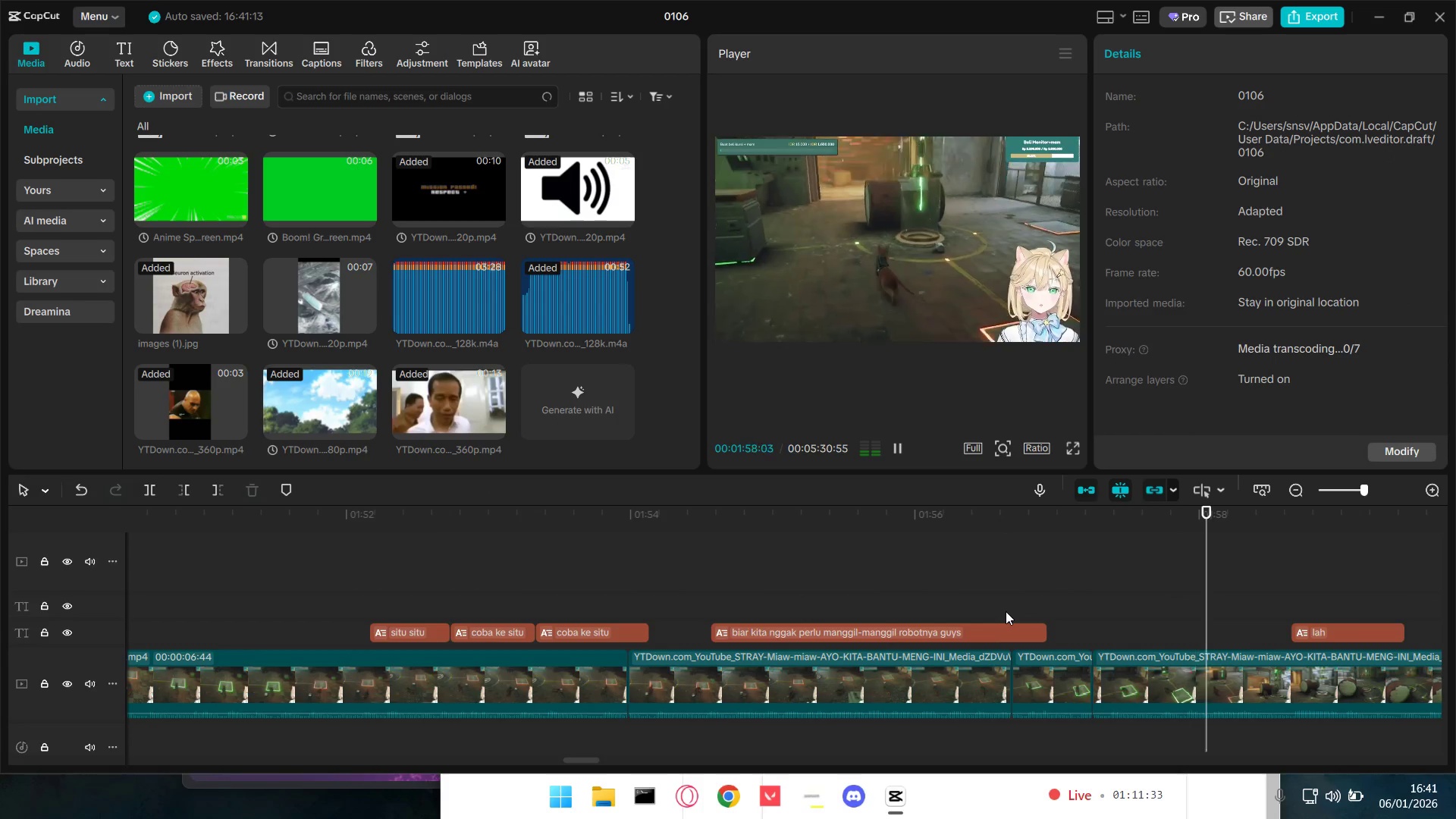 
key(Space)
 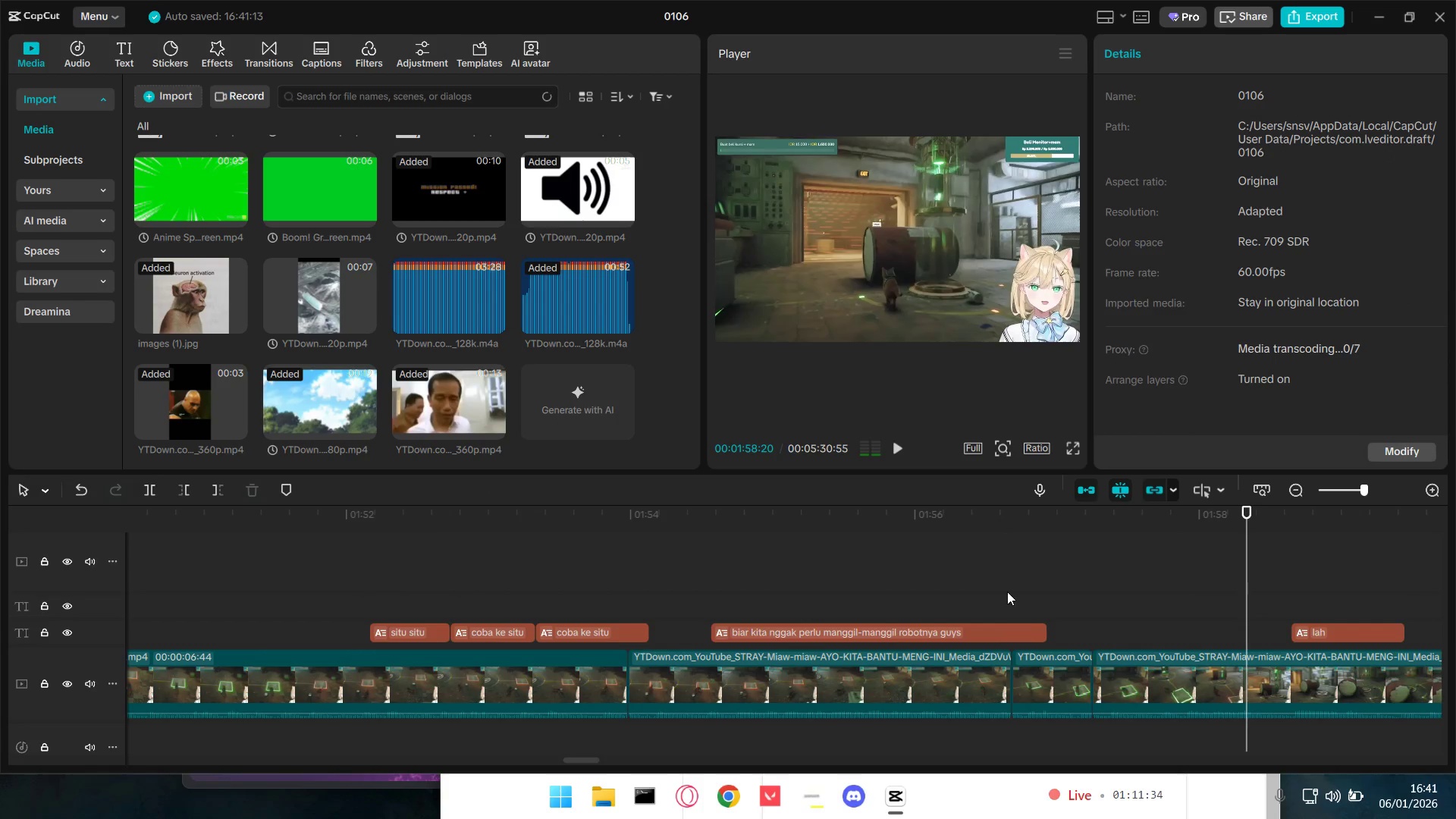 
left_click([1007, 592])
 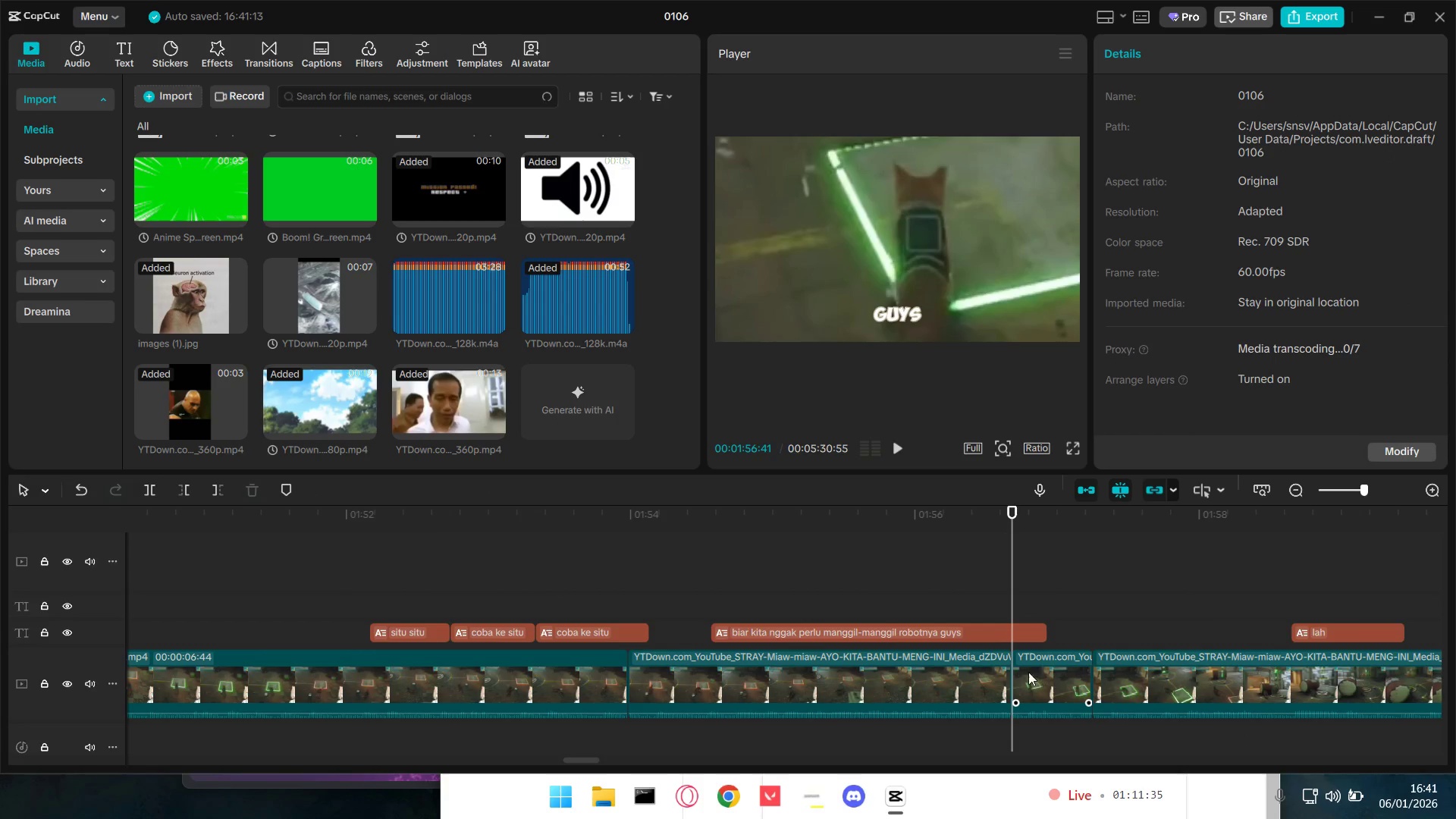 
double_click([1025, 670])
 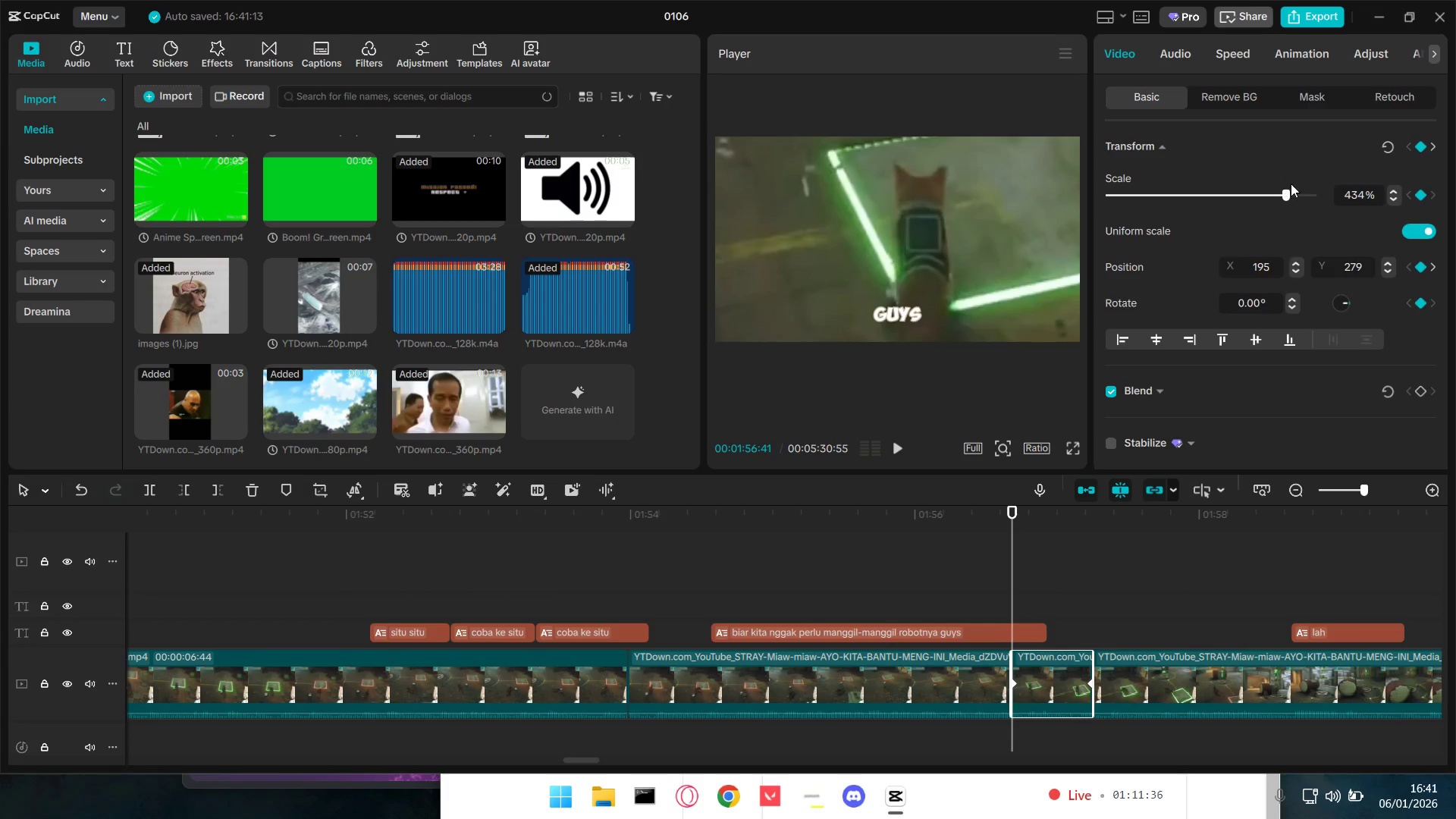 
left_click_drag(start_coordinate=[1282, 196], to_coordinate=[1231, 193])
 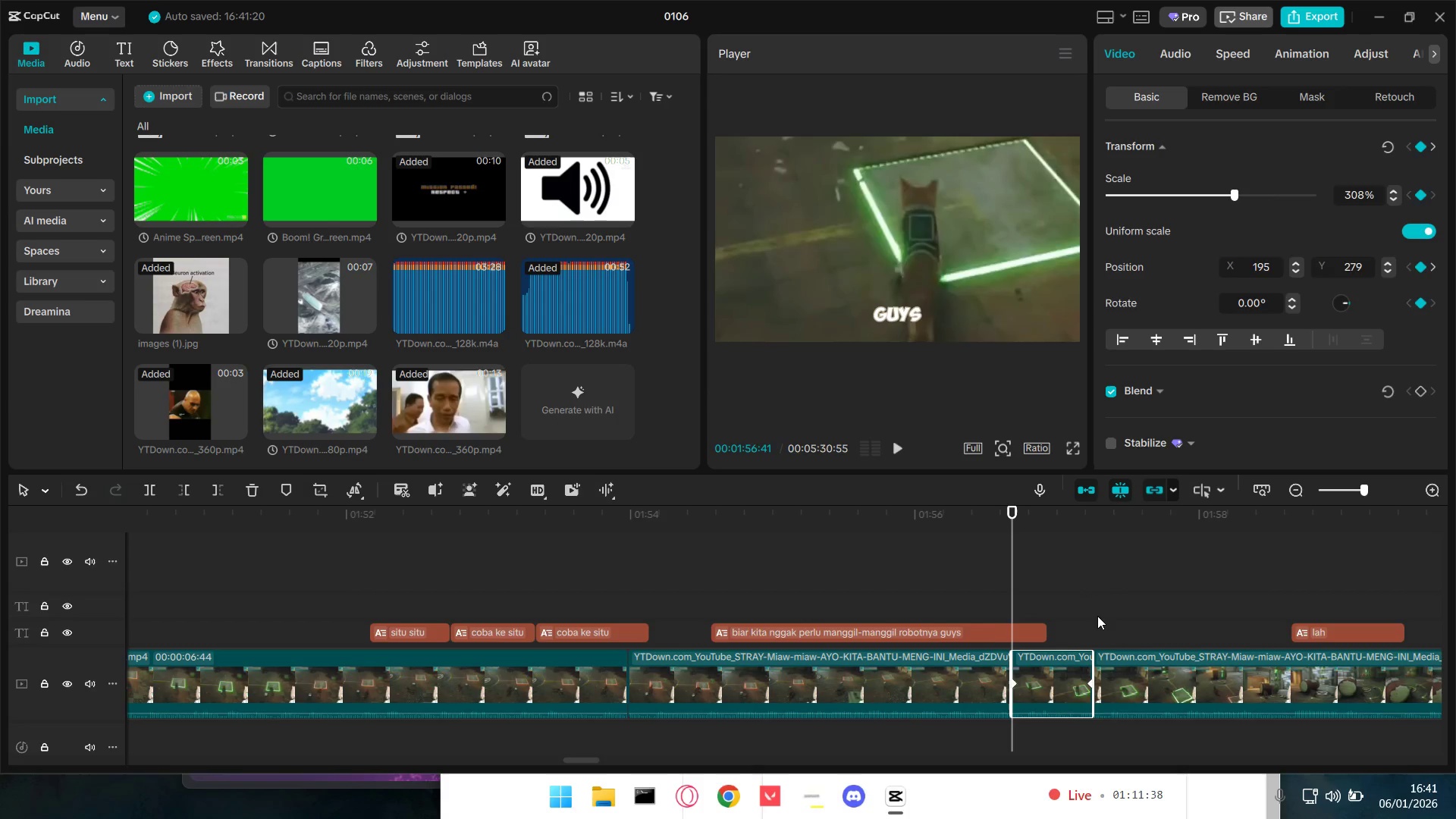 
key(Space)
 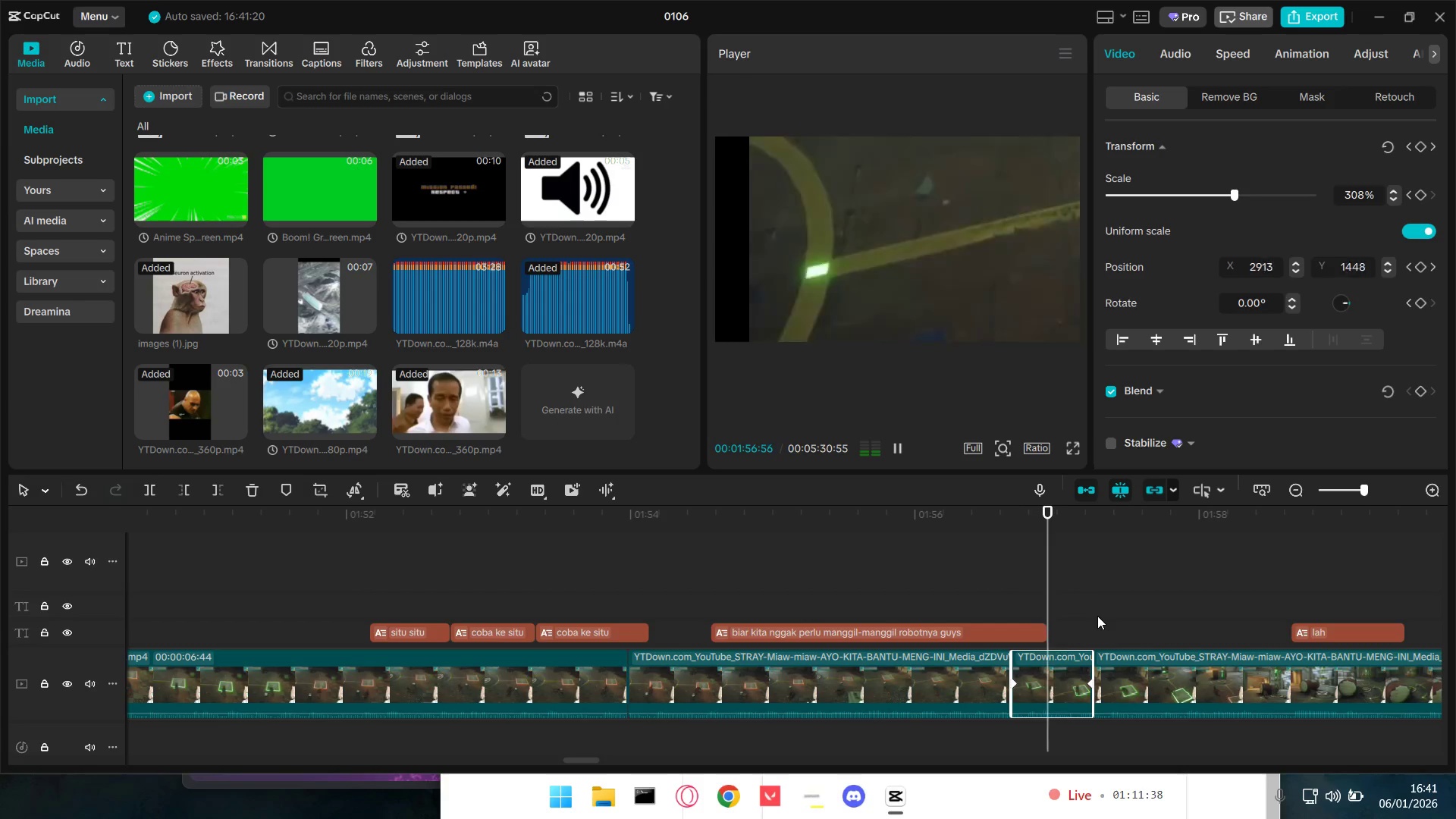 
key(Space)
 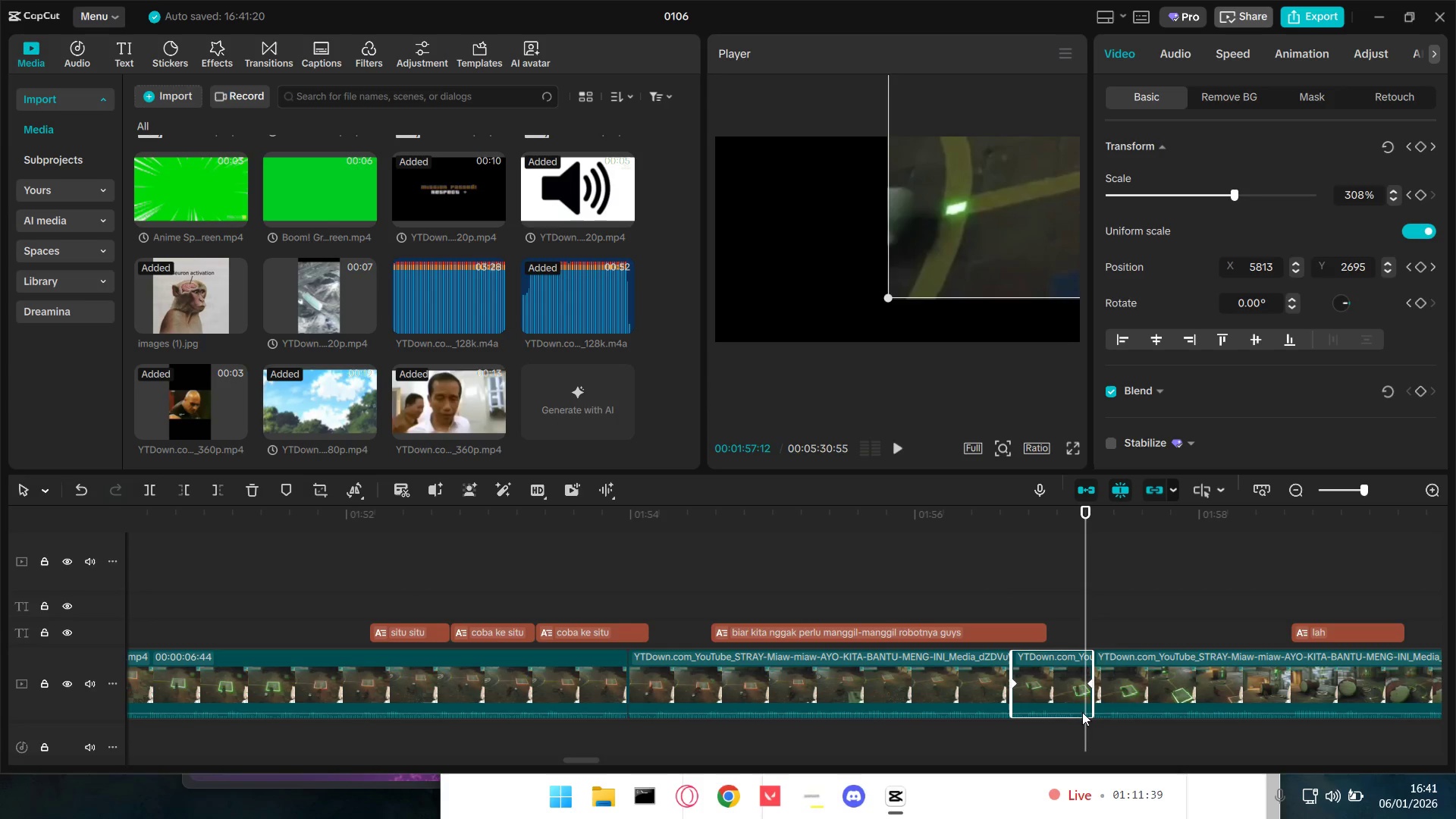 
left_click([1050, 682])
 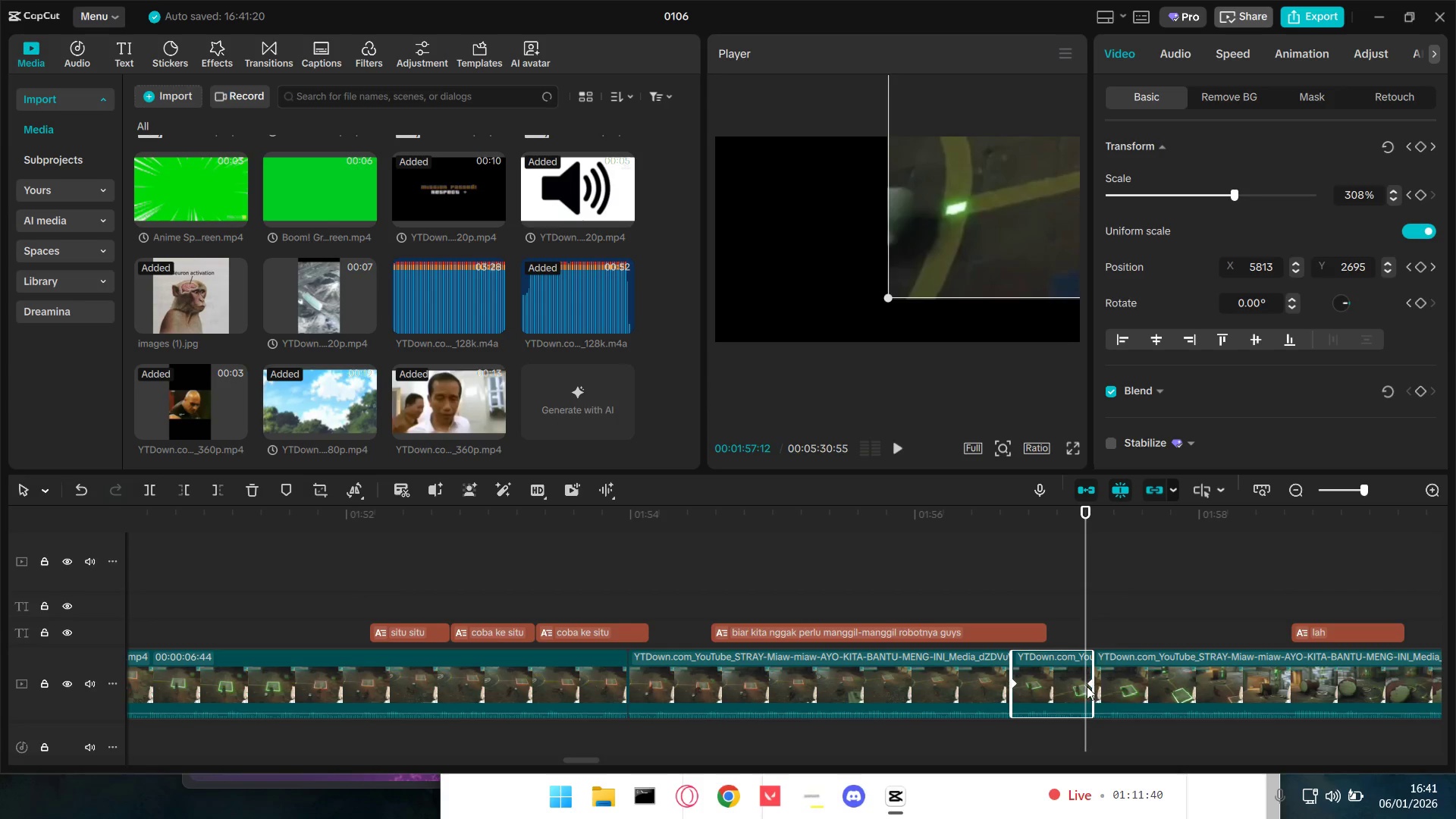 
double_click([1090, 683])
 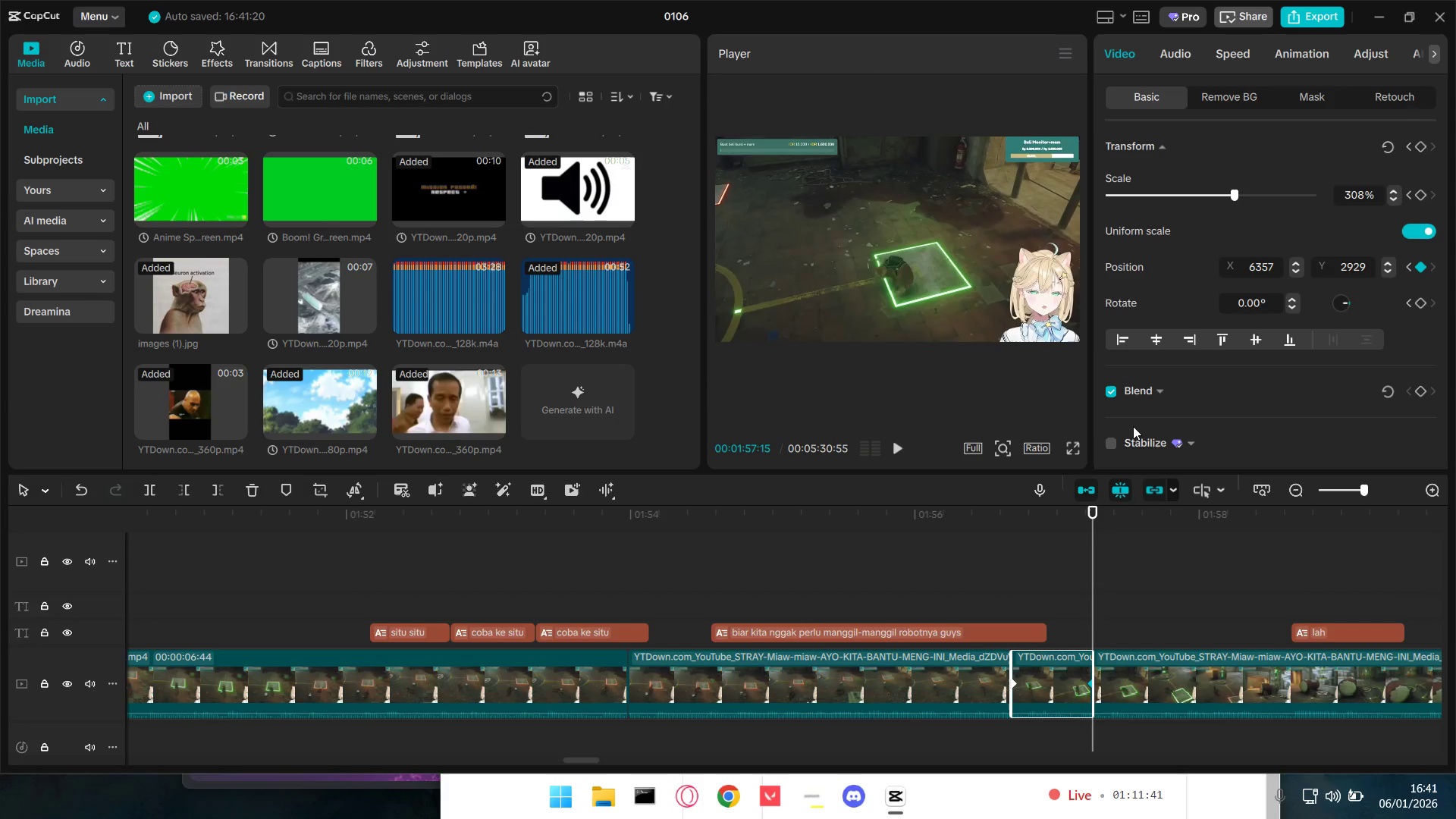 
hold_key(key=ControlLeft, duration=0.67)
scroll: coordinate [1156, 485], scroll_direction: up, amount: 5.0
 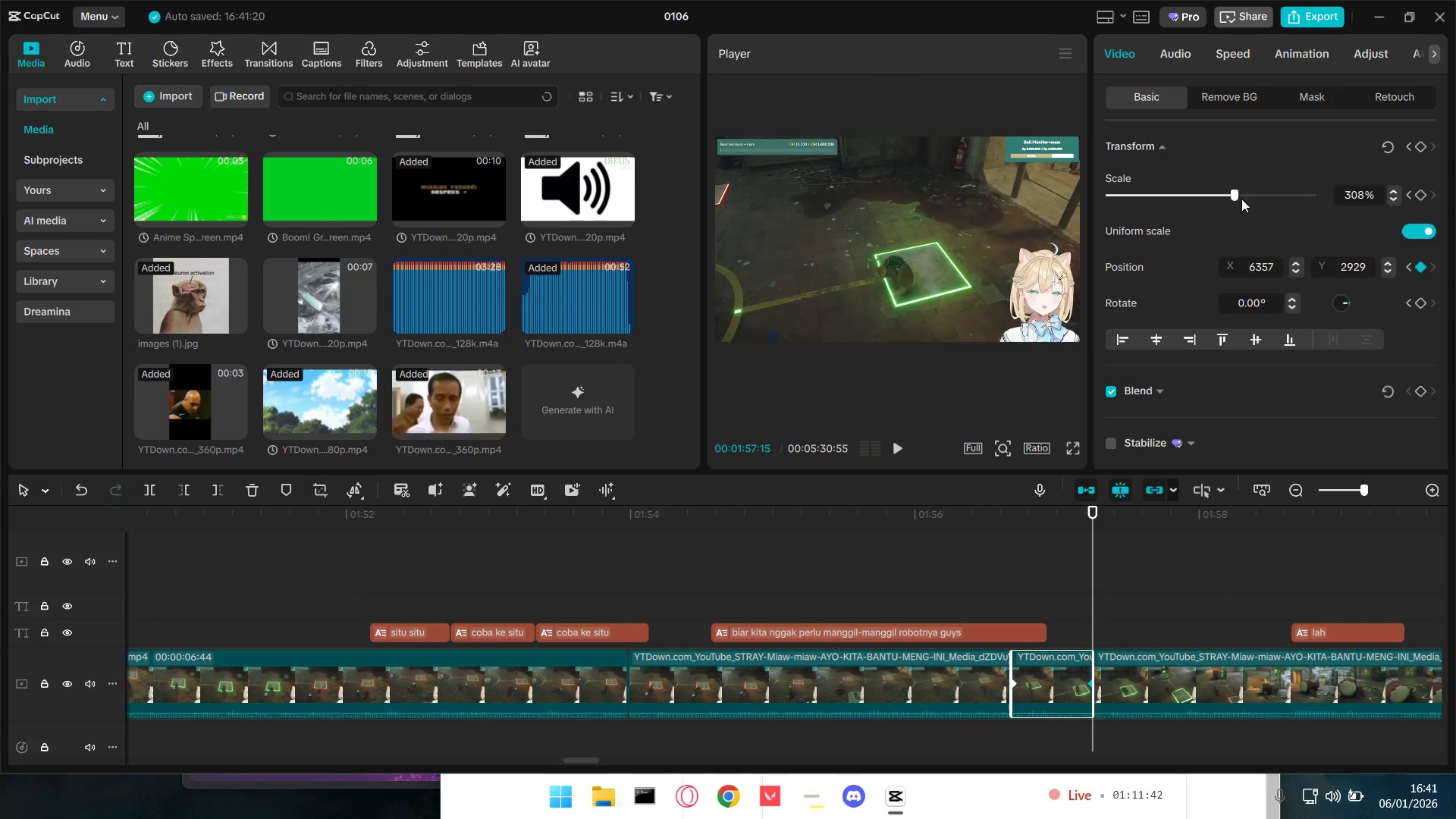 
left_click_drag(start_coordinate=[1231, 196], to_coordinate=[1220, 199])
 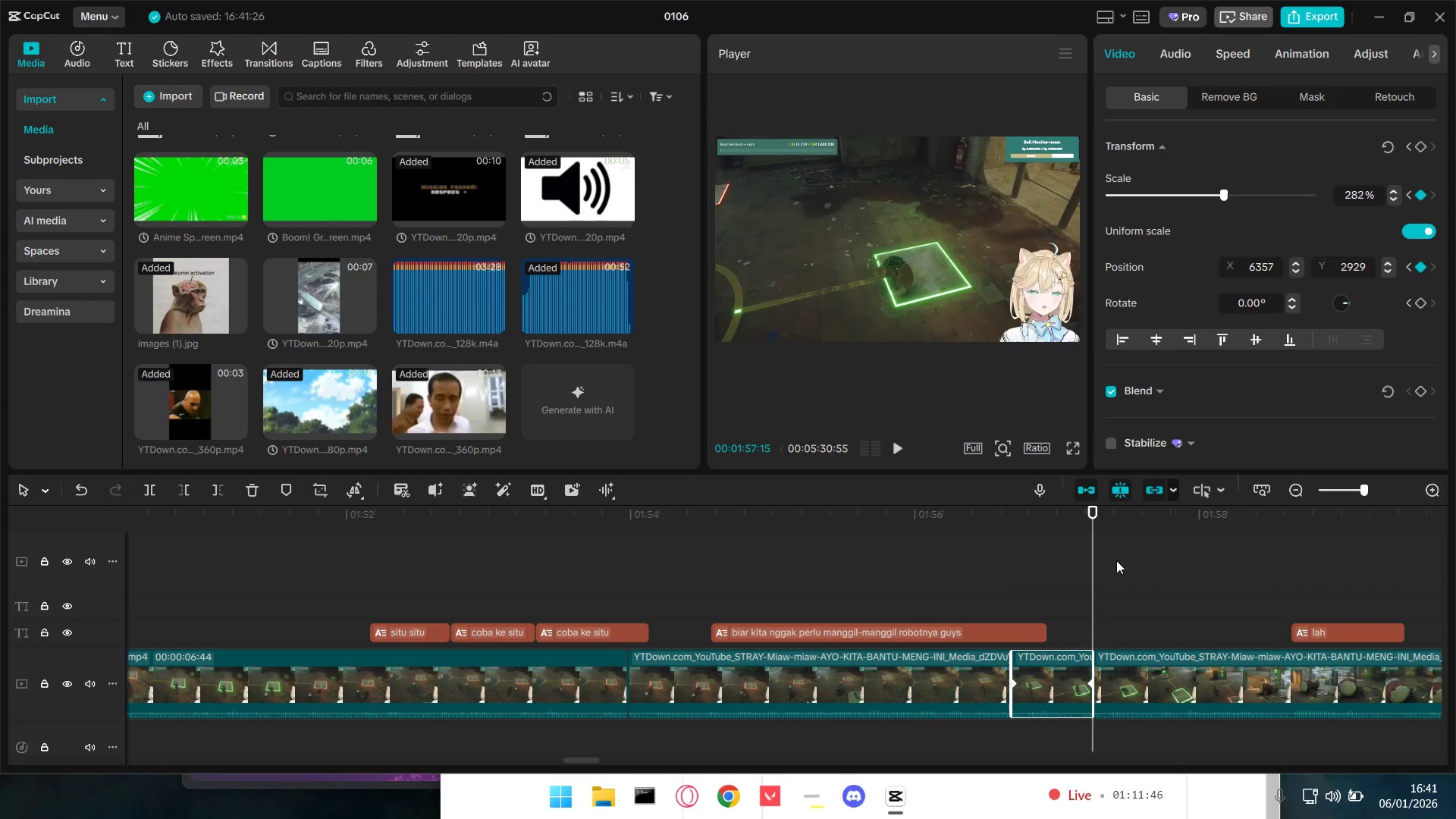 
key(ArrowLeft)
 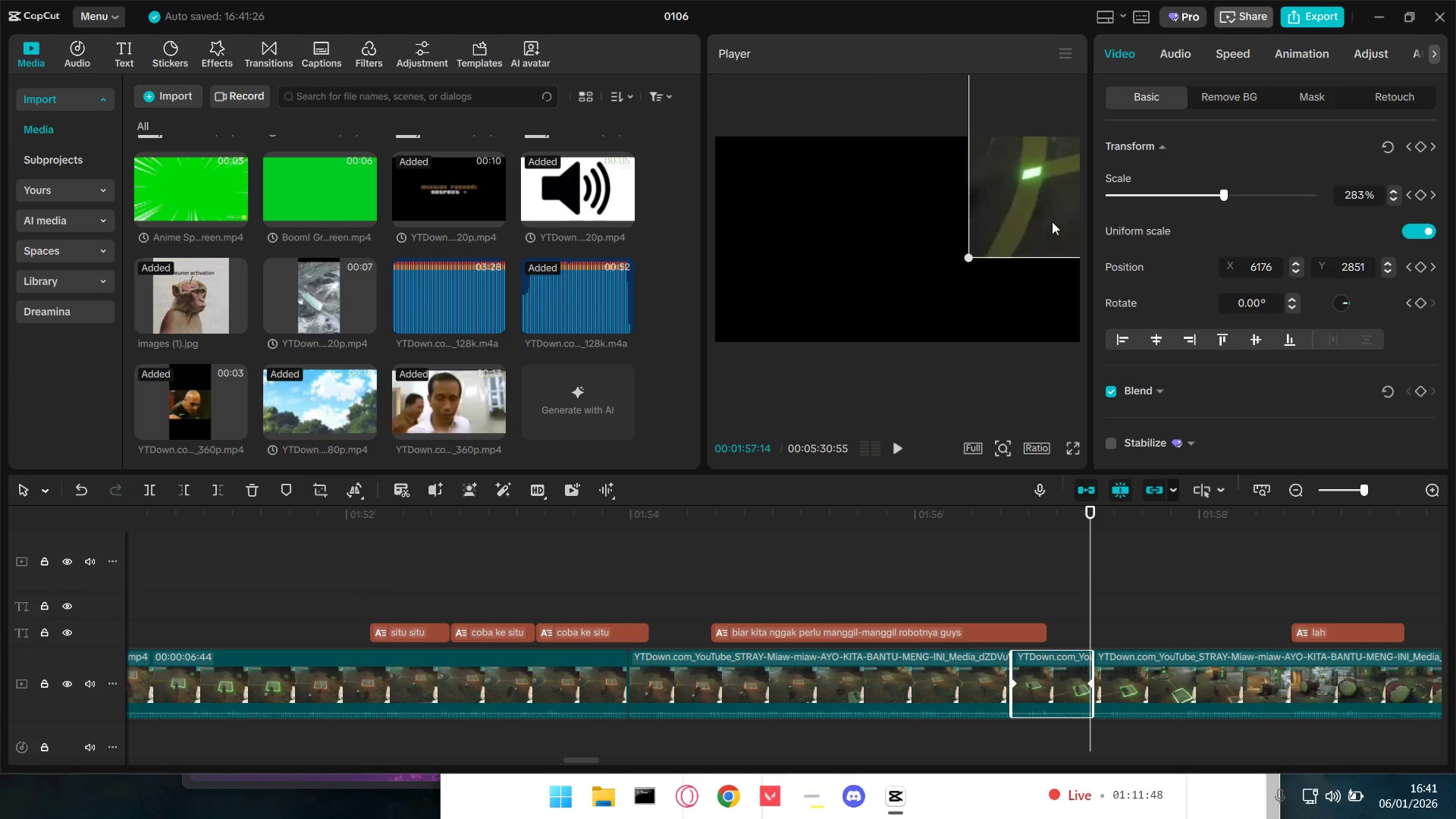 
left_click_drag(start_coordinate=[1046, 214], to_coordinate=[775, 369])
 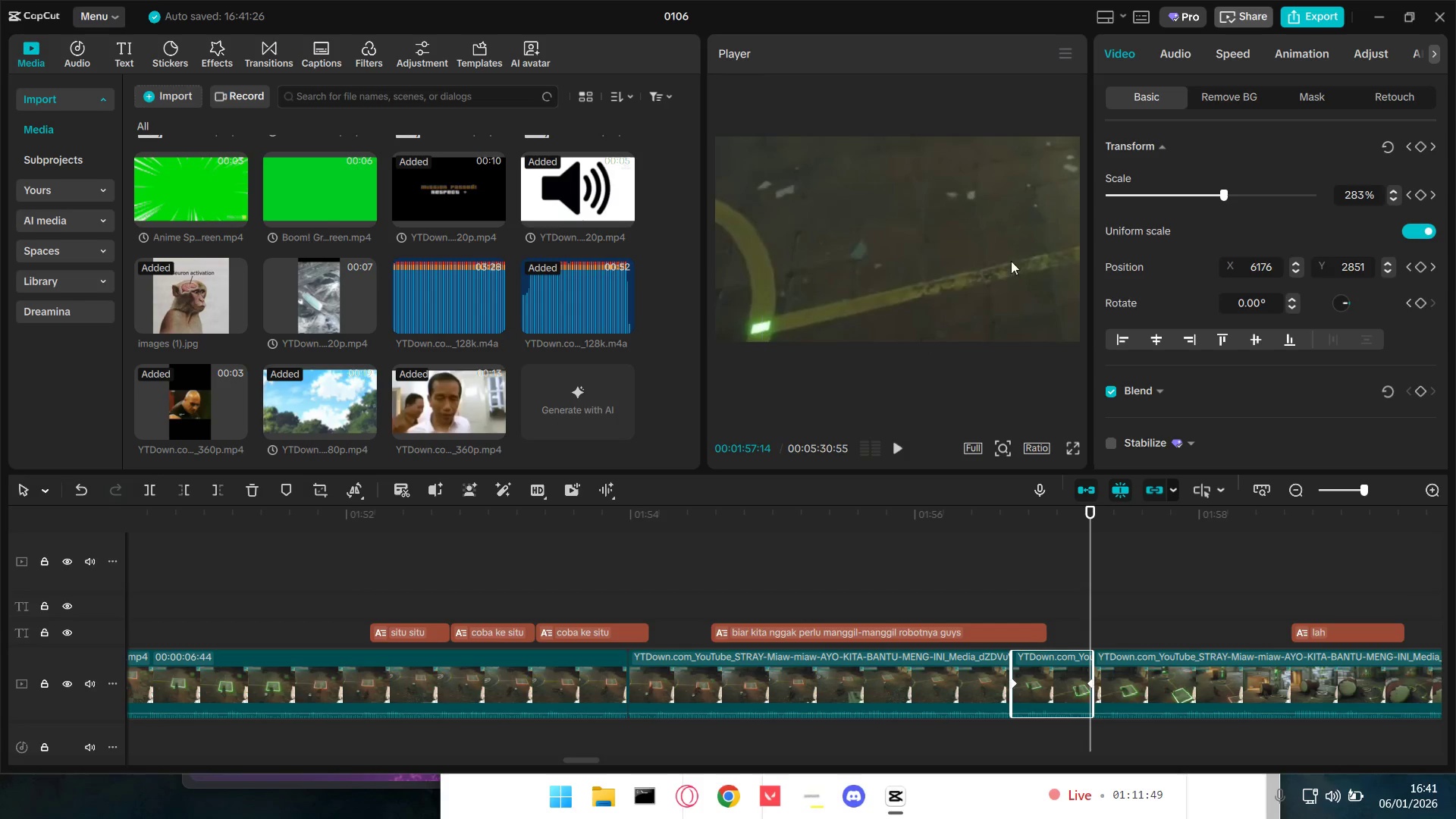 
left_click_drag(start_coordinate=[1034, 259], to_coordinate=[1052, 196])
 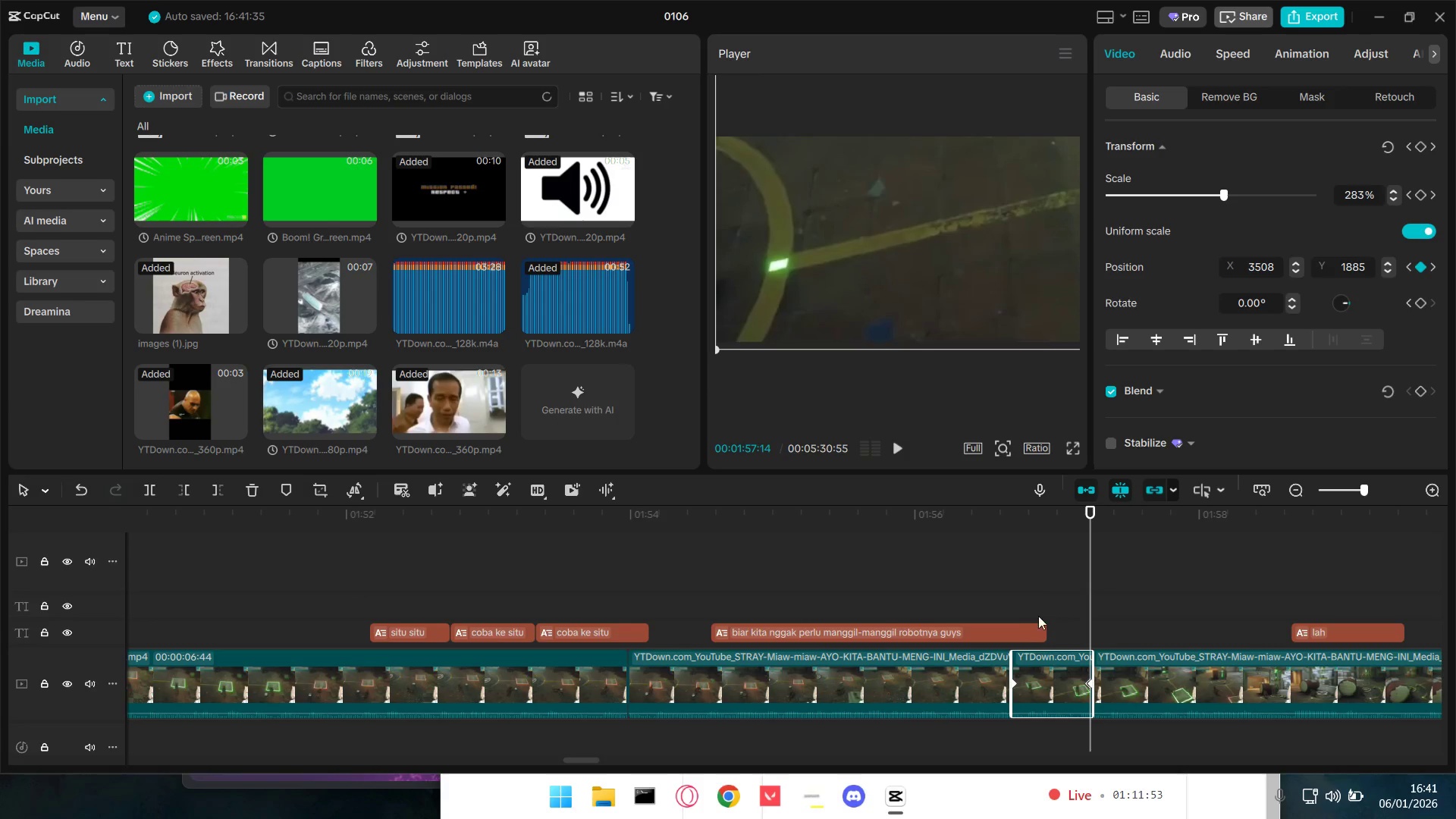 
left_click([1006, 598])
 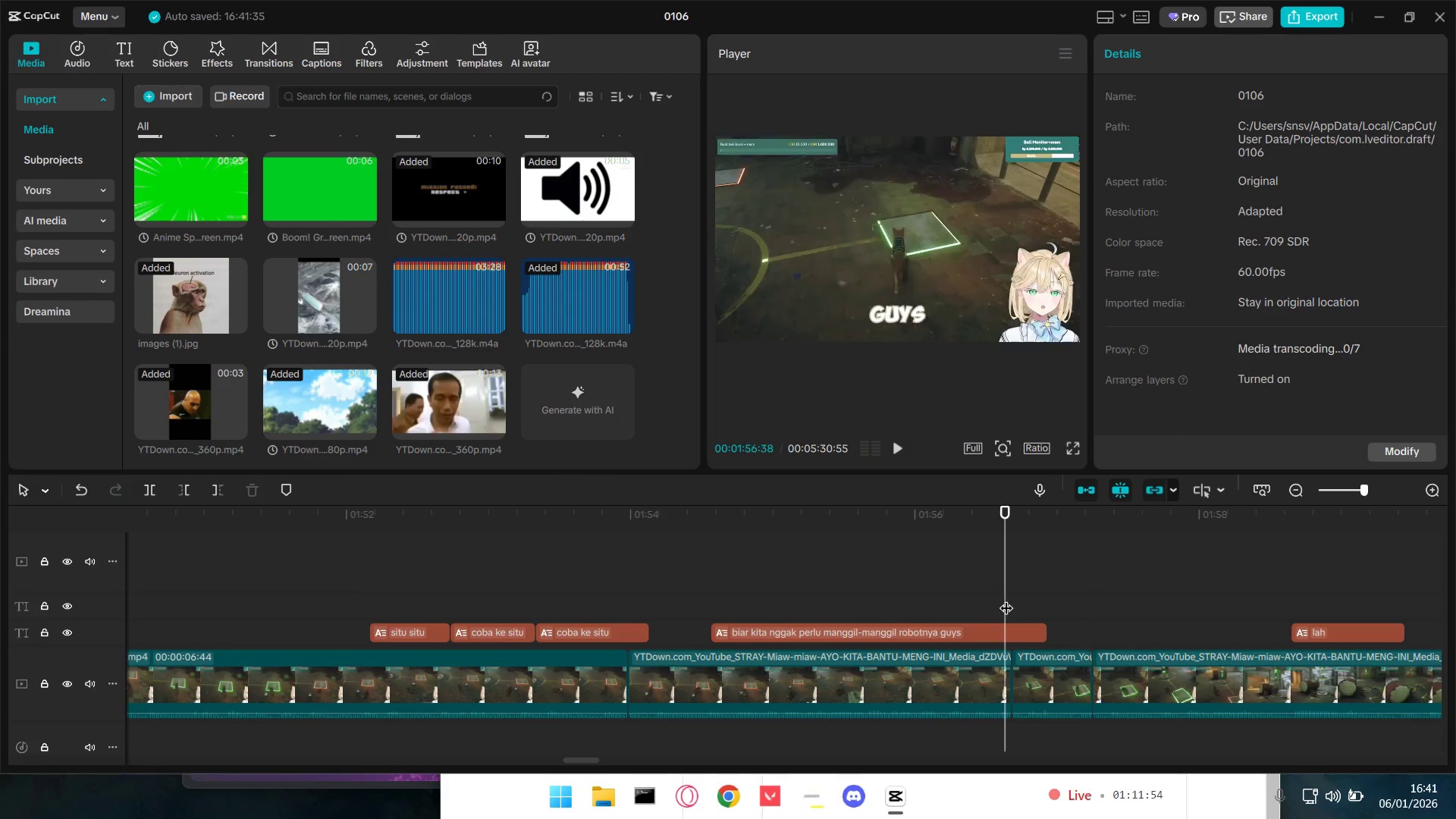 
key(Space)
 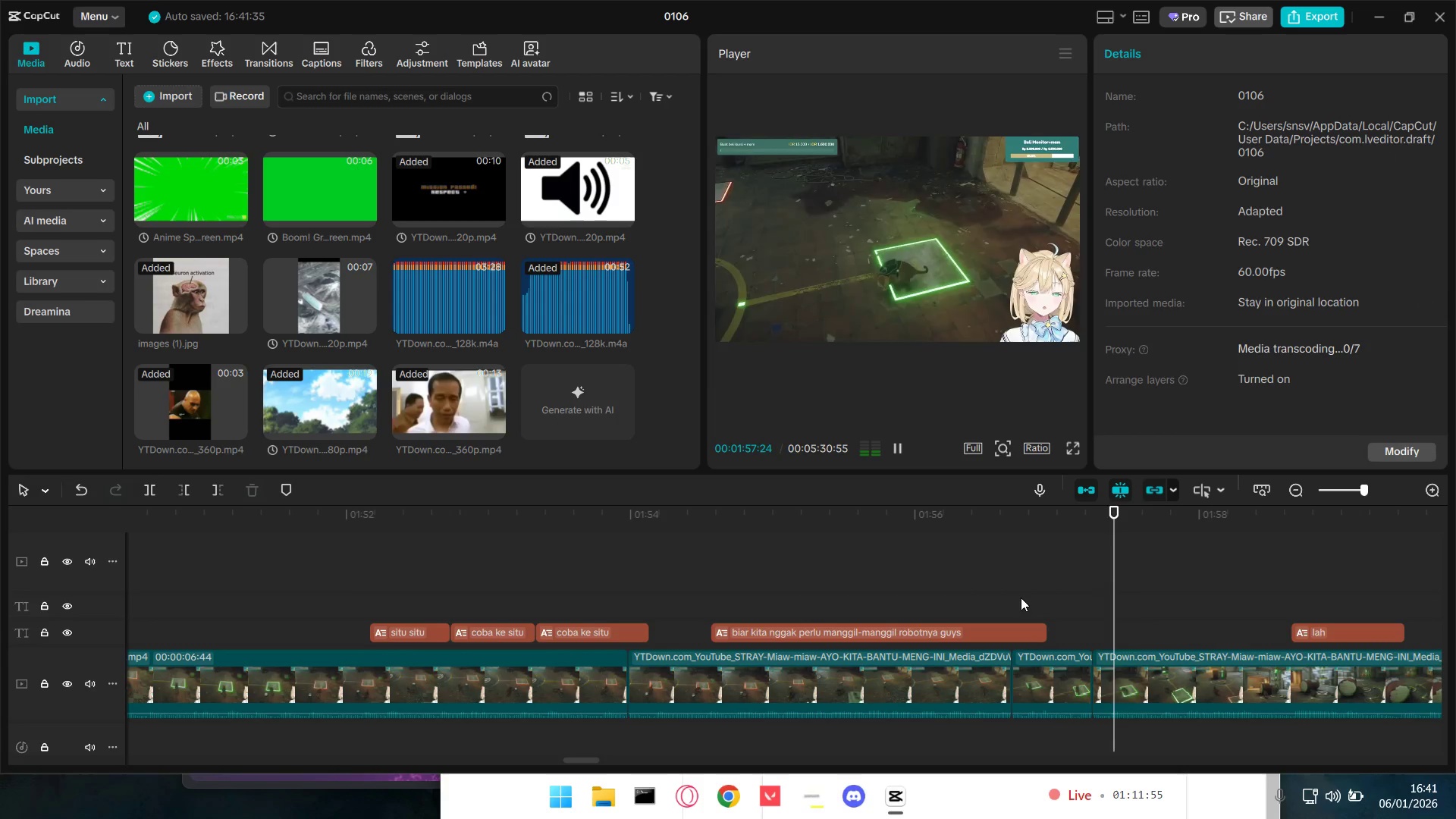 
key(Space)
 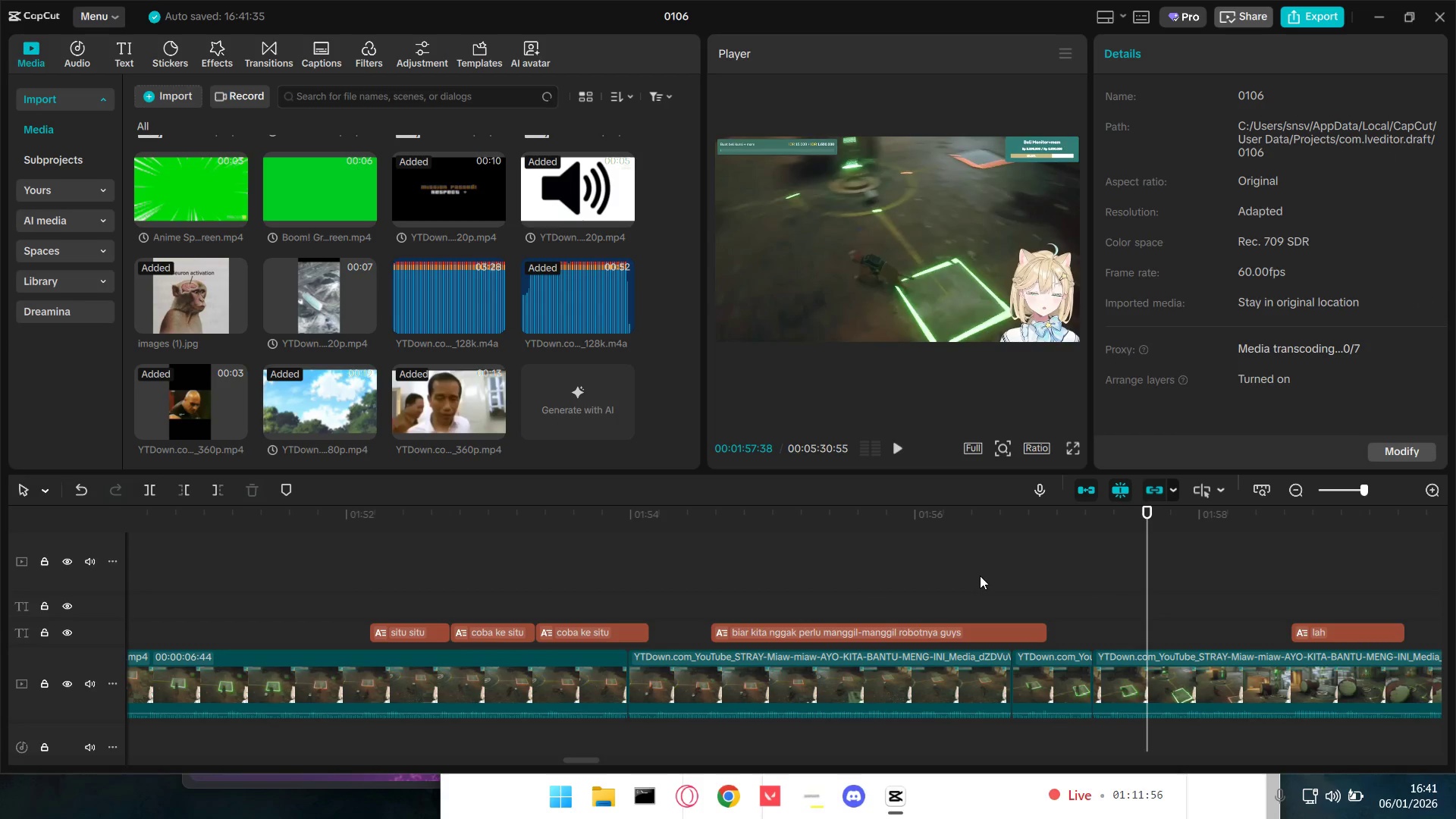 
key(Space)
 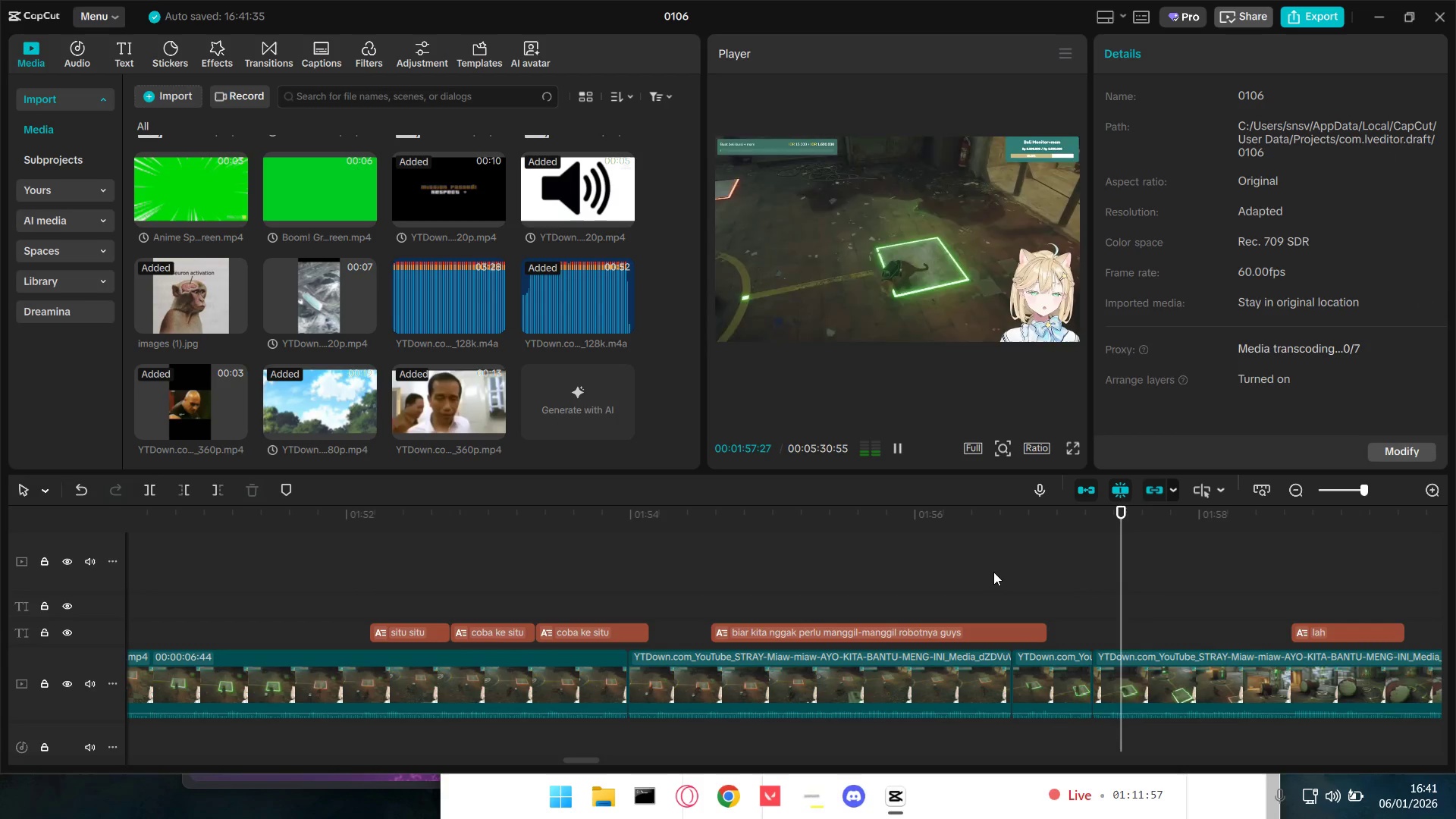 
key(Space)
 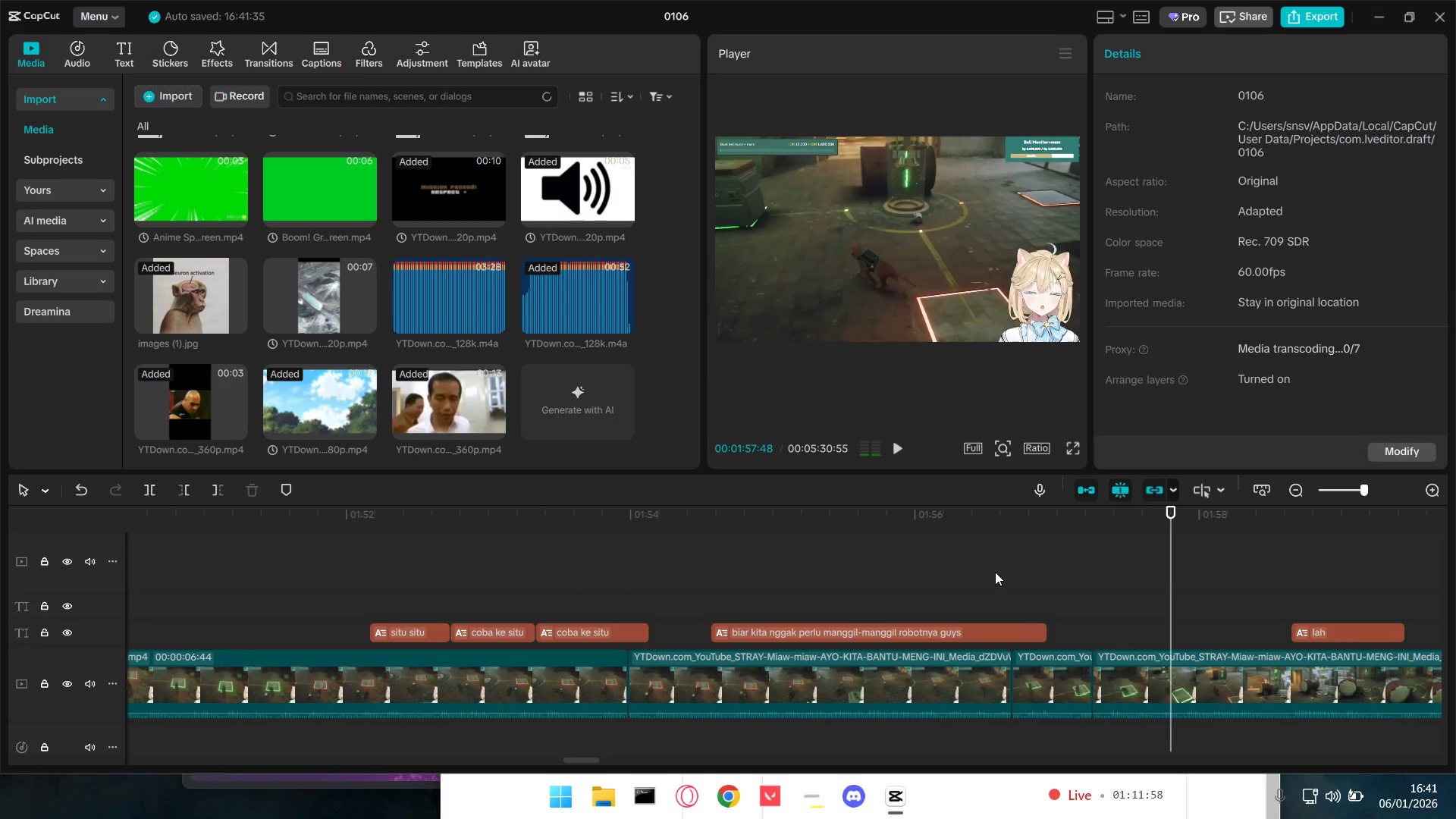 
left_click([995, 572])
 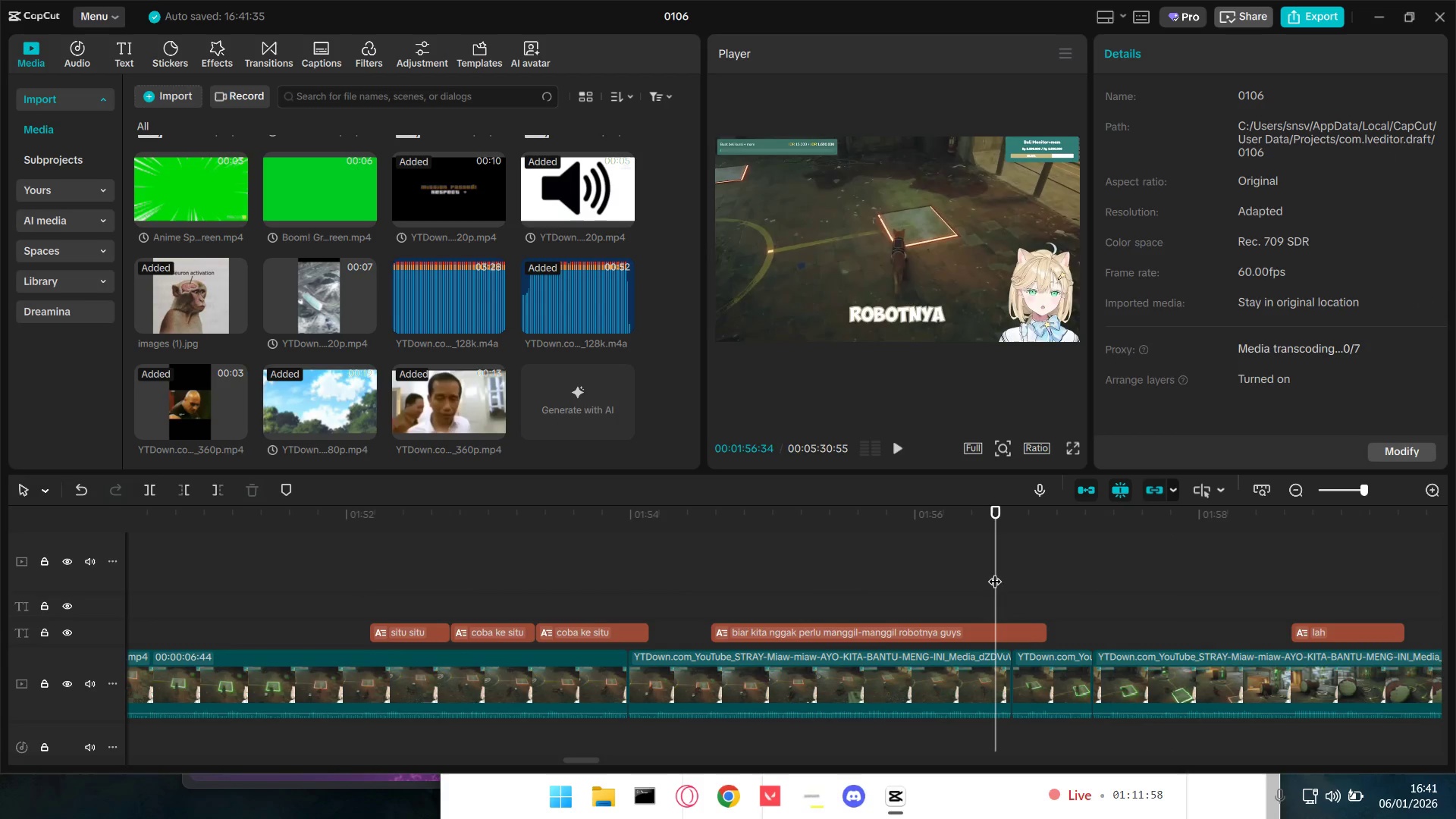 
key(Space)
 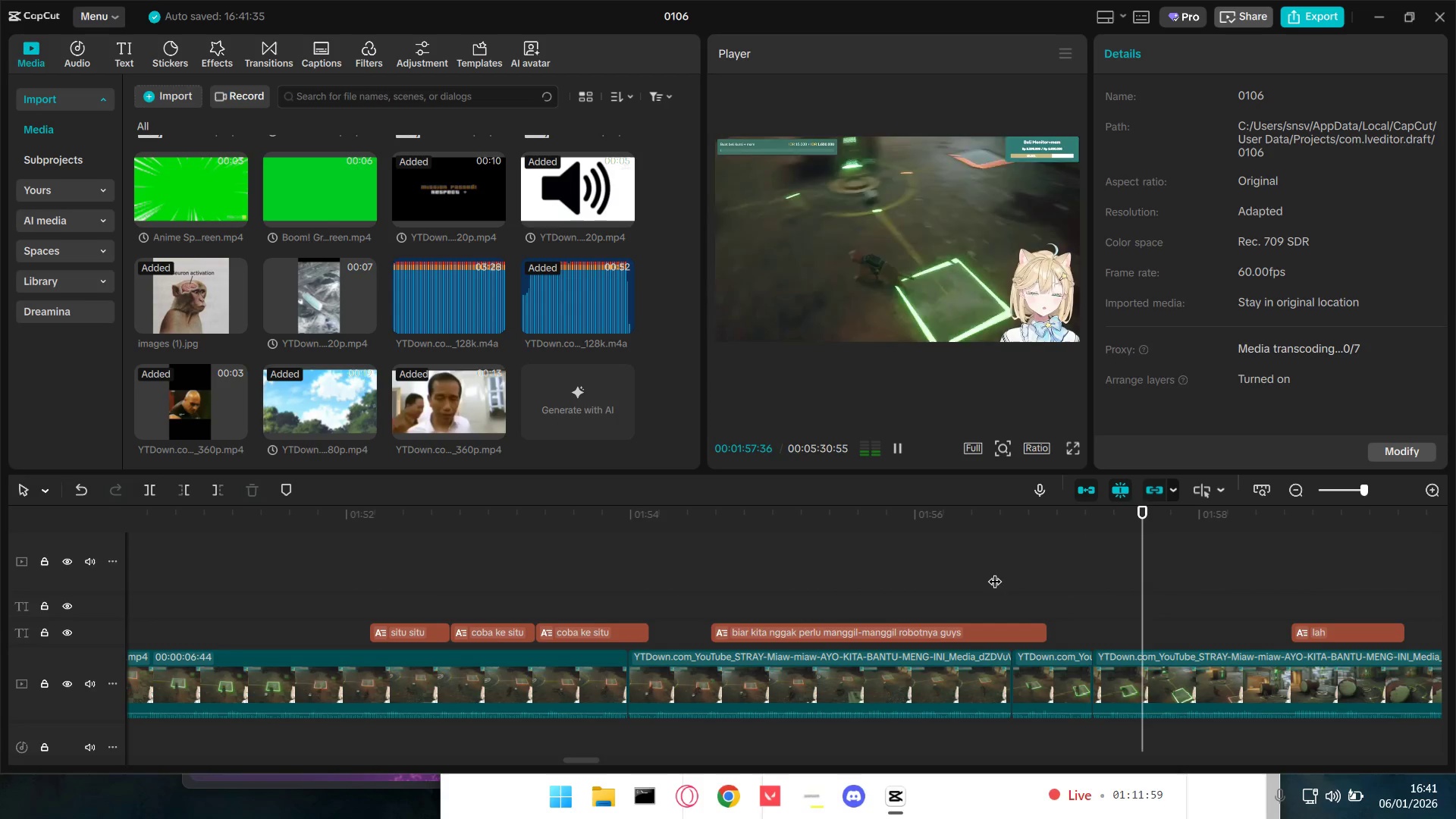 
hold_key(key=ControlLeft, duration=0.56)
scroll: coordinate [995, 572], scroll_direction: down, amount: 4.0
 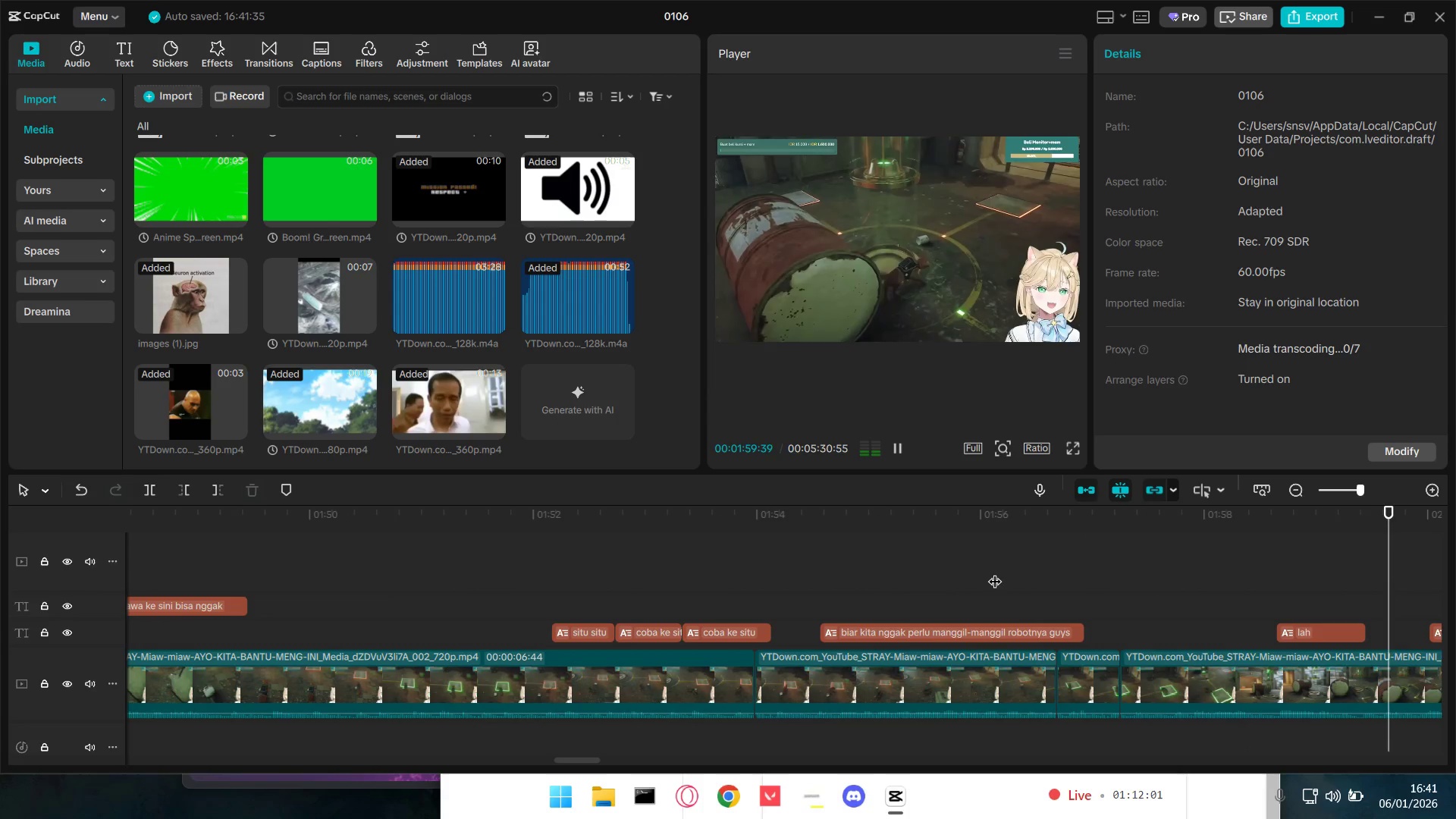 
hold_key(key=ControlLeft, duration=0.55)
scroll: coordinate [1001, 572], scroll_direction: down, amount: 3.0
 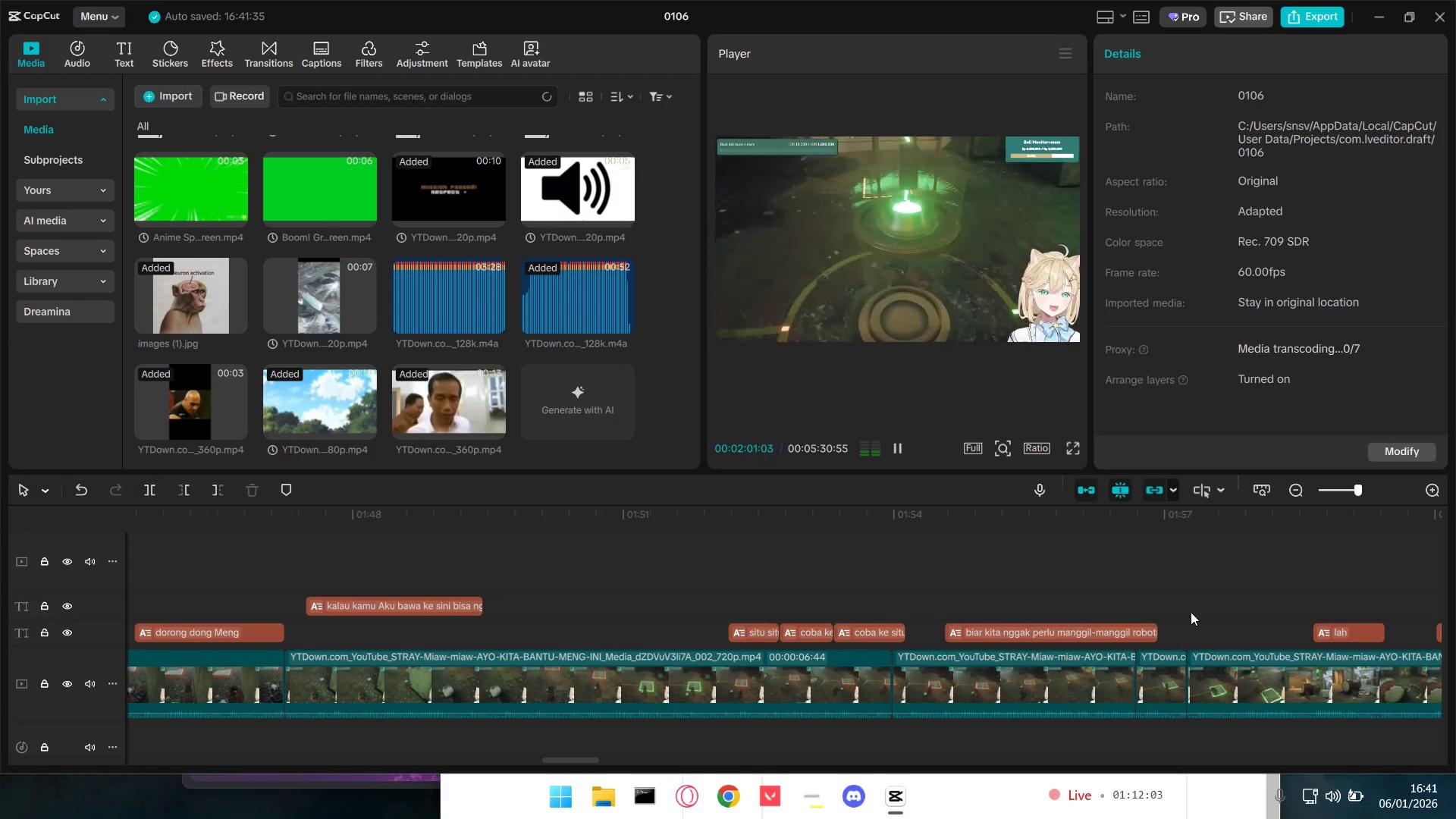 
left_click([1158, 602])
 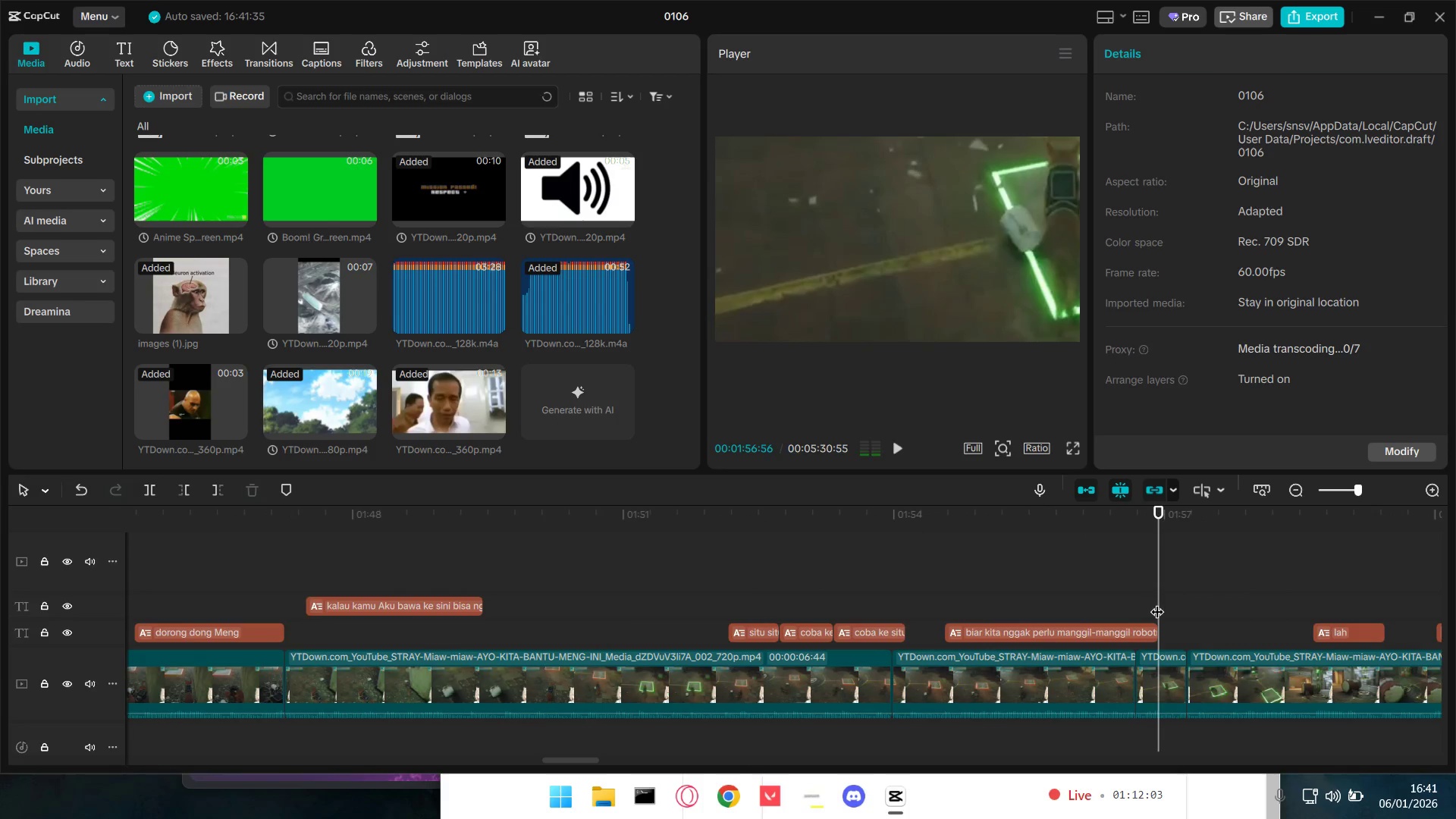 
left_click_drag(start_coordinate=[1157, 601], to_coordinate=[1139, 599])
 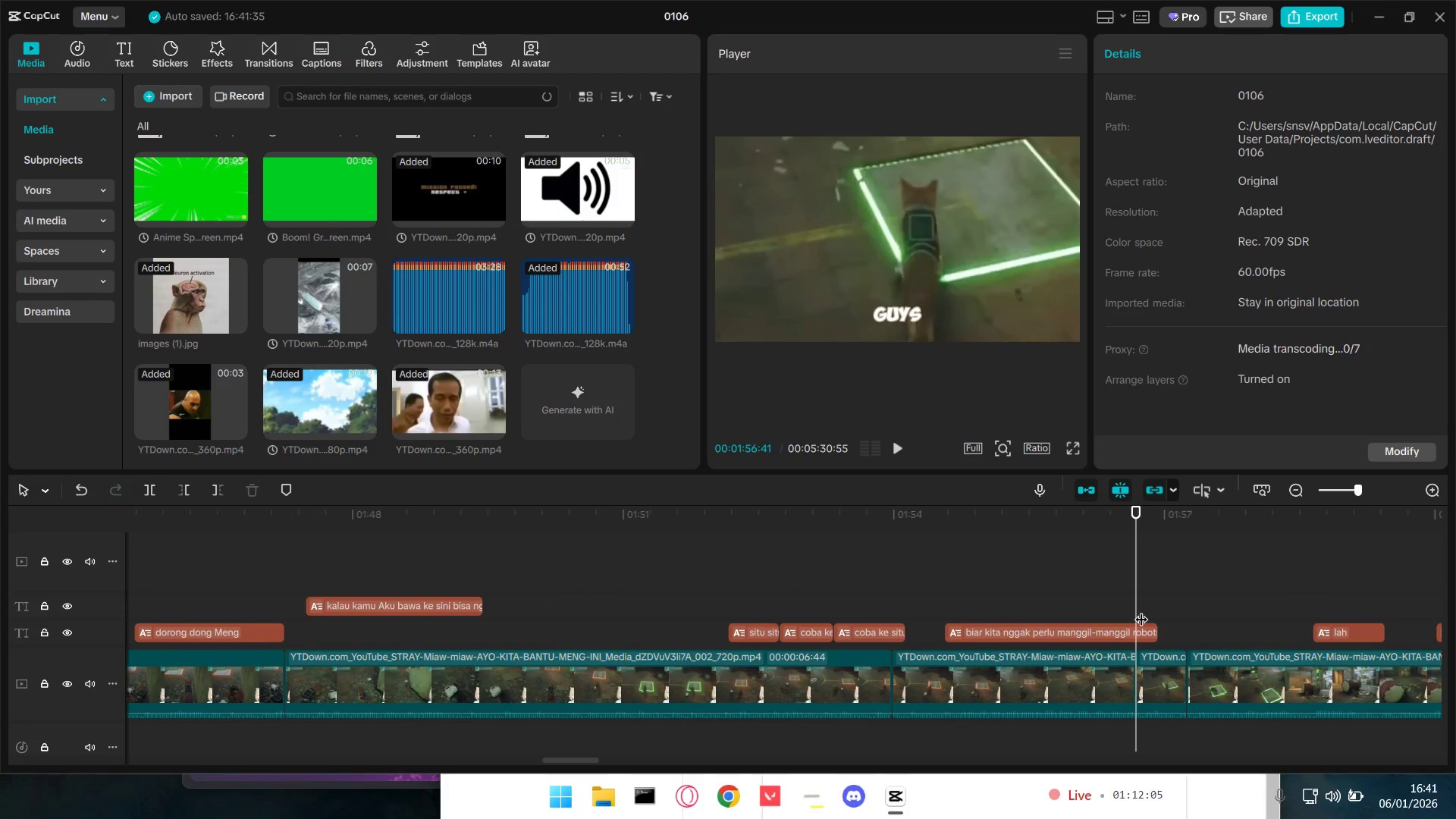 
key(Alt+AltLeft)
 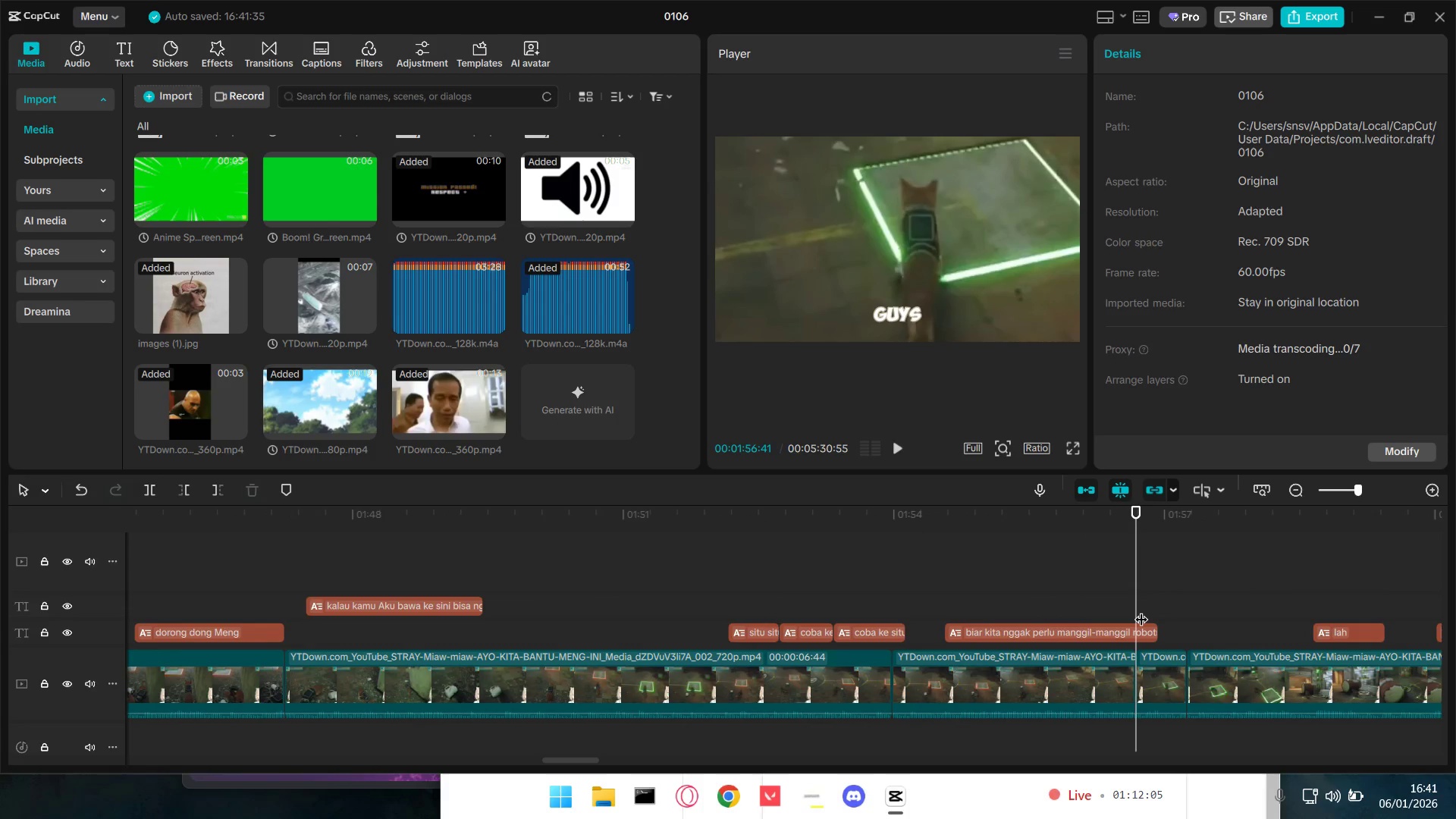 
key(Alt+Tab)
 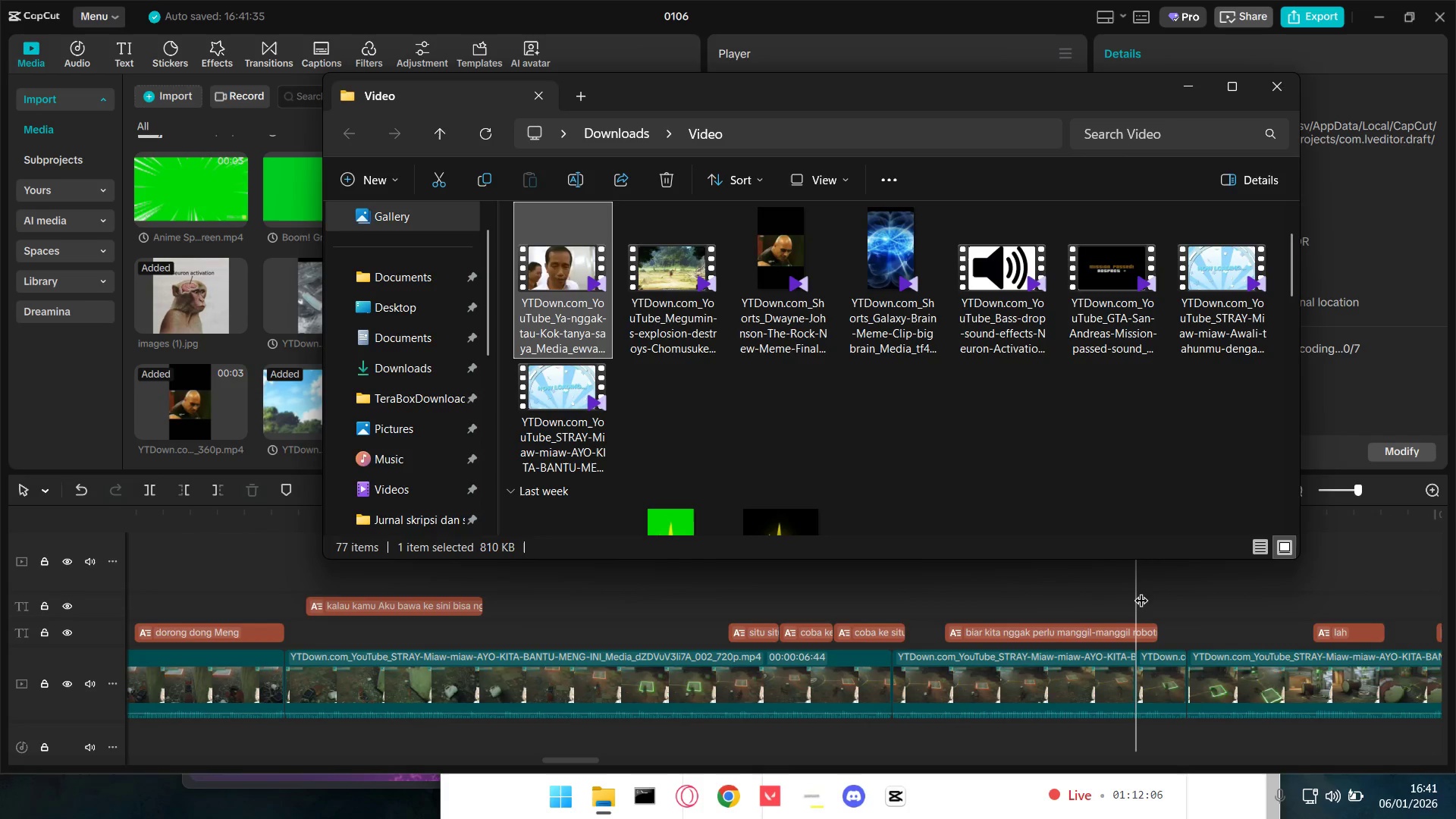 
key(Alt+Tab)
 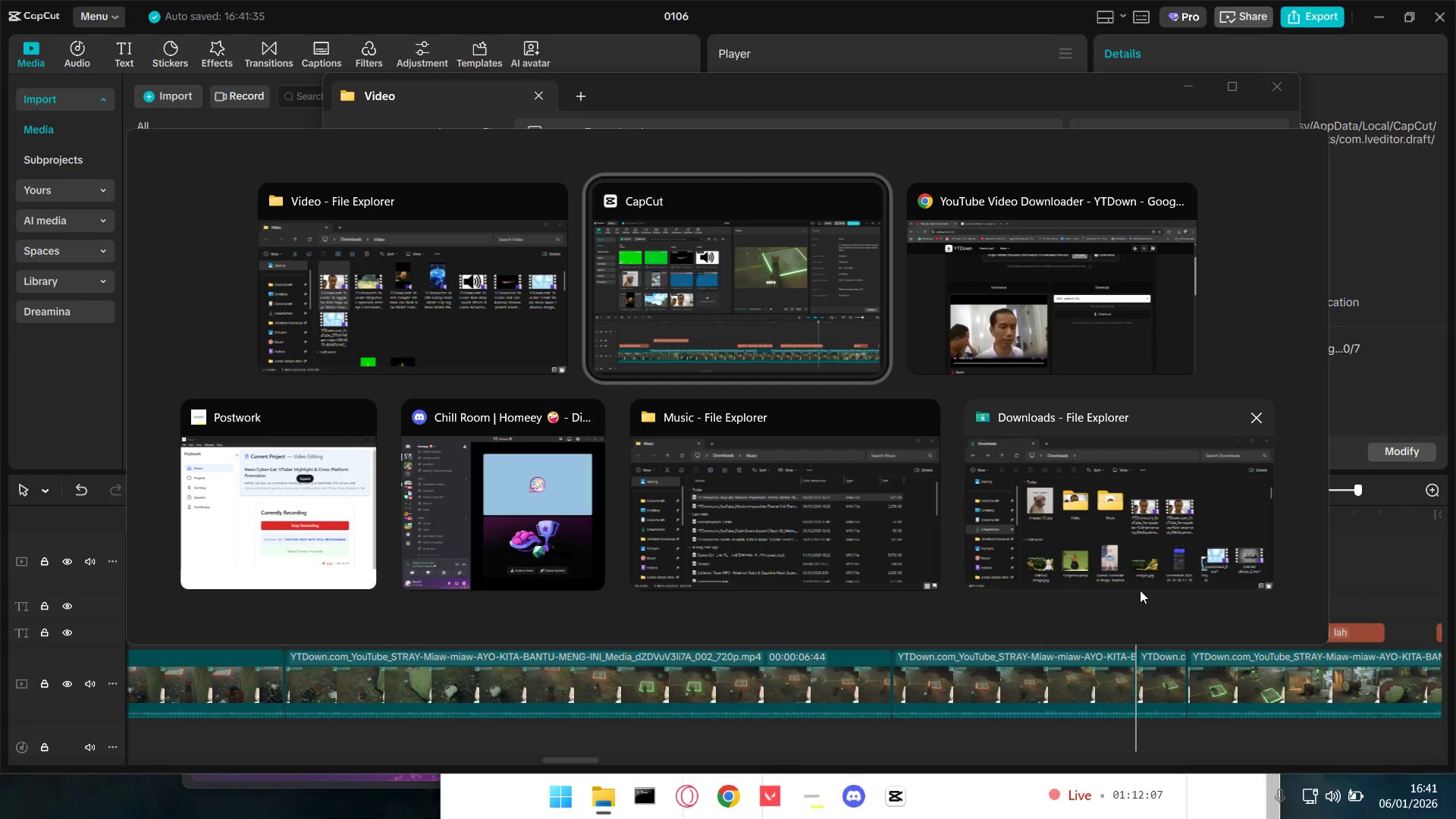 
key(Alt+Tab)
 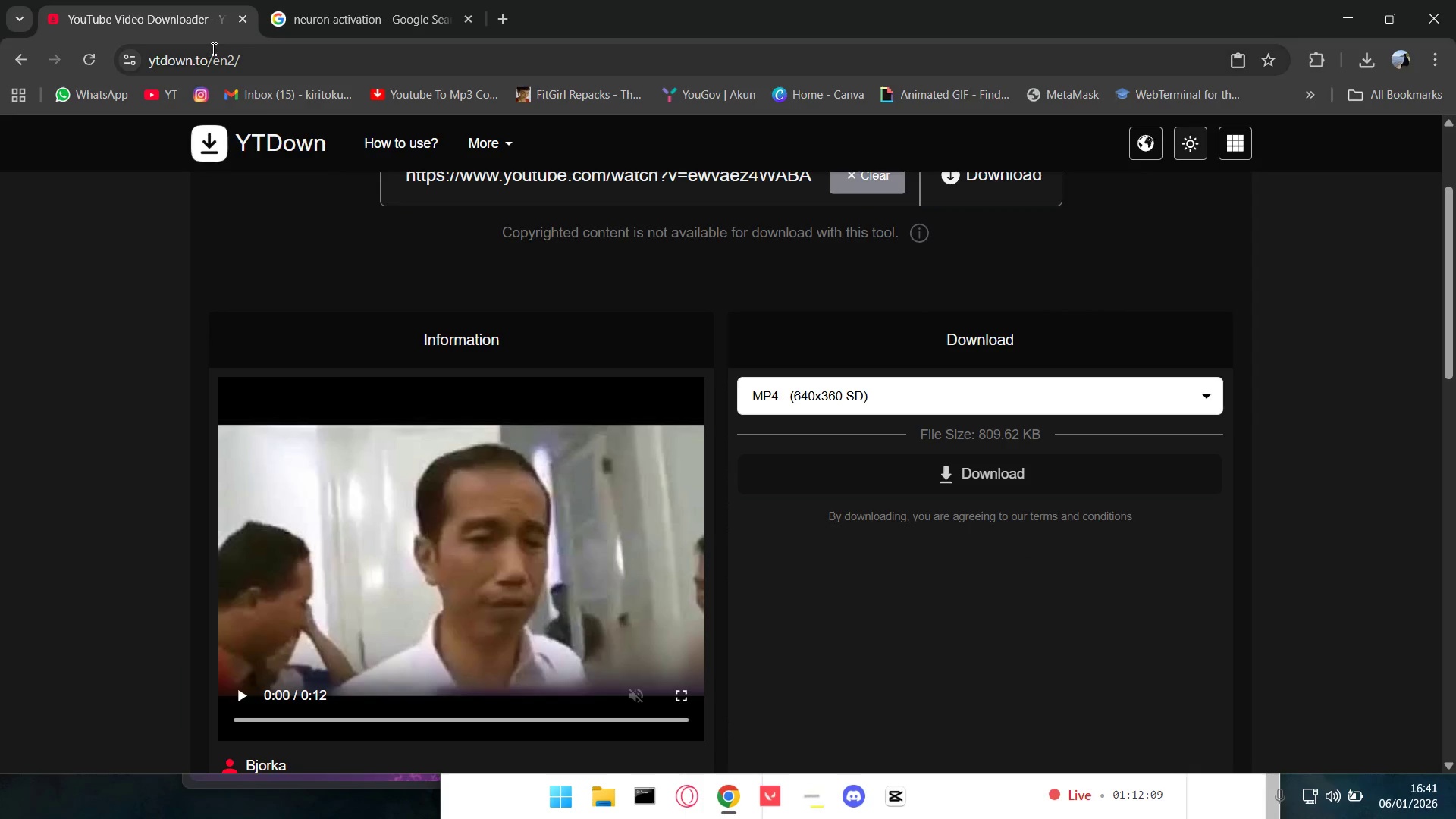 
left_click([504, 20])
 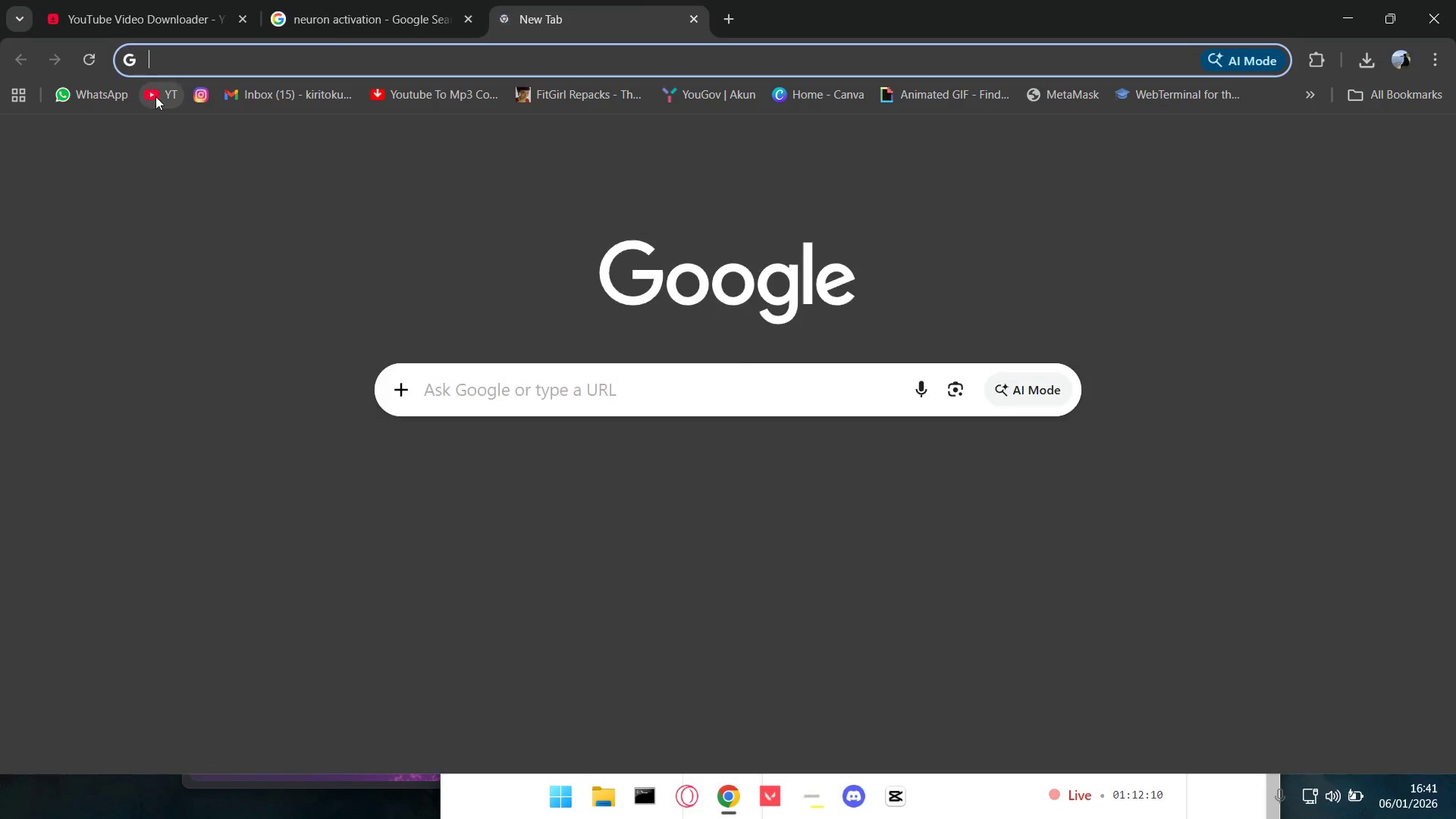 
double_click([156, 97])
 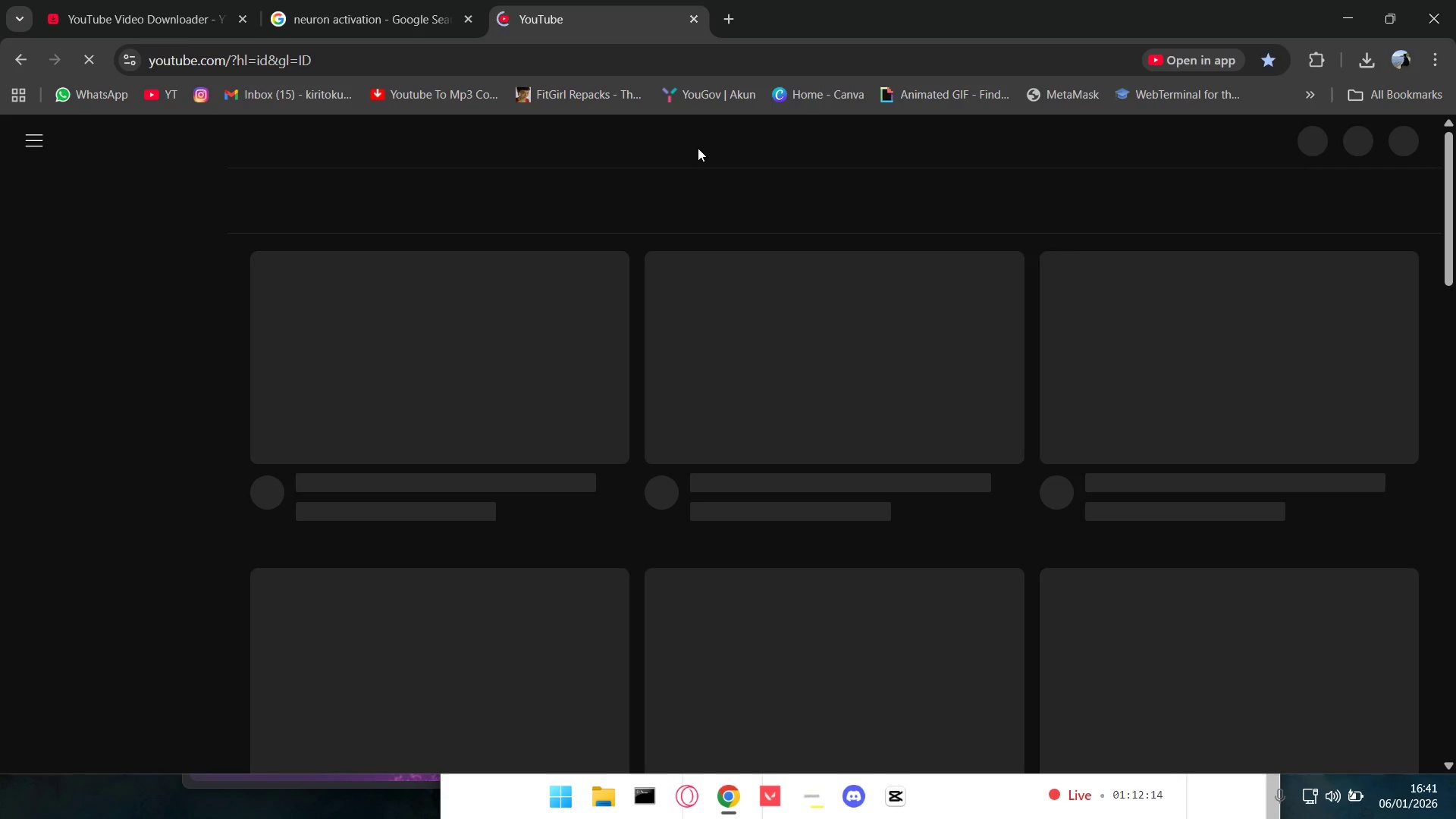 
left_click([698, 148])
 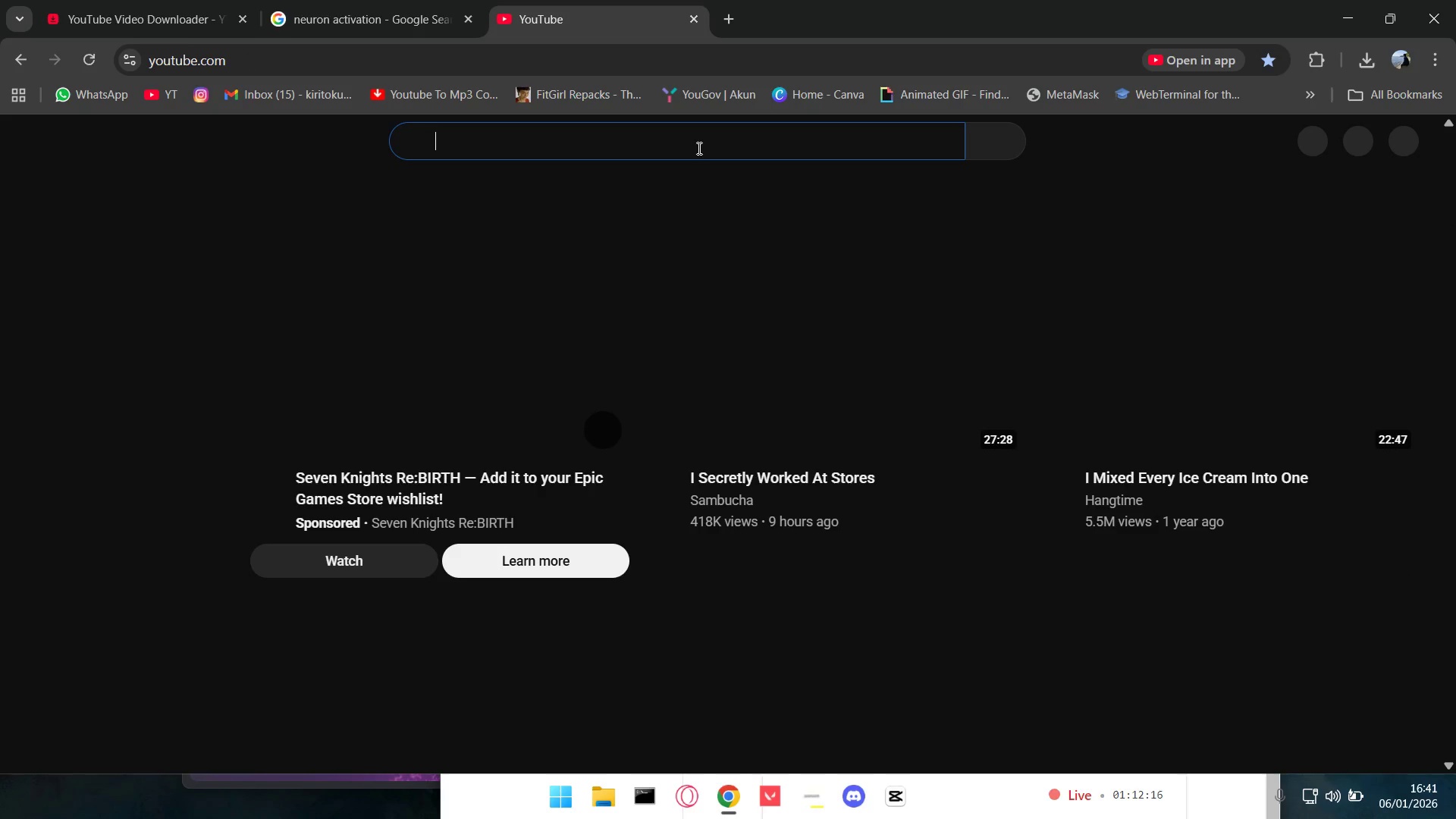 
type(yaikss)
 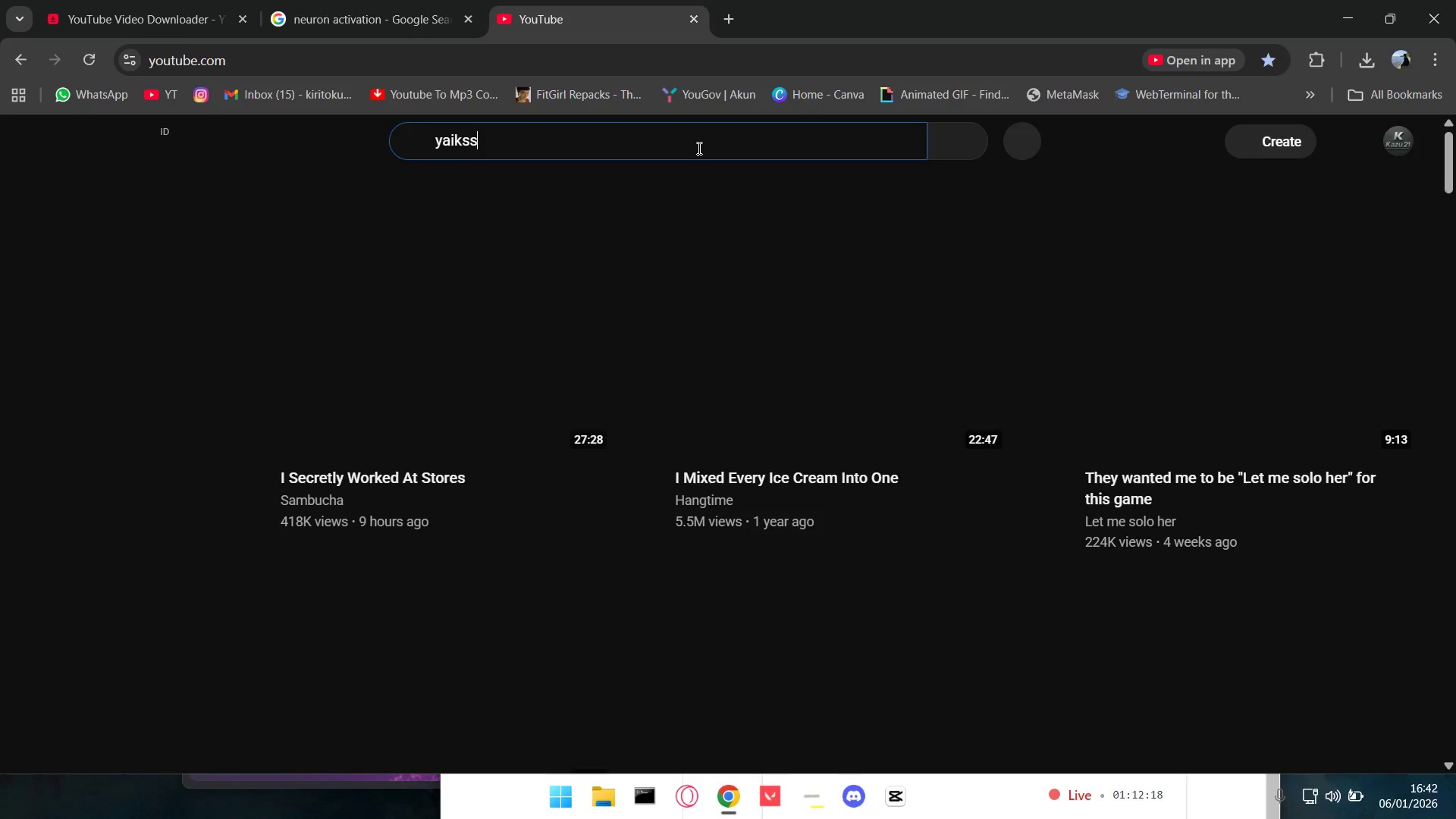 
key(Enter)
 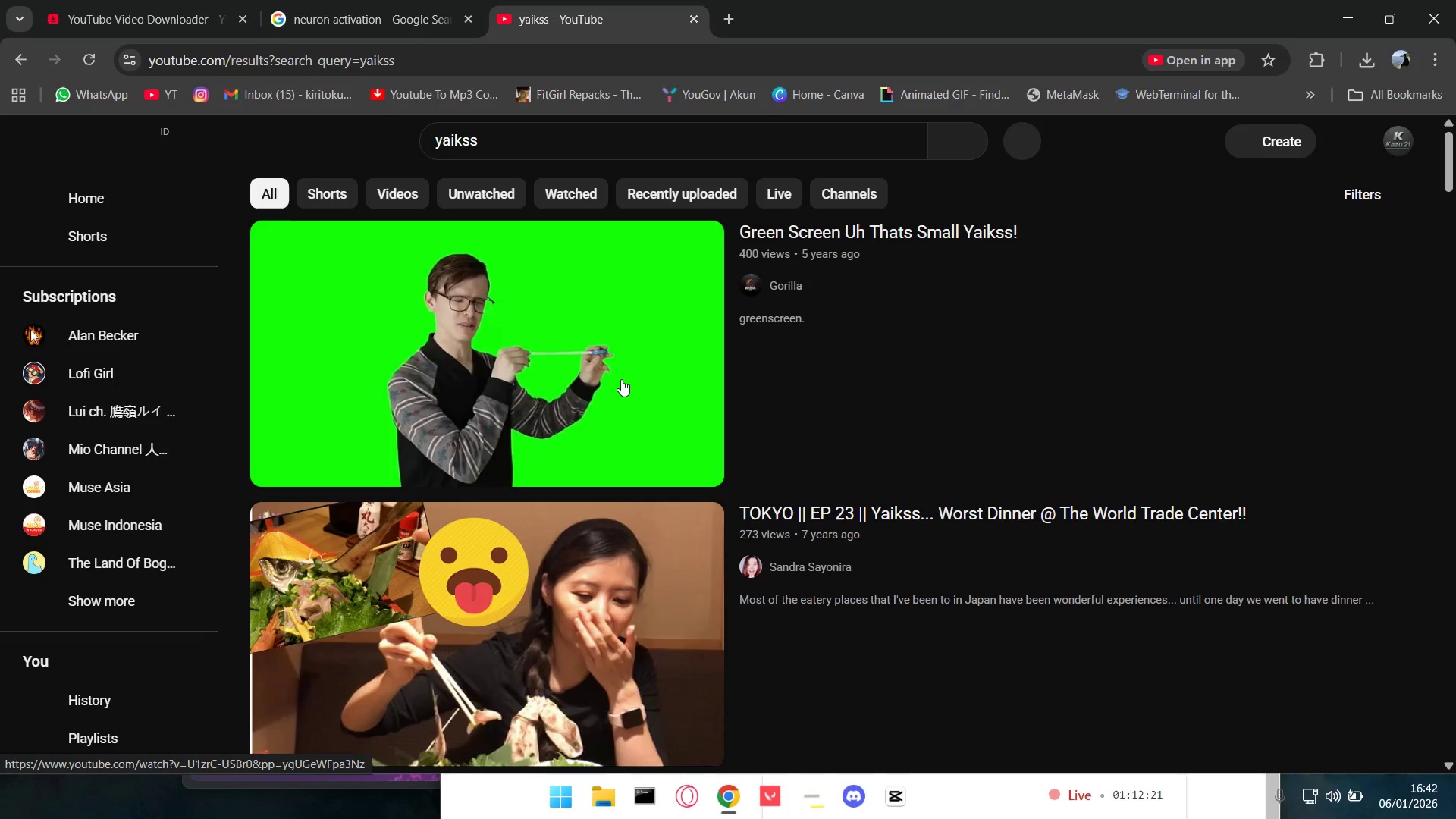 
scroll: coordinate [436, 482], scroll_direction: down, amount: 11.0
 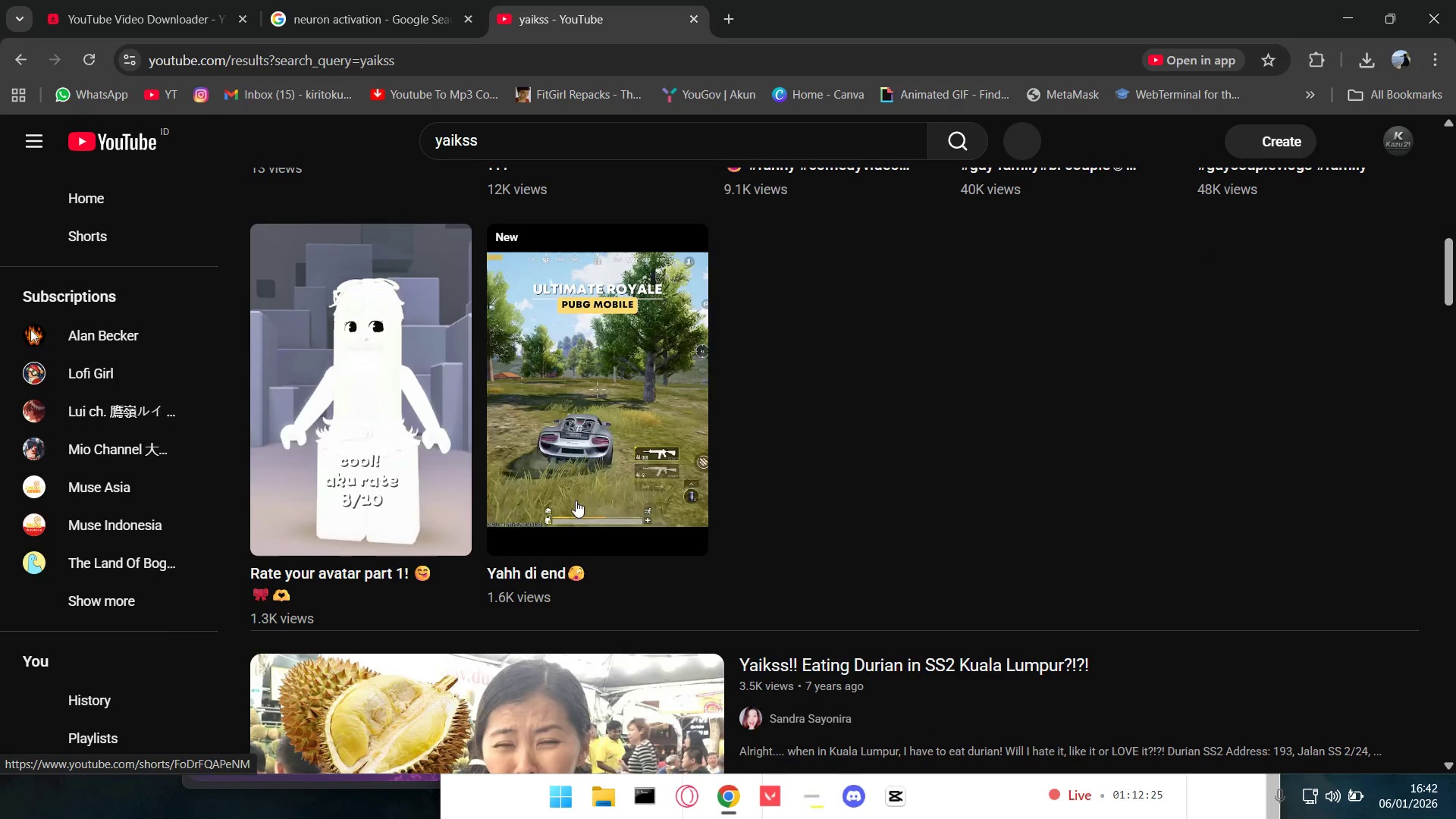 
scroll: coordinate [704, 514], scroll_direction: up, amount: 16.0
 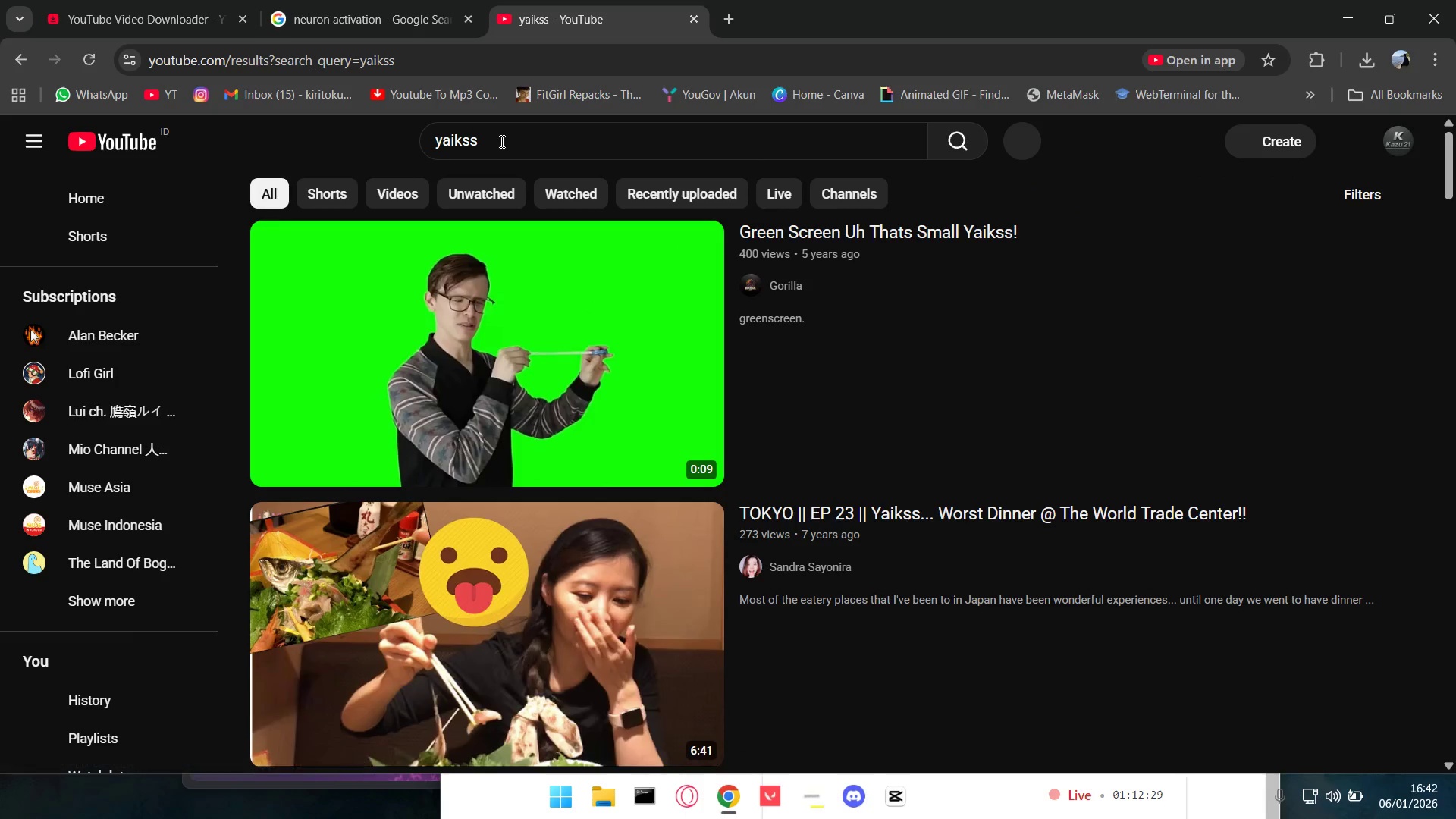 
left_click_drag(start_coordinate=[497, 141], to_coordinate=[393, 142])
 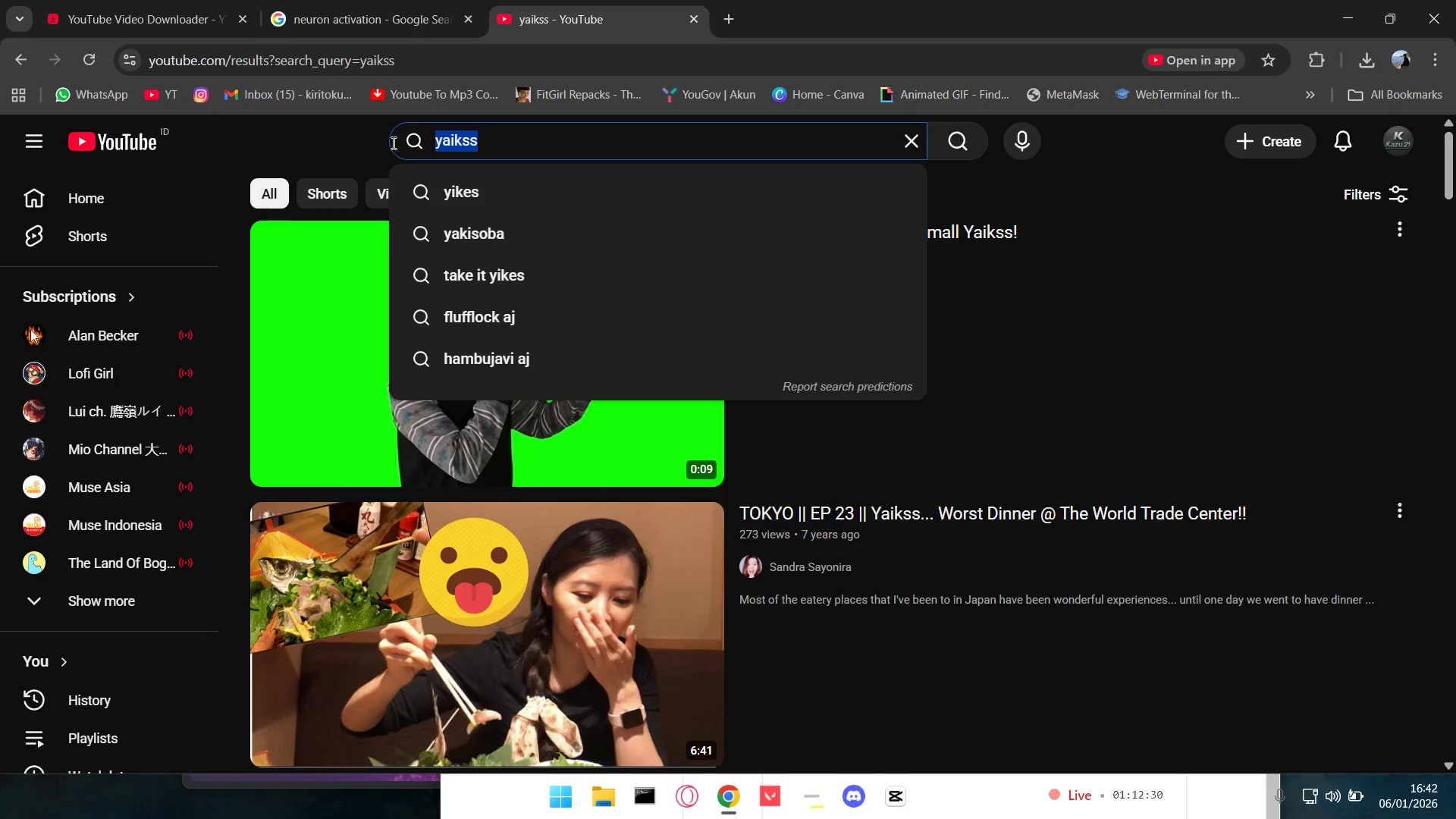 
type(yeet)
 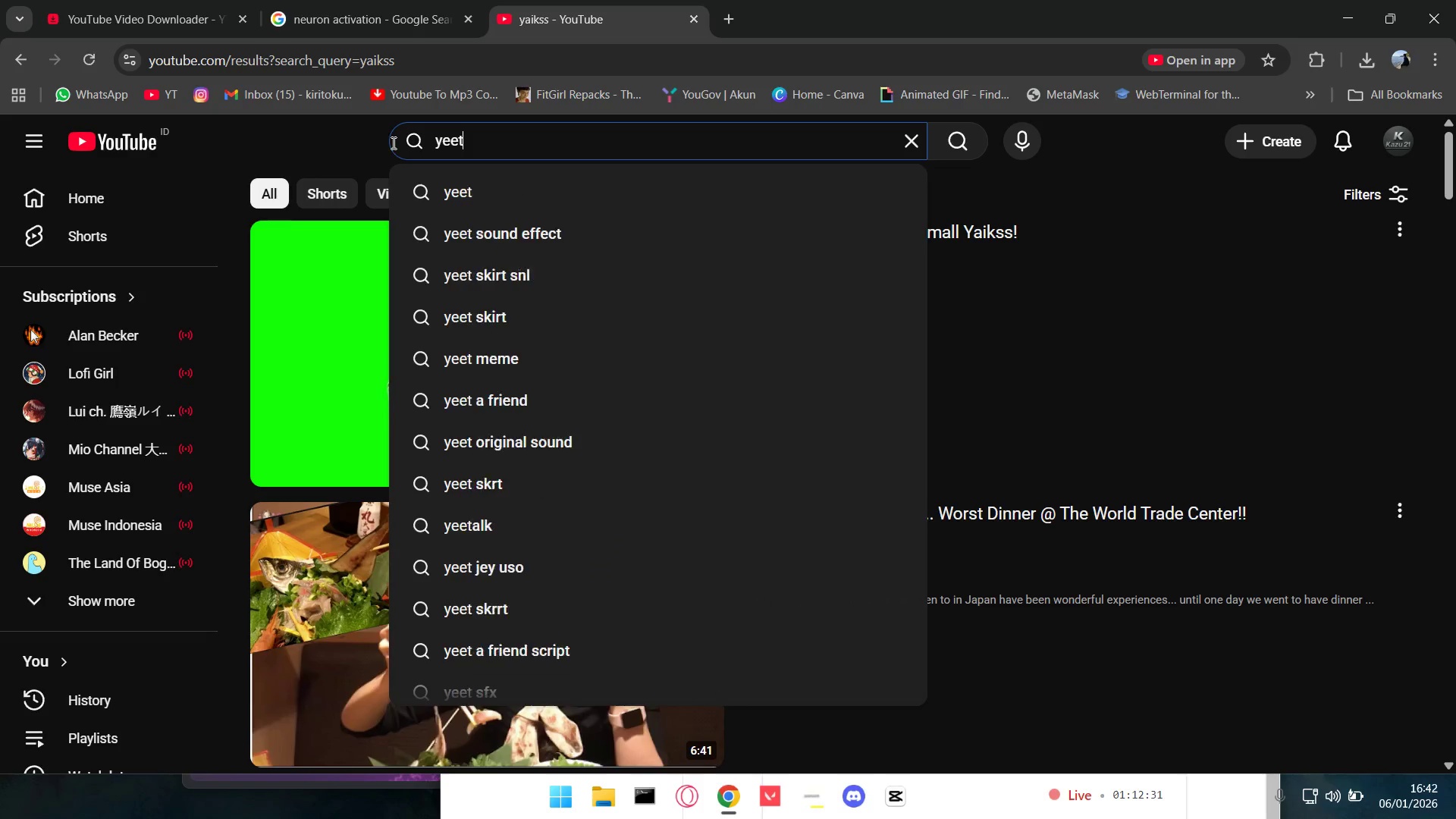 
key(Quote)
 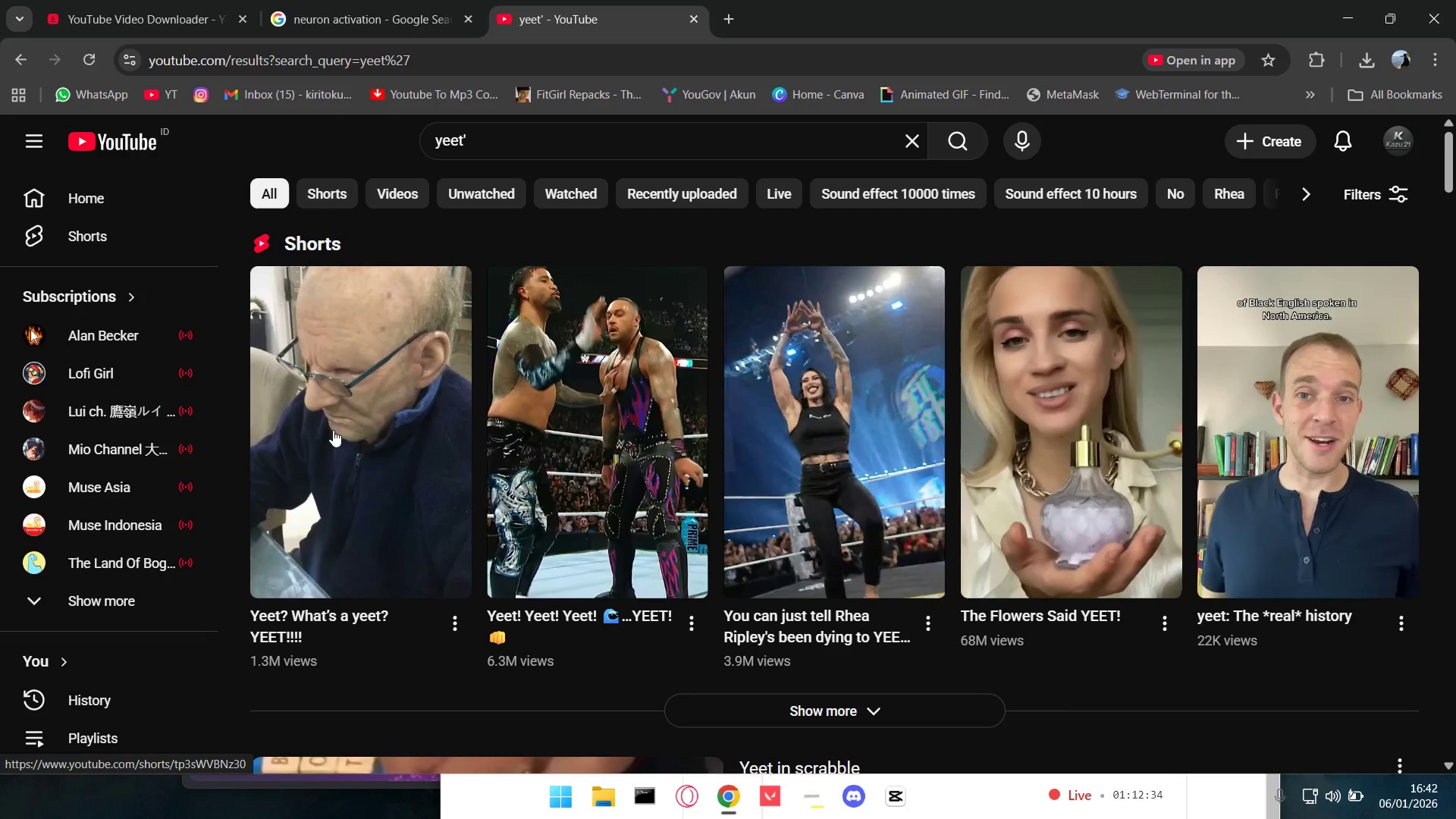 
key(Enter)
 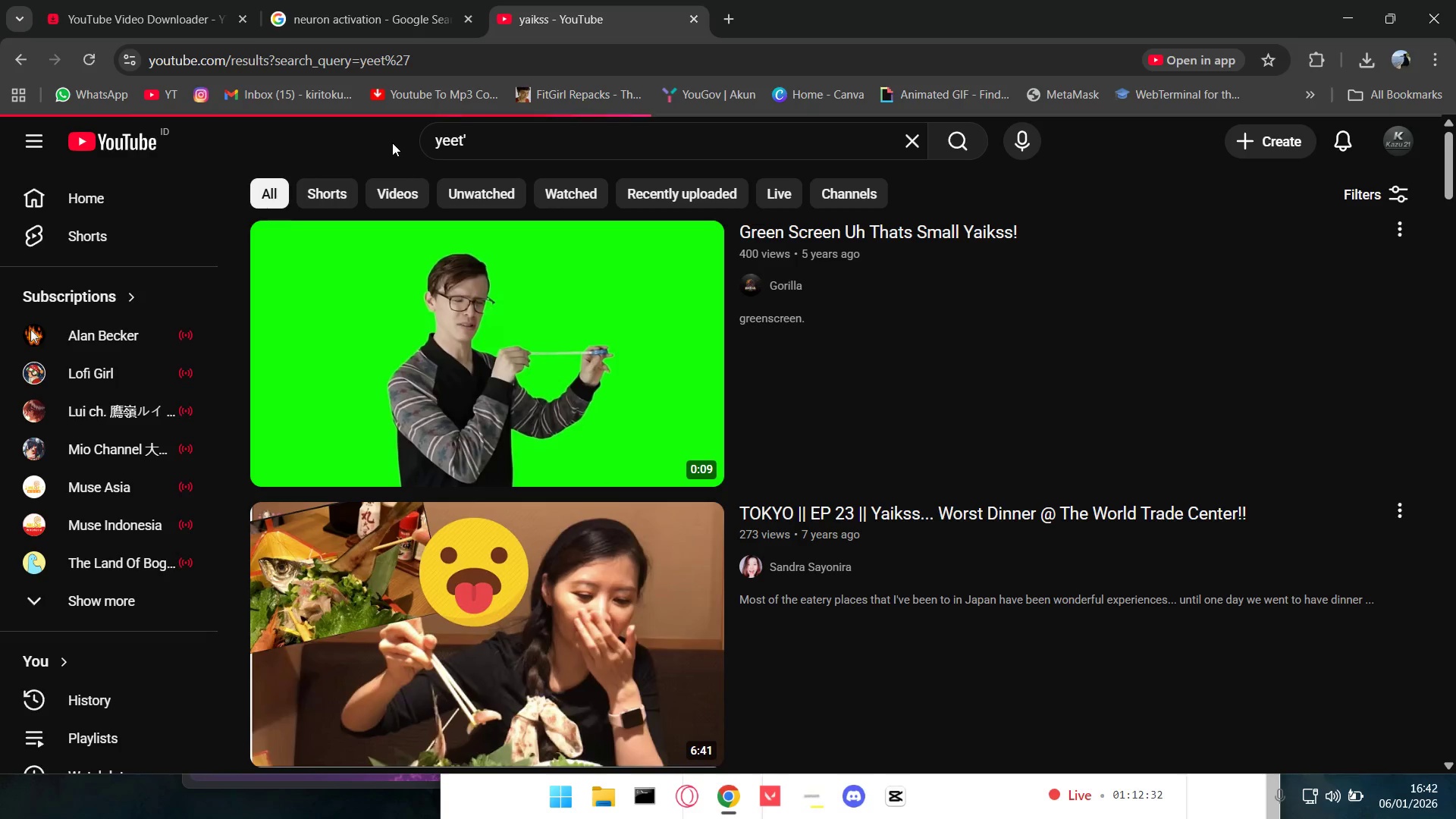 
scroll: coordinate [533, 600], scroll_direction: down, amount: 13.0
 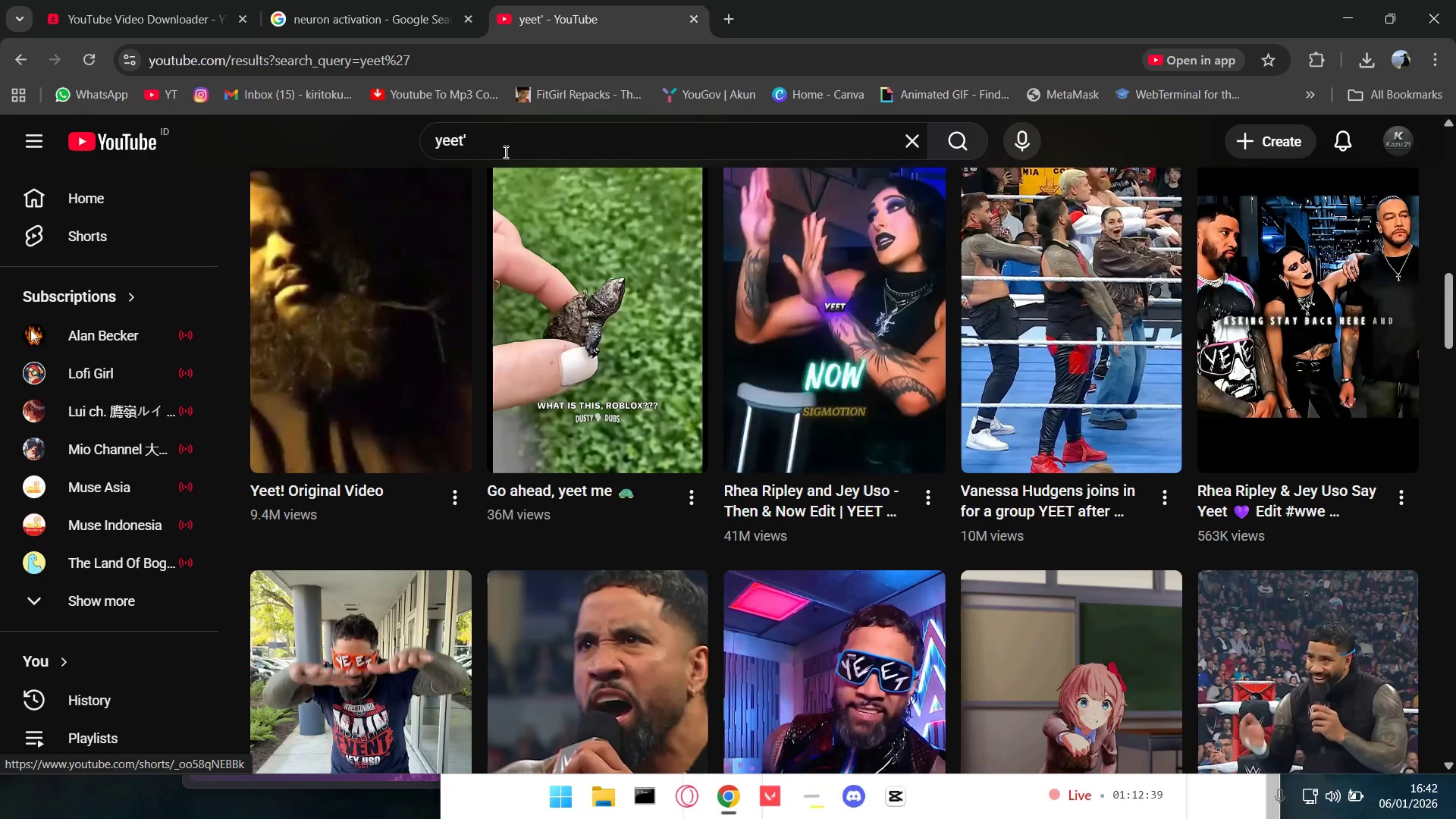 
left_click([504, 136])
 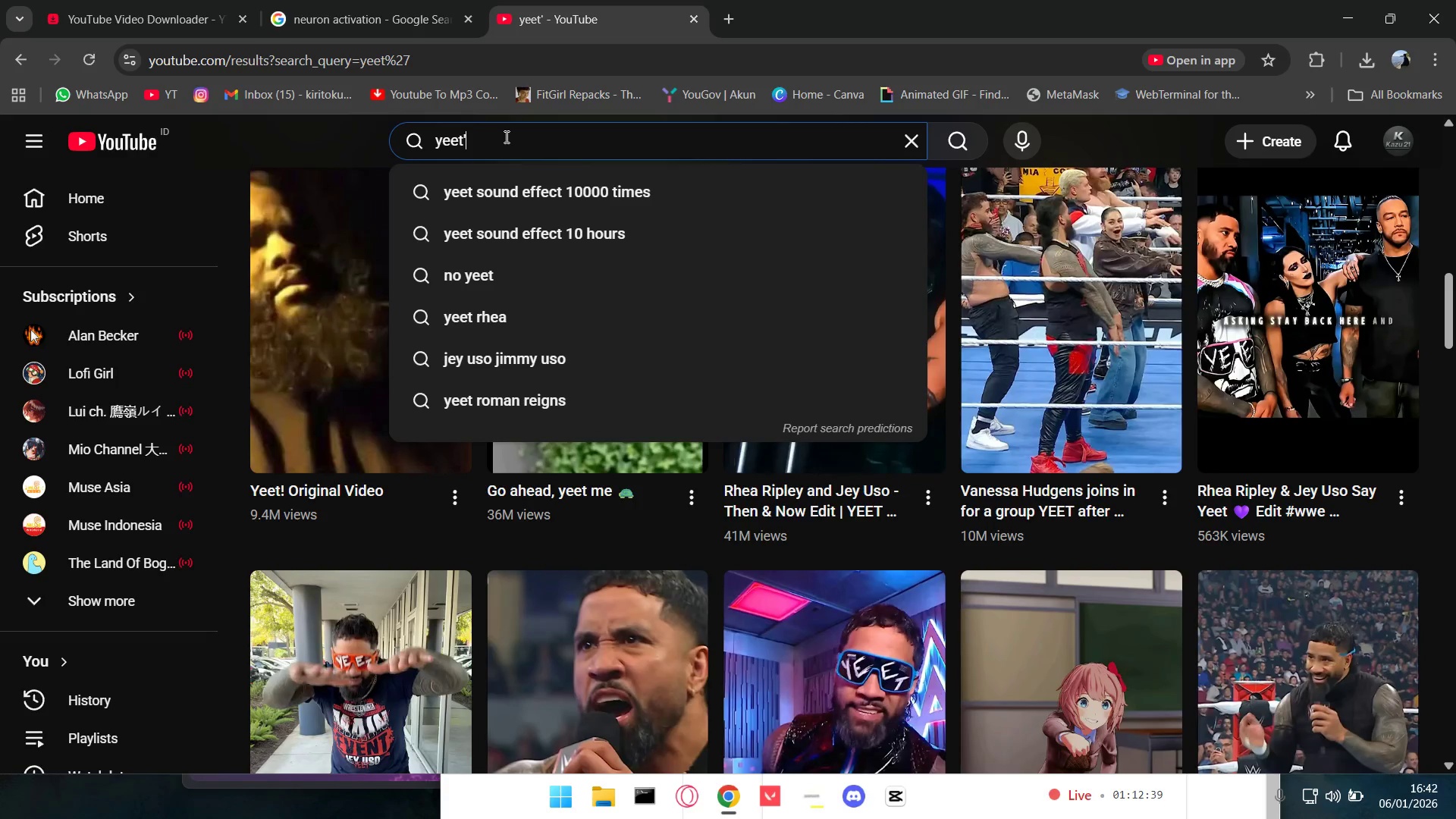 
key(Backspace)
type( meme)
 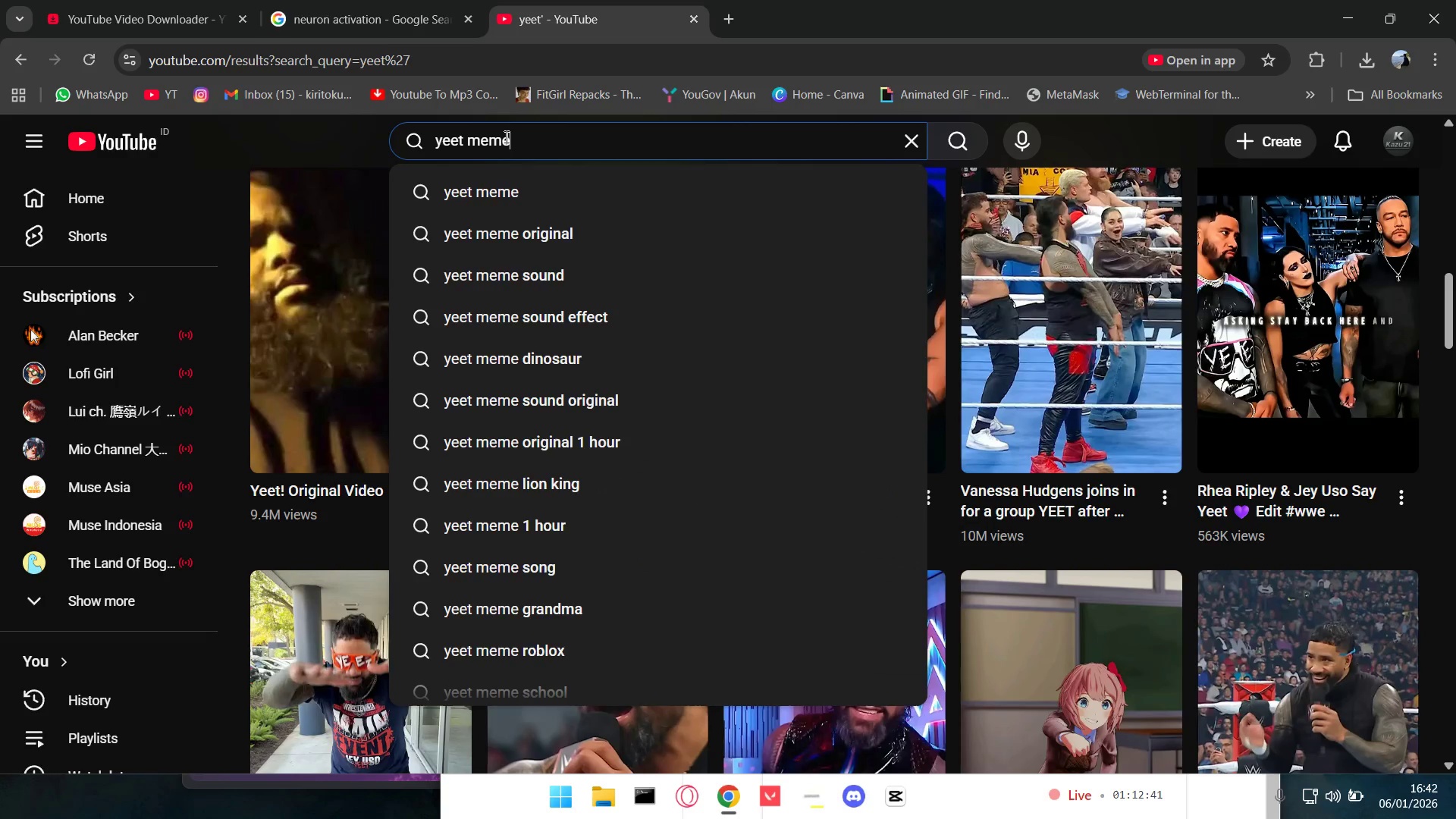 
key(Enter)
 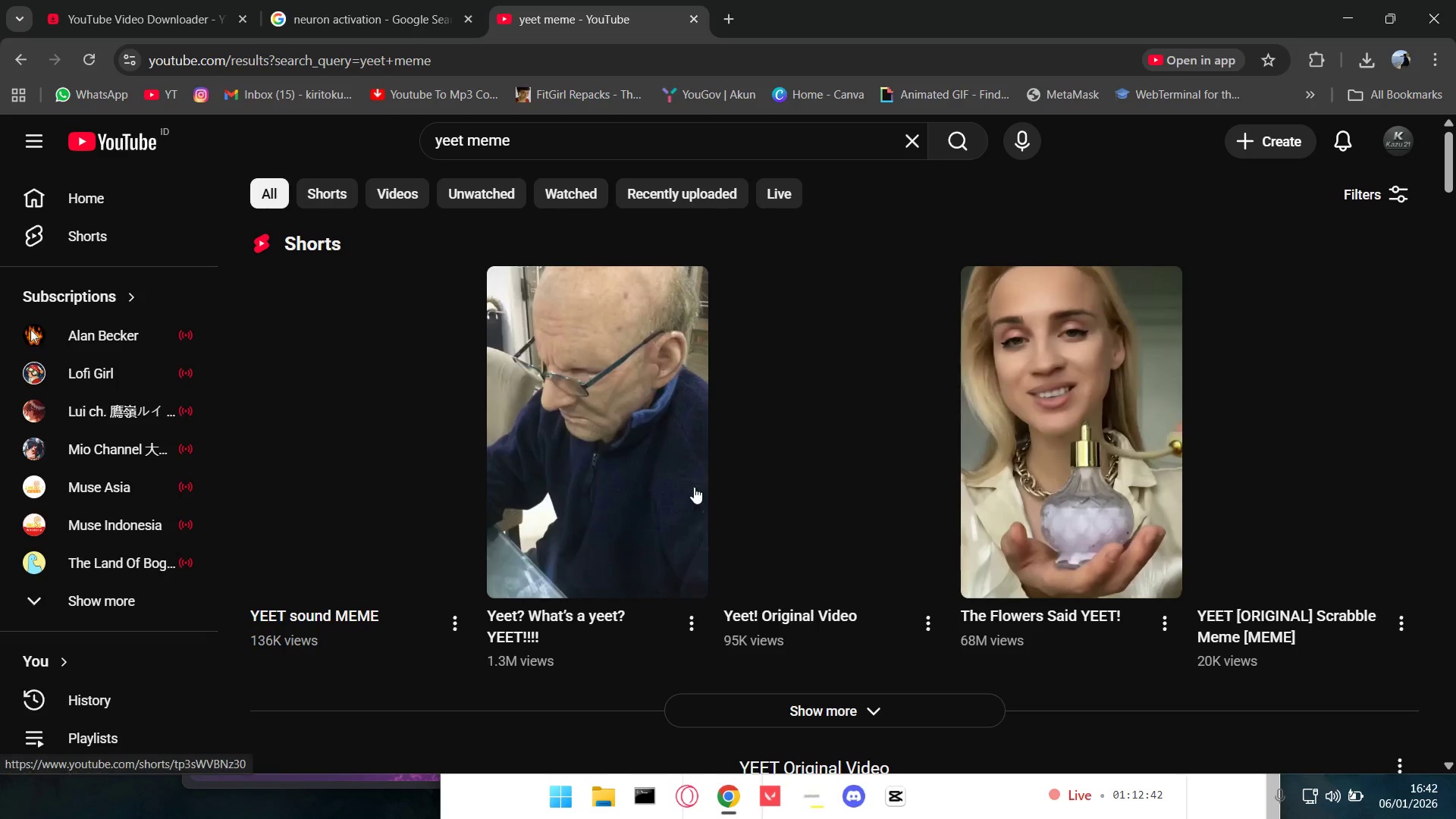 
mouse_move([397, 448])
 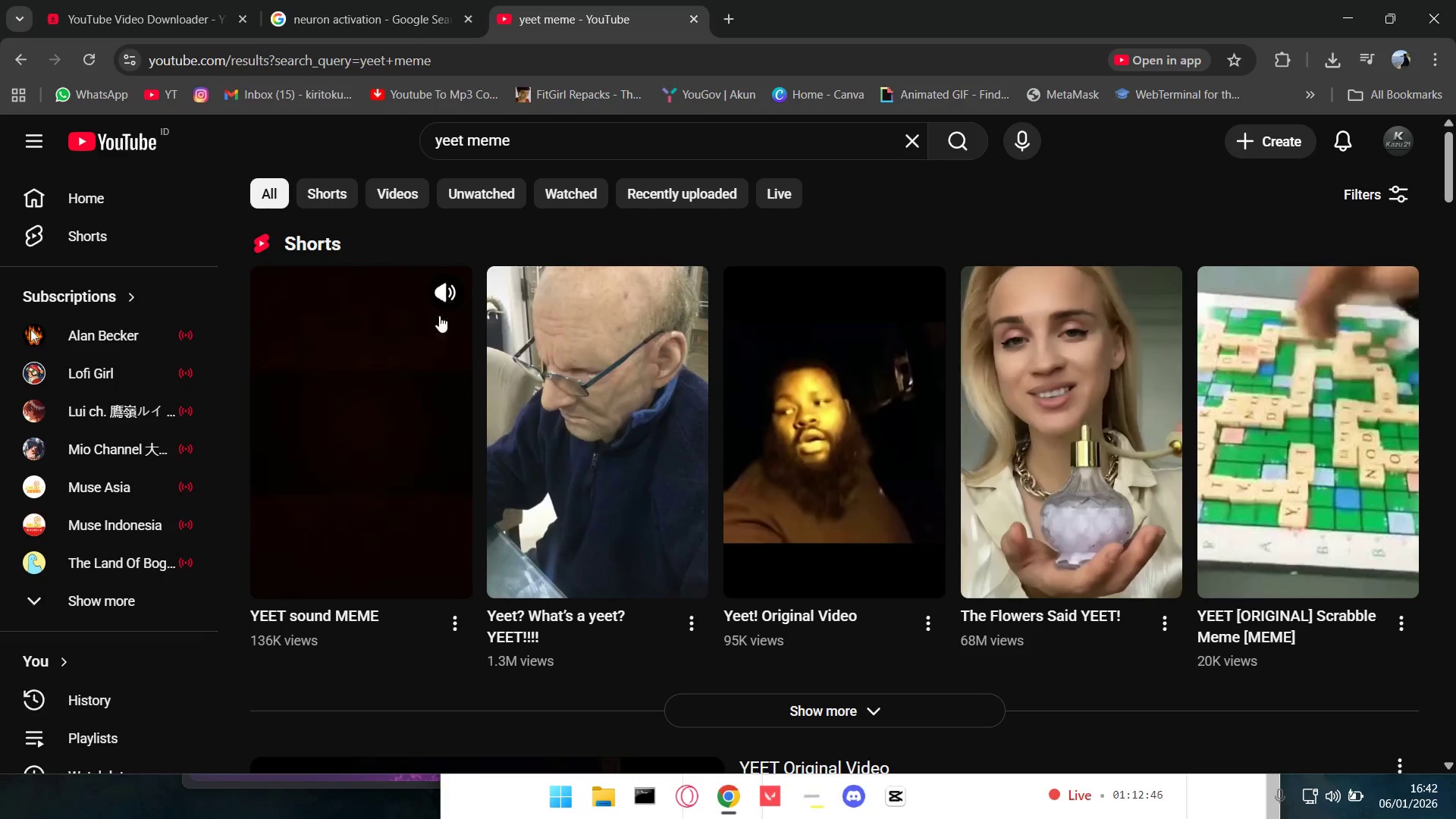 
left_click([413, 506])
 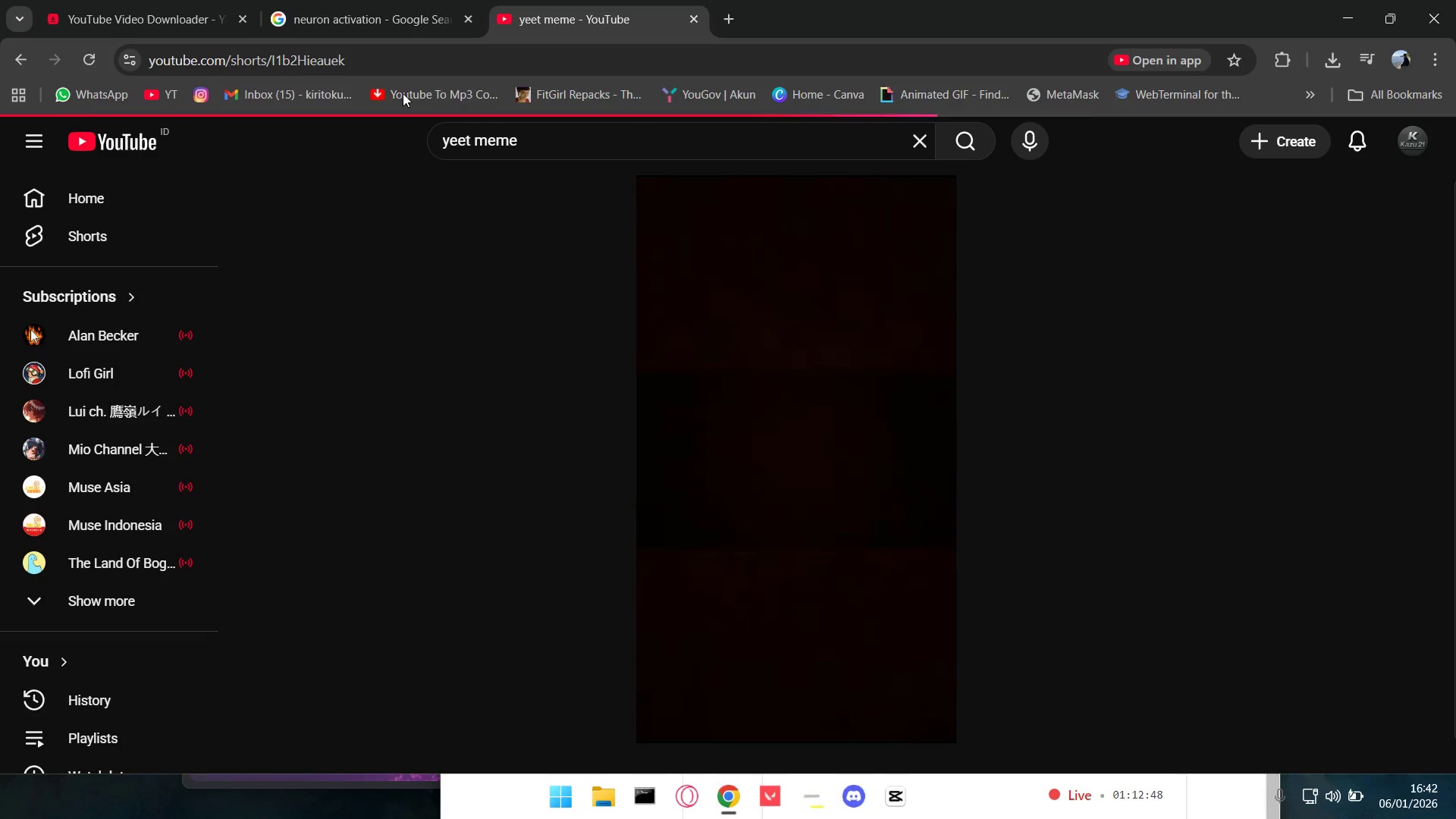 
key(Control+C)
 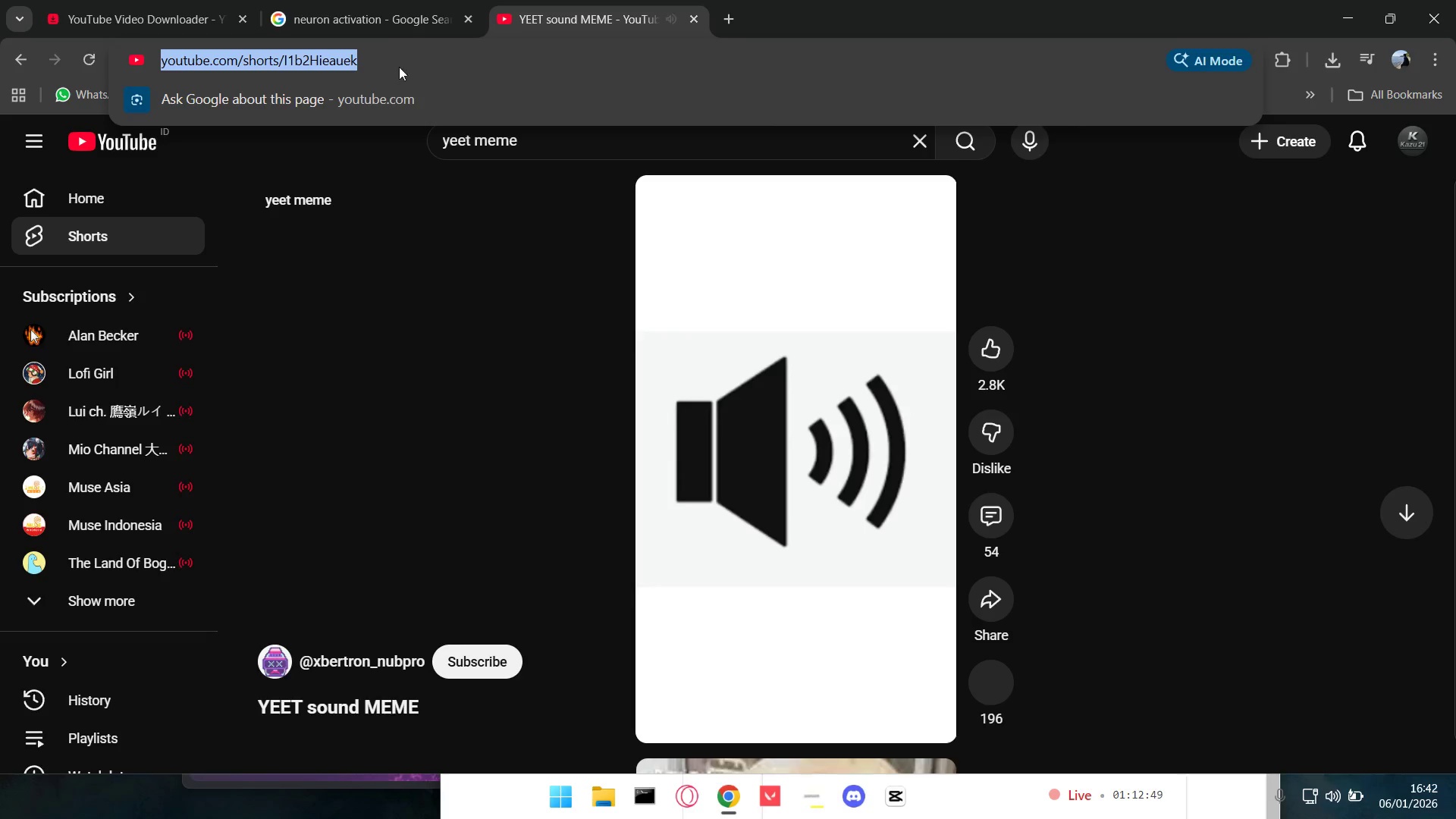 
key(Control+C)
 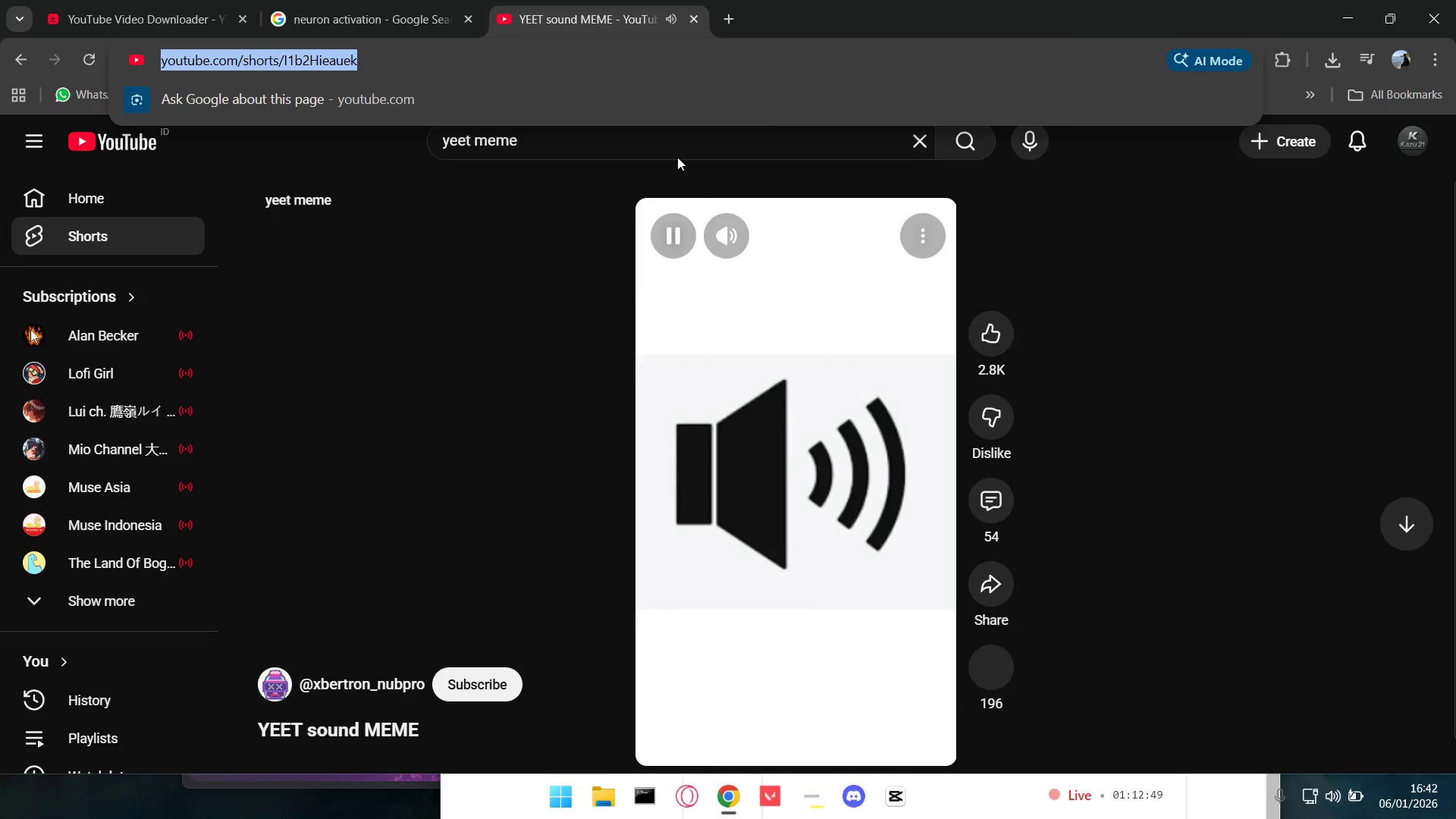 
key(Control+C)
 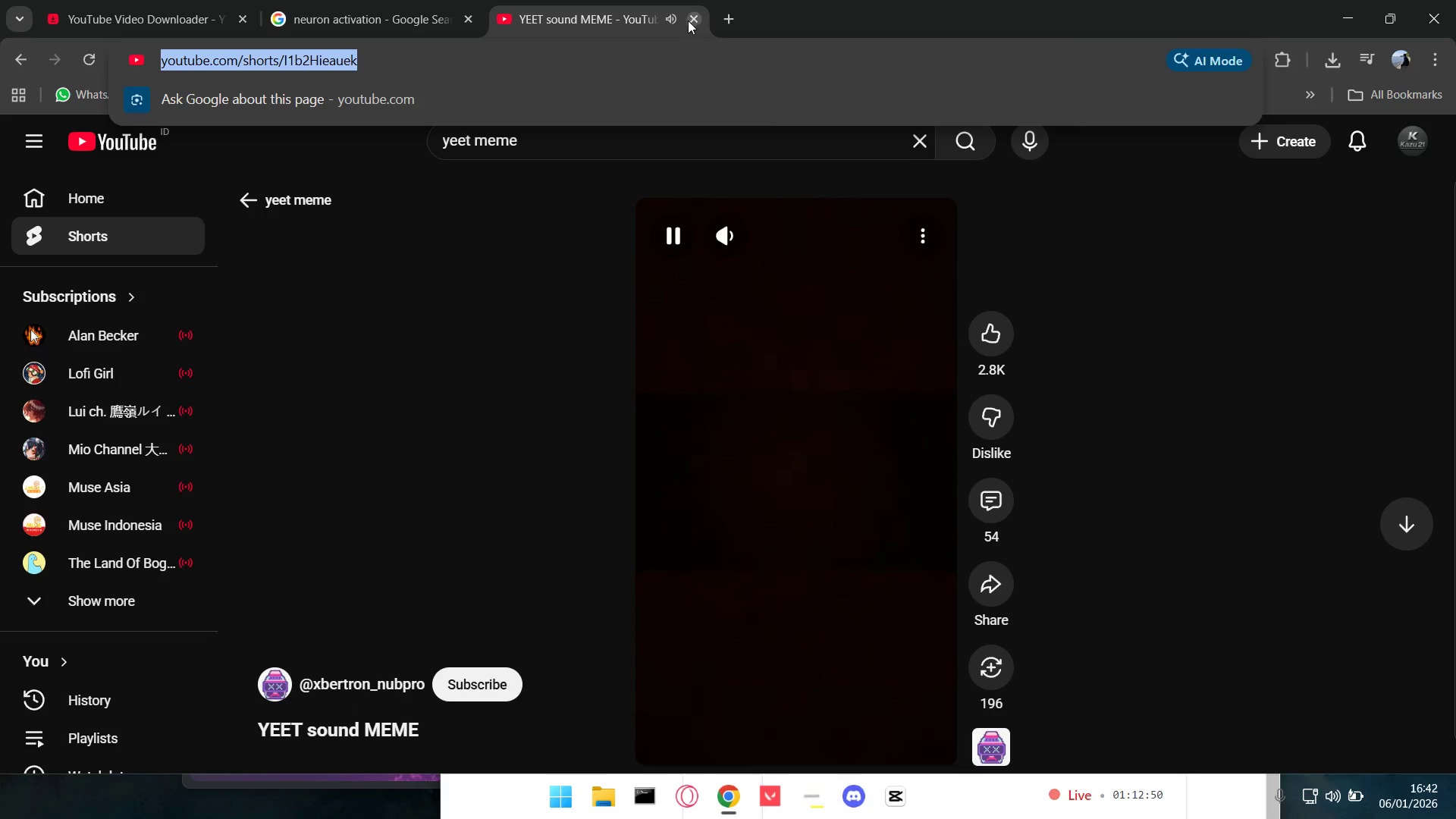 
left_click([129, 2])
 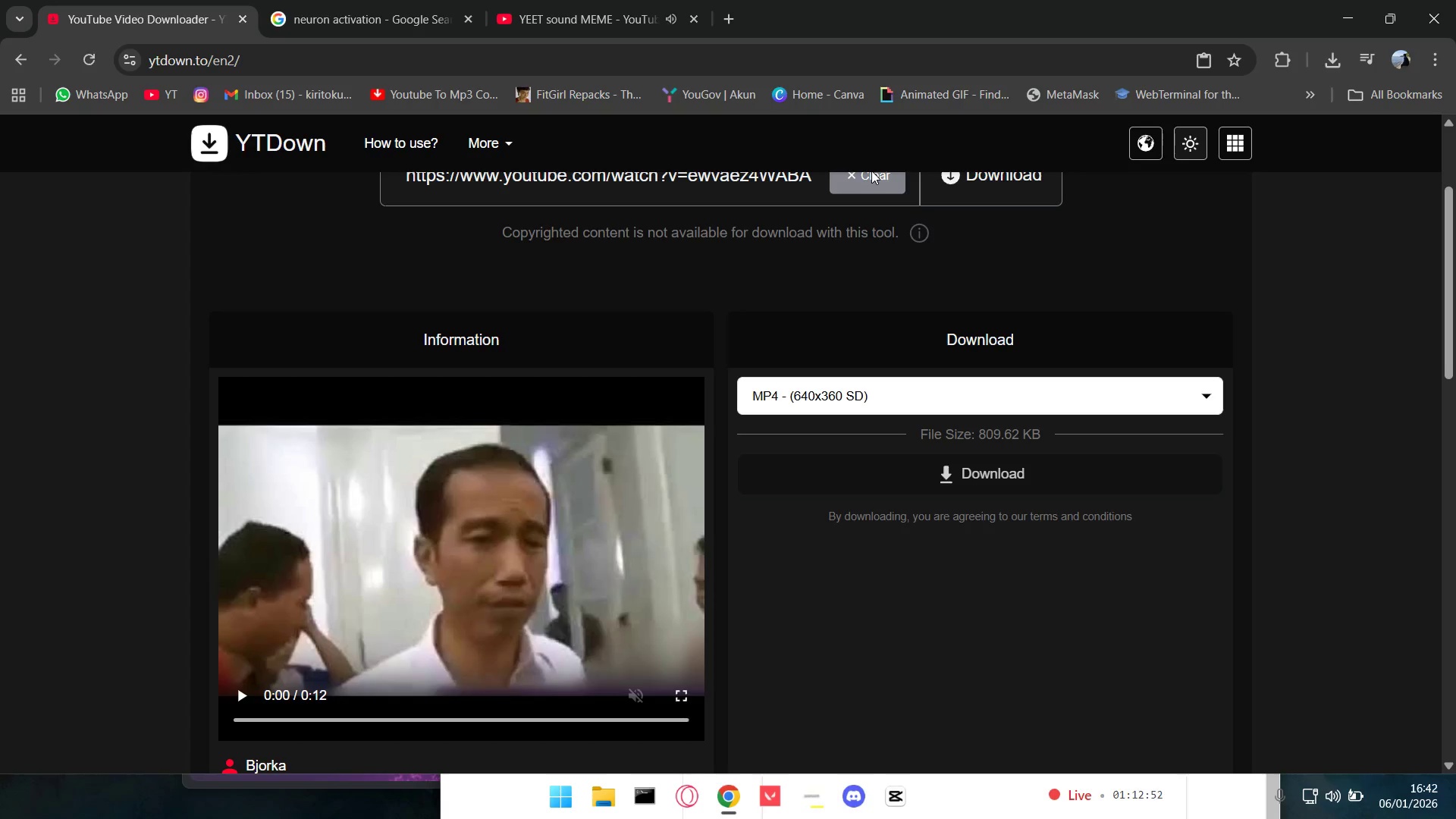 
double_click([875, 177])
 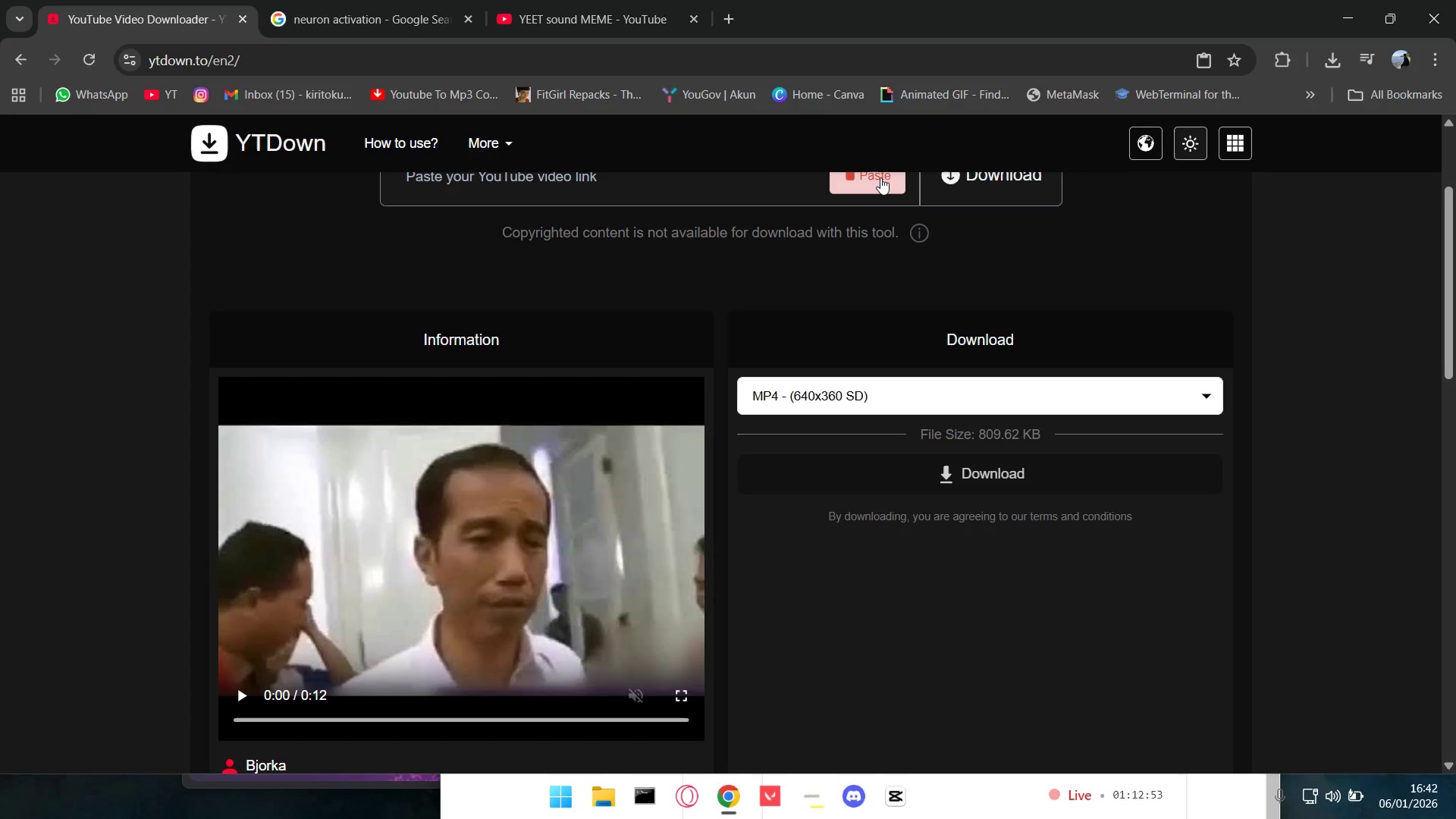 
triple_click([880, 177])
 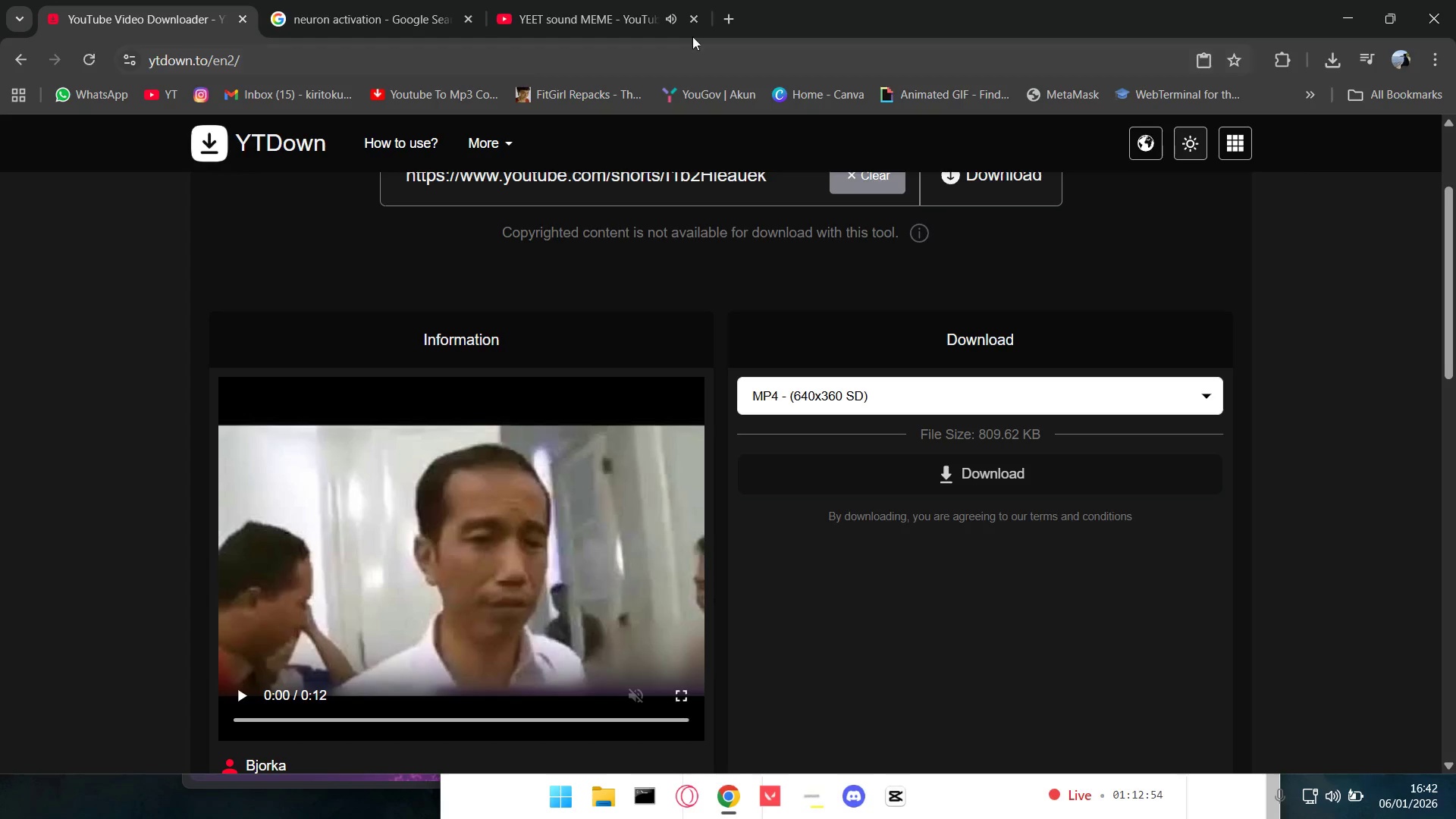 
left_click([669, 20])
 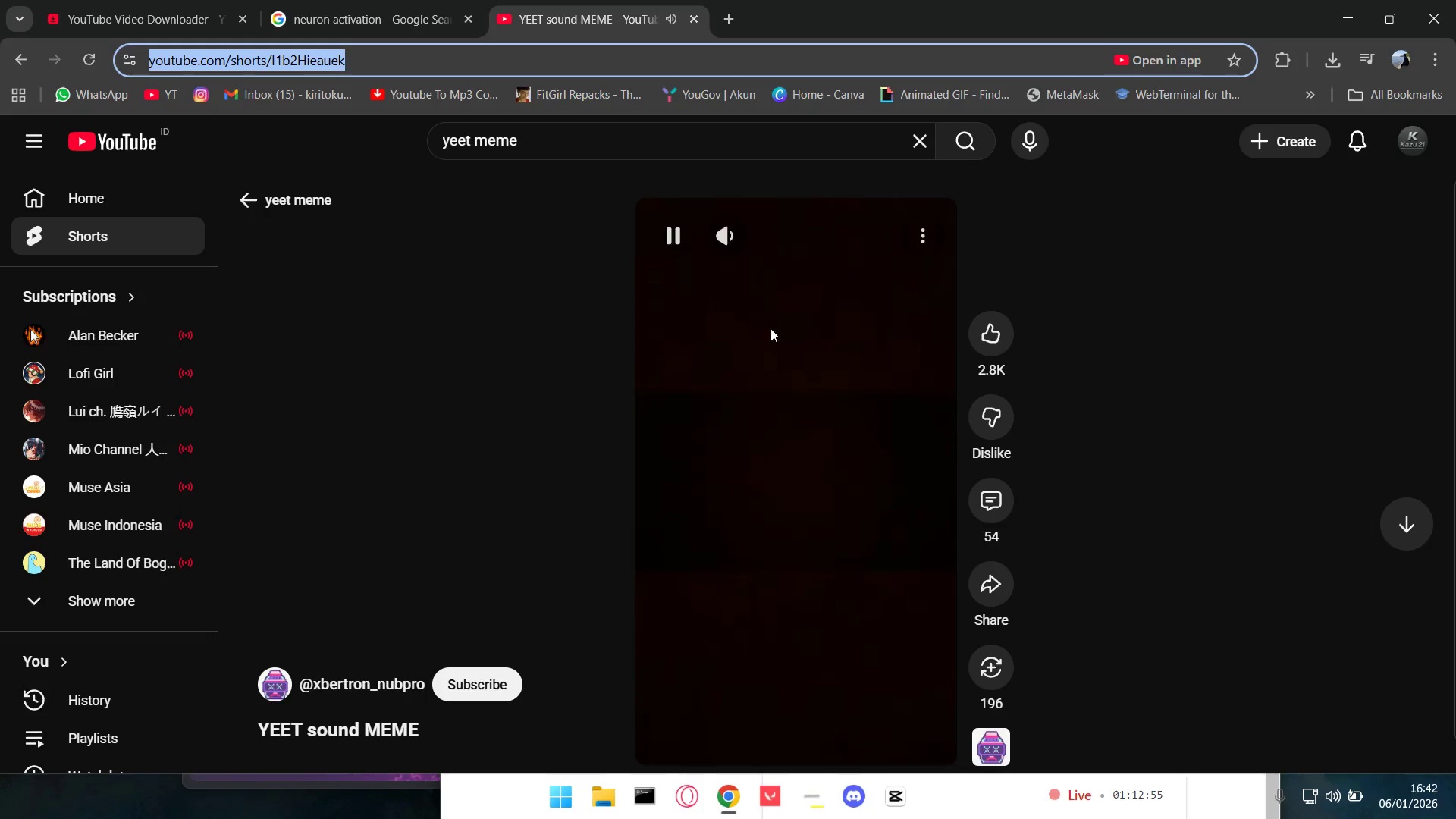 
left_click([777, 384])
 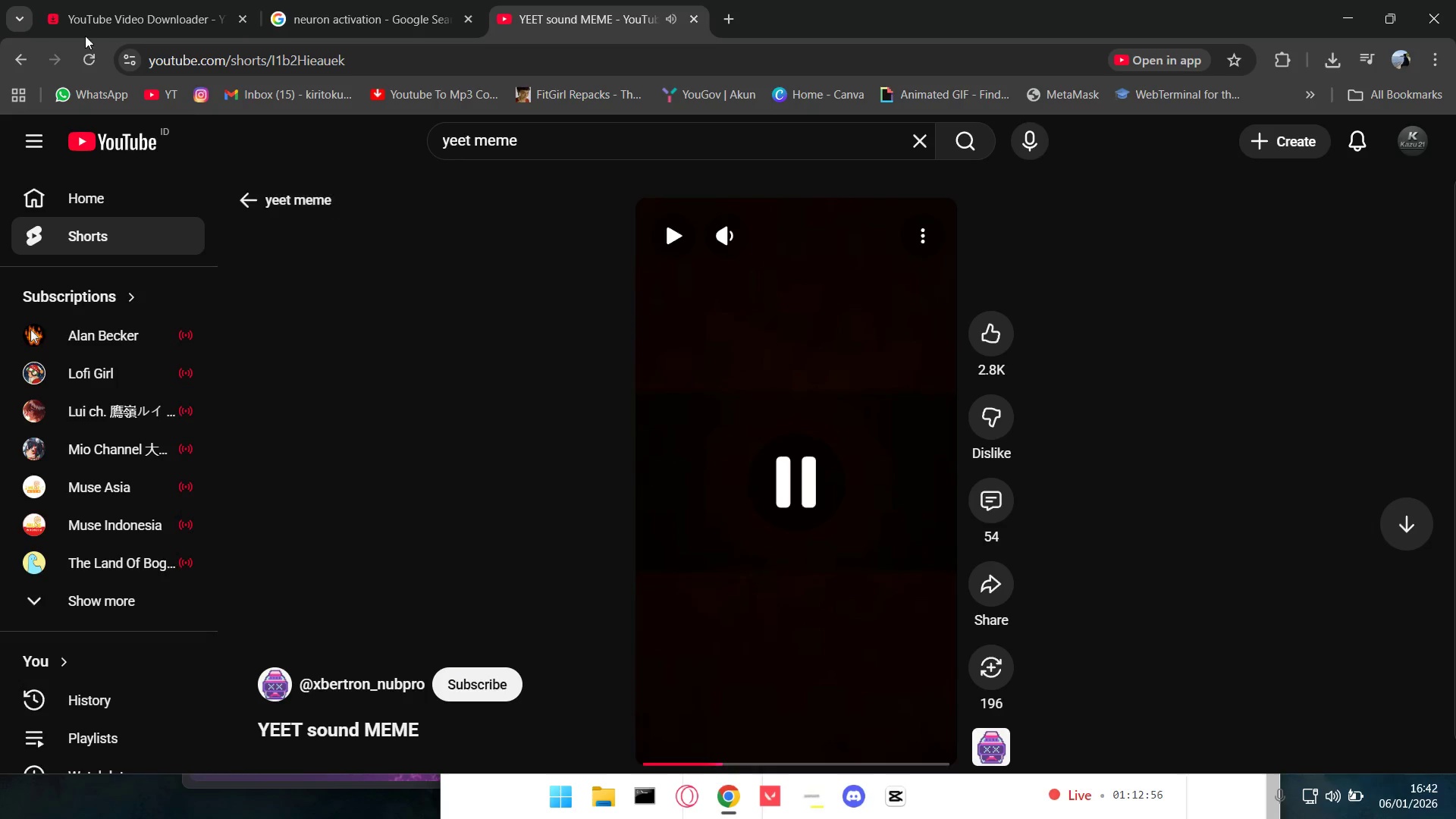 
left_click_drag(start_coordinate=[75, 0], to_coordinate=[83, 0])
 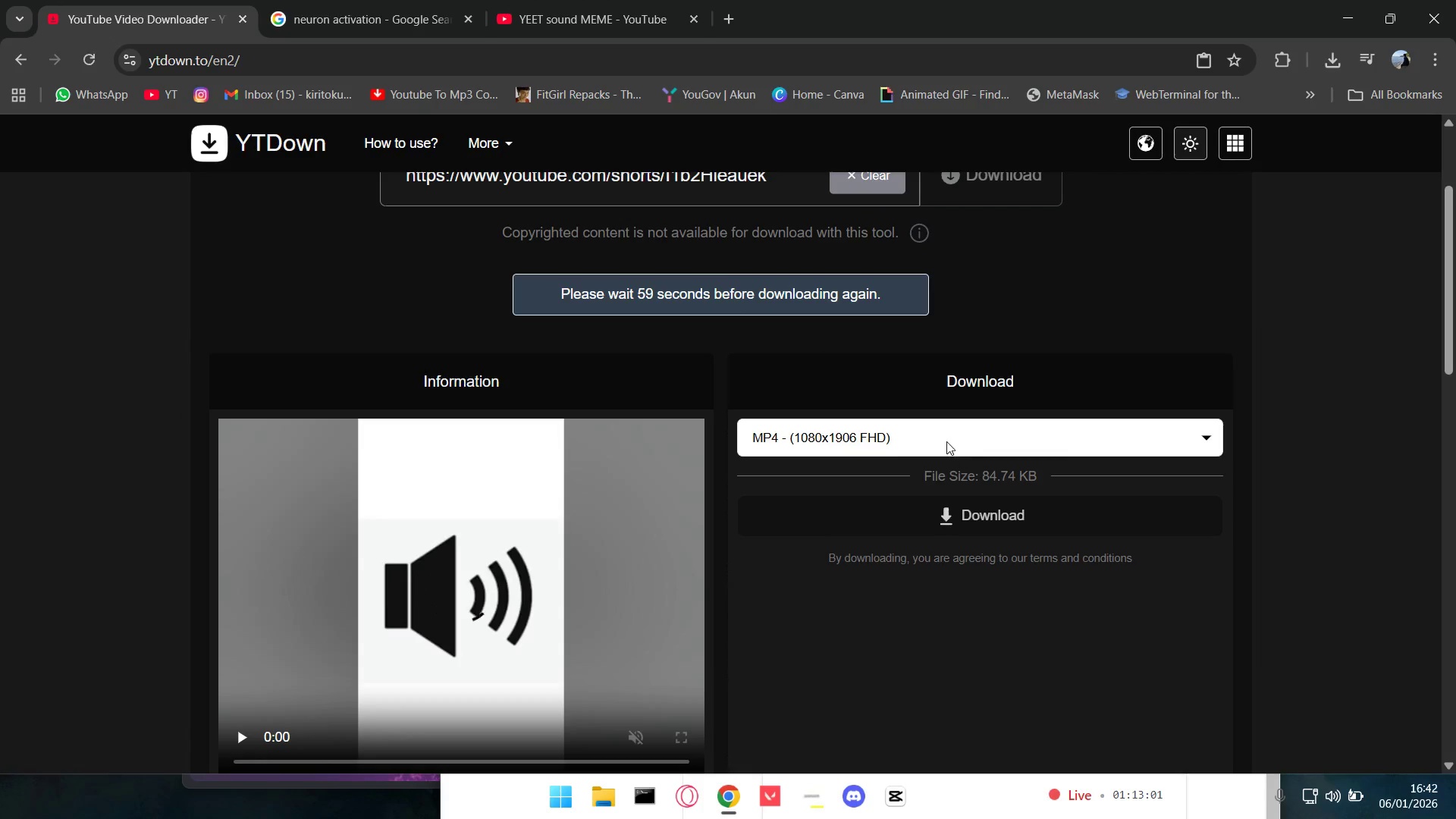 
wait(6.91)
 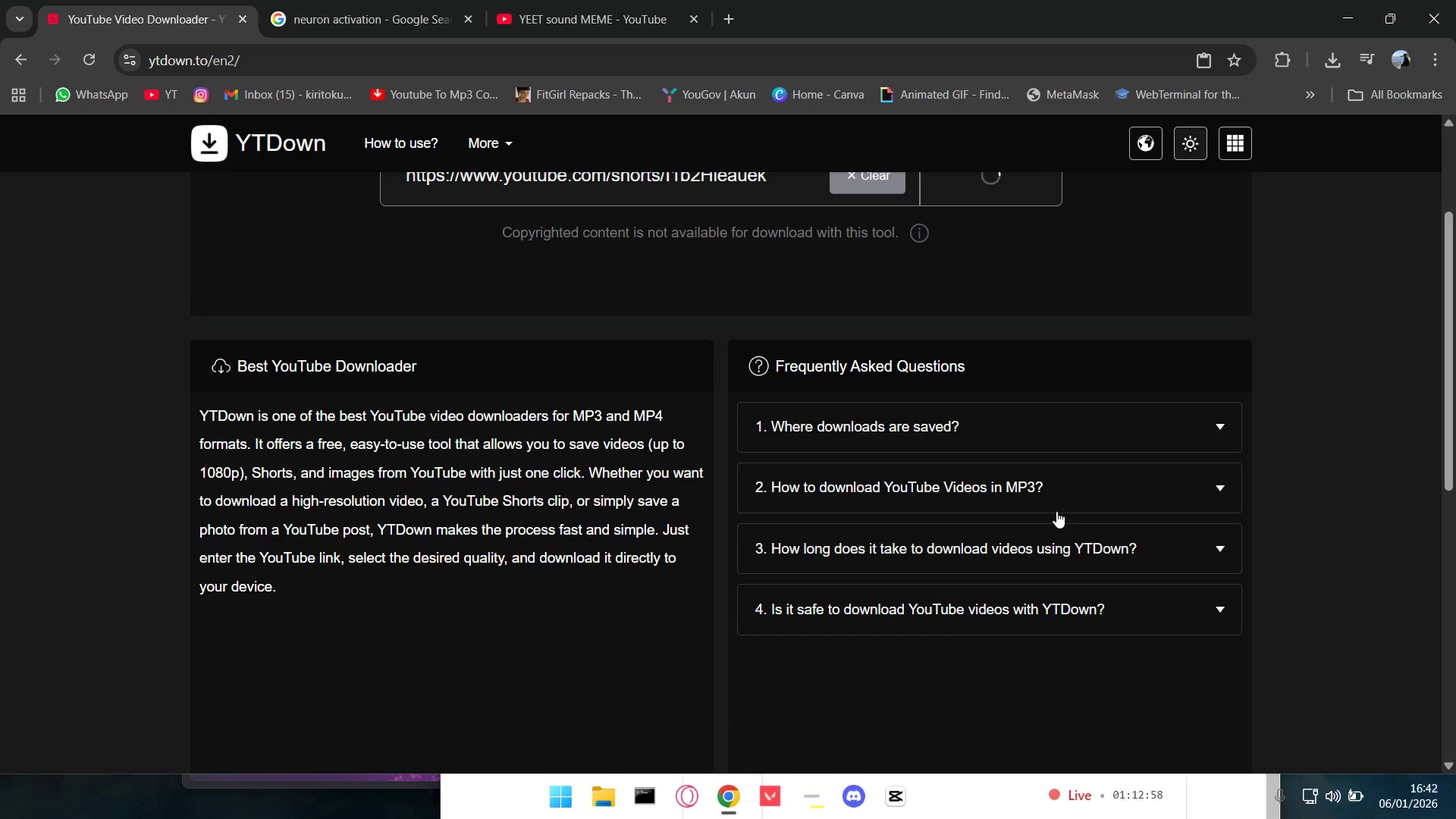 
double_click([899, 490])
 